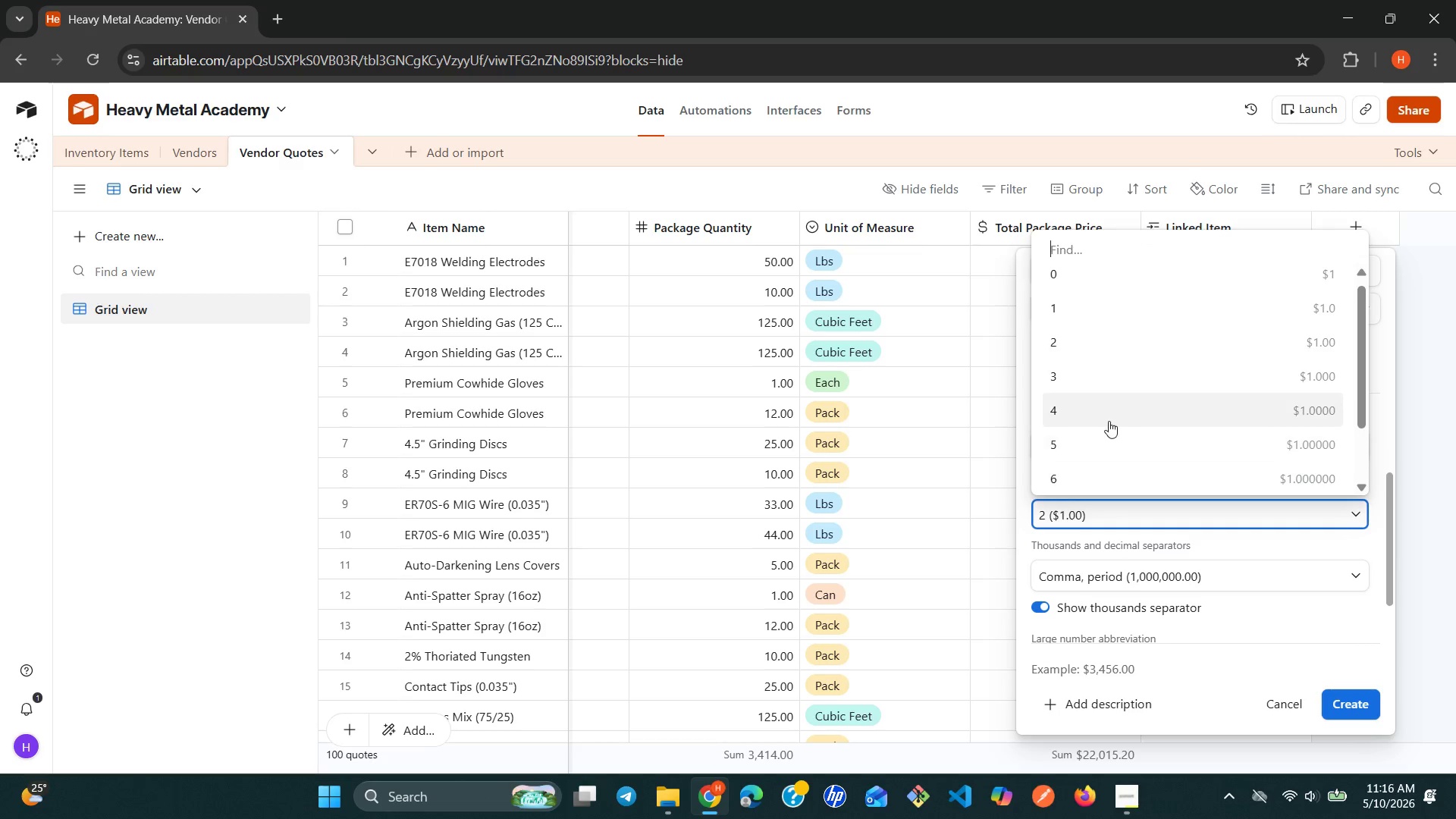 
left_click([1088, 403])
 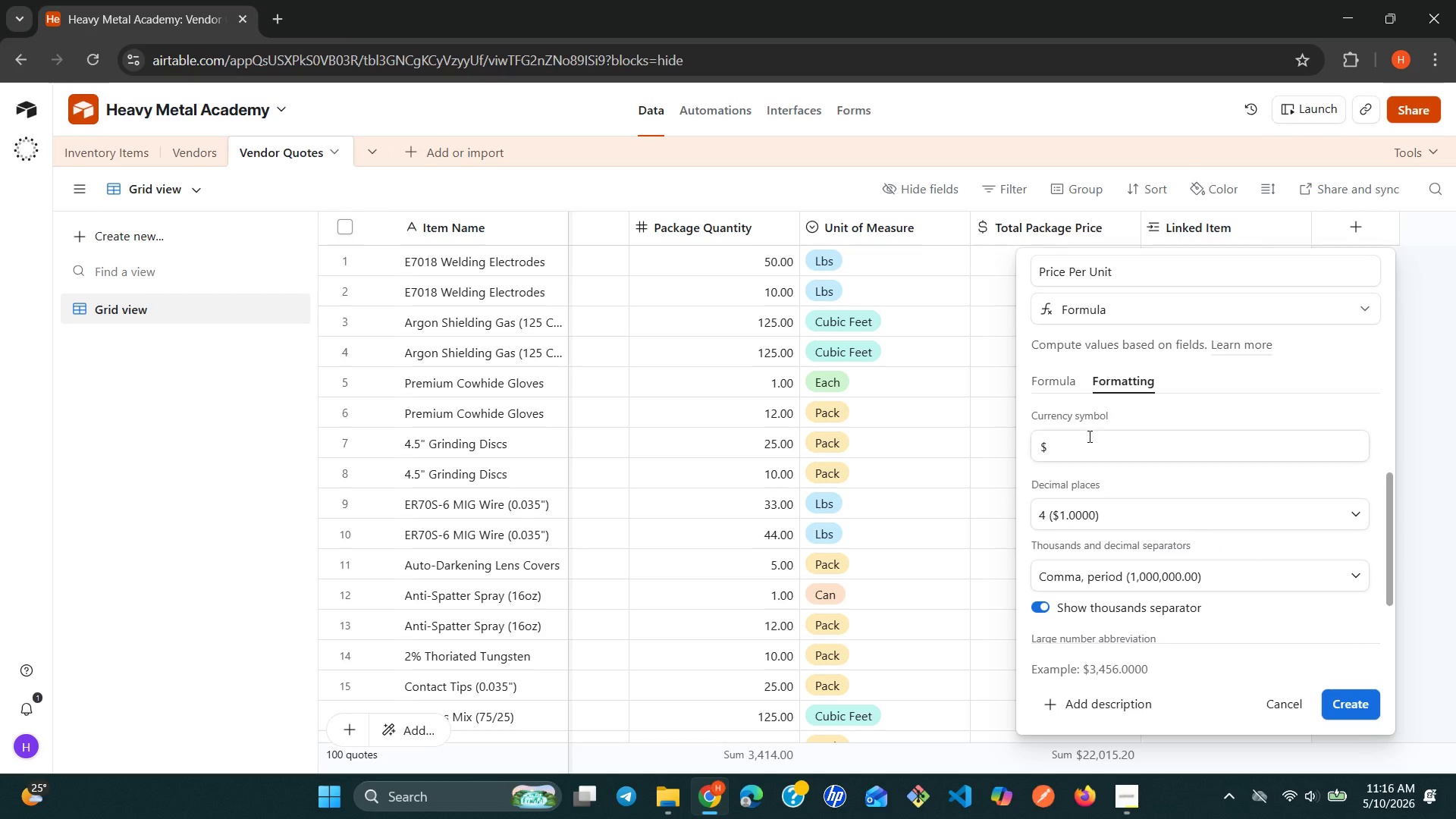 
left_click([1059, 384])
 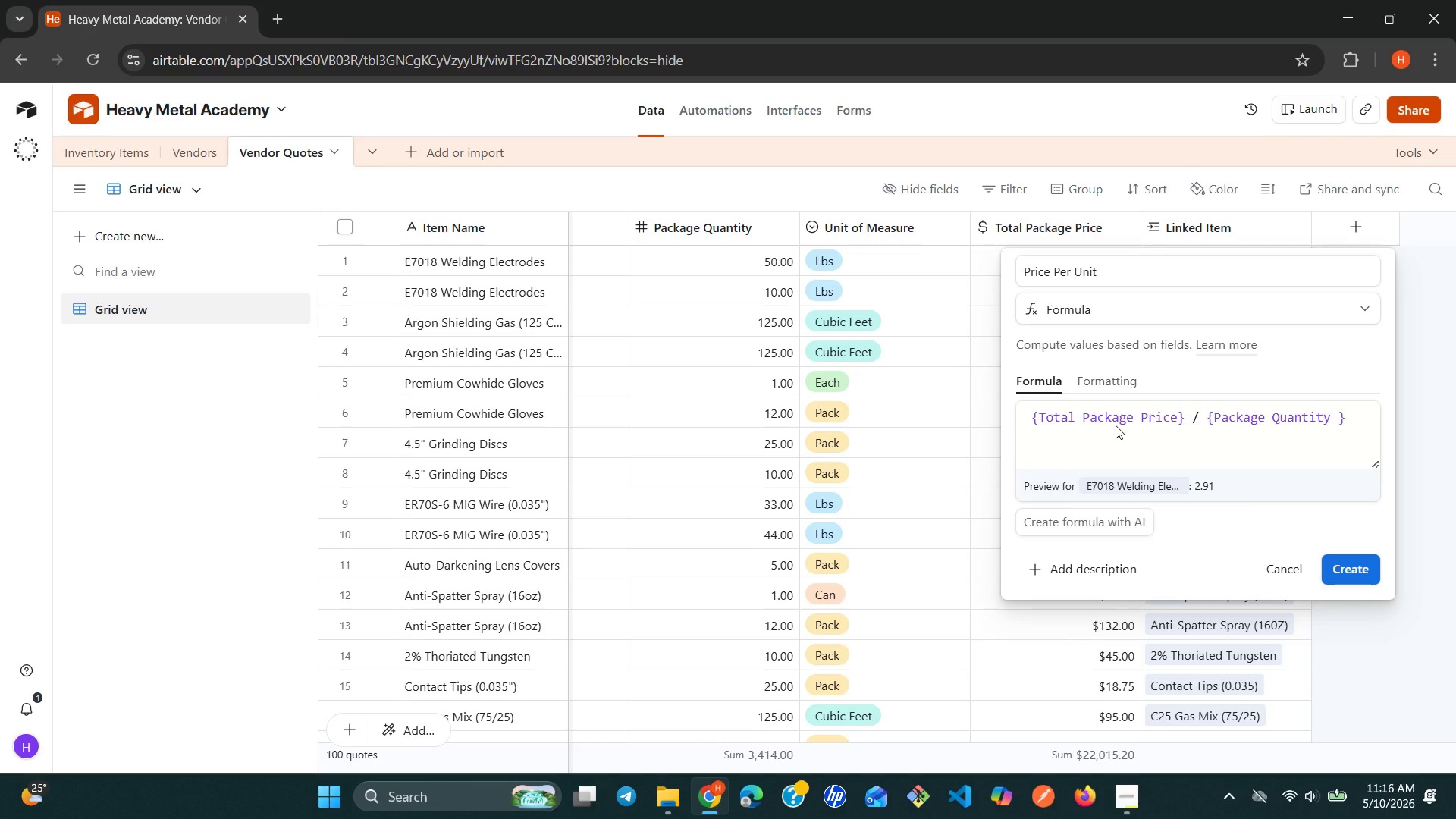 
left_click([1357, 566])
 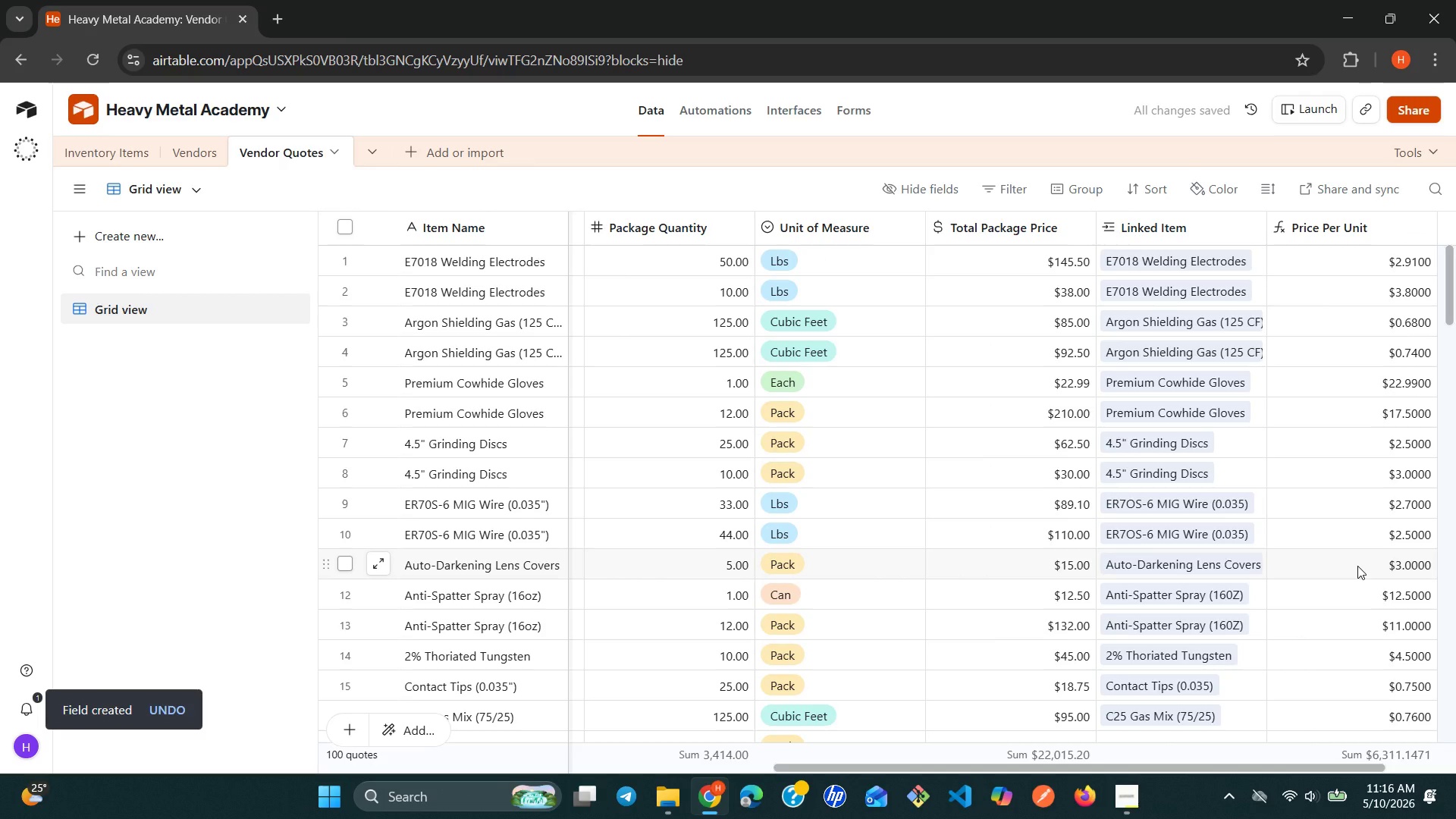 
wait(11.36)
 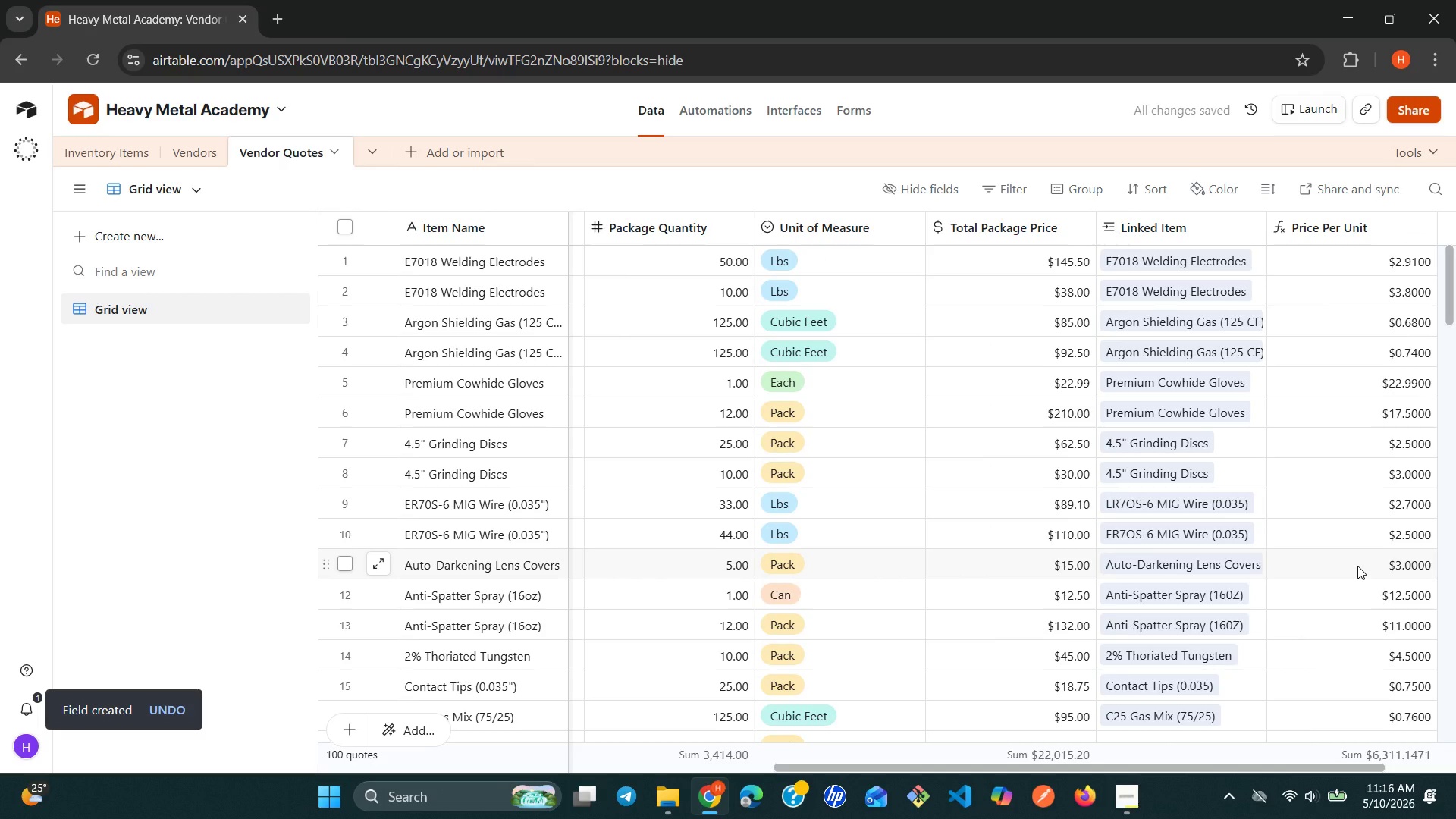 
left_click([1289, 228])
 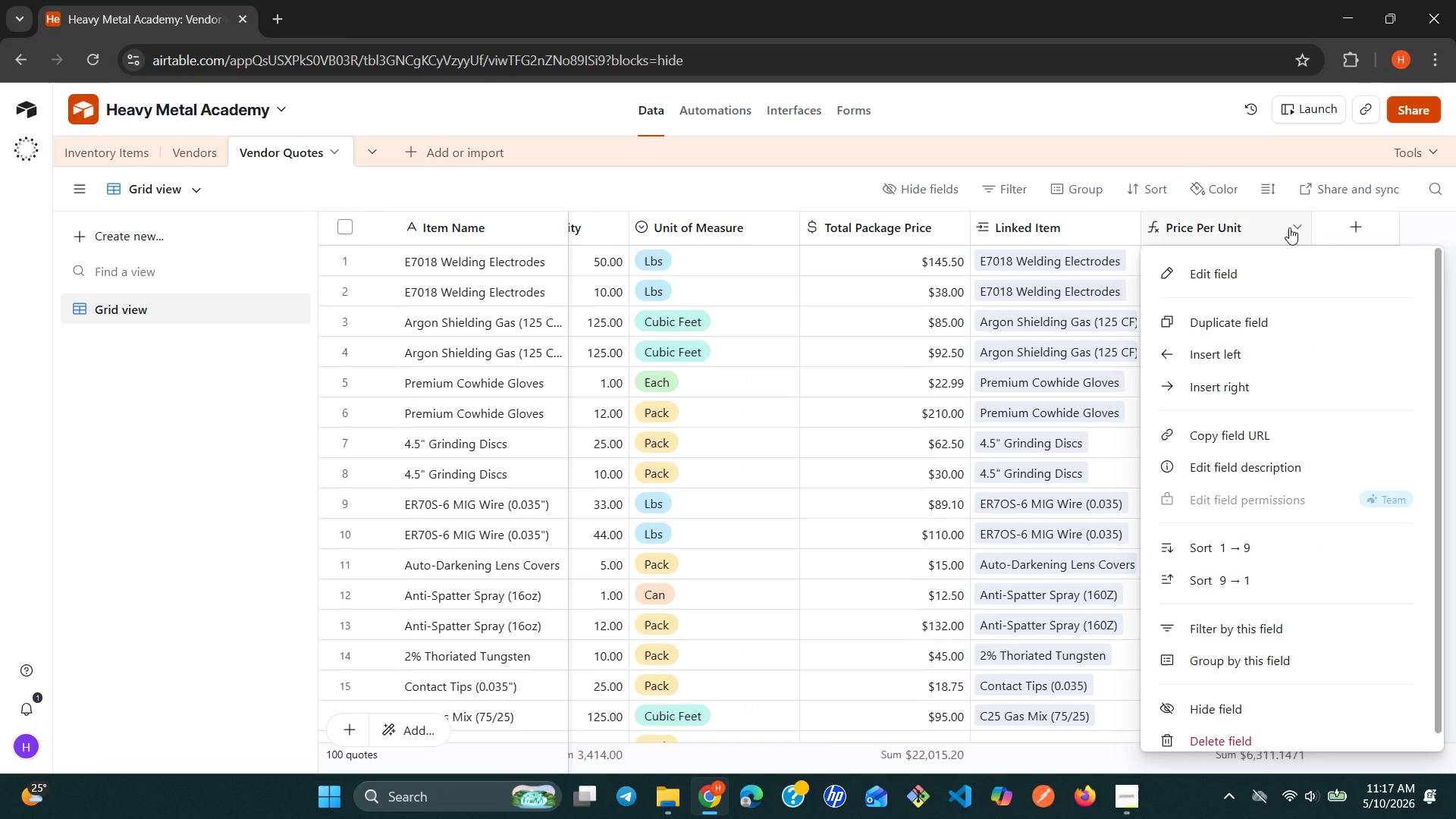 
left_click([1289, 228])
 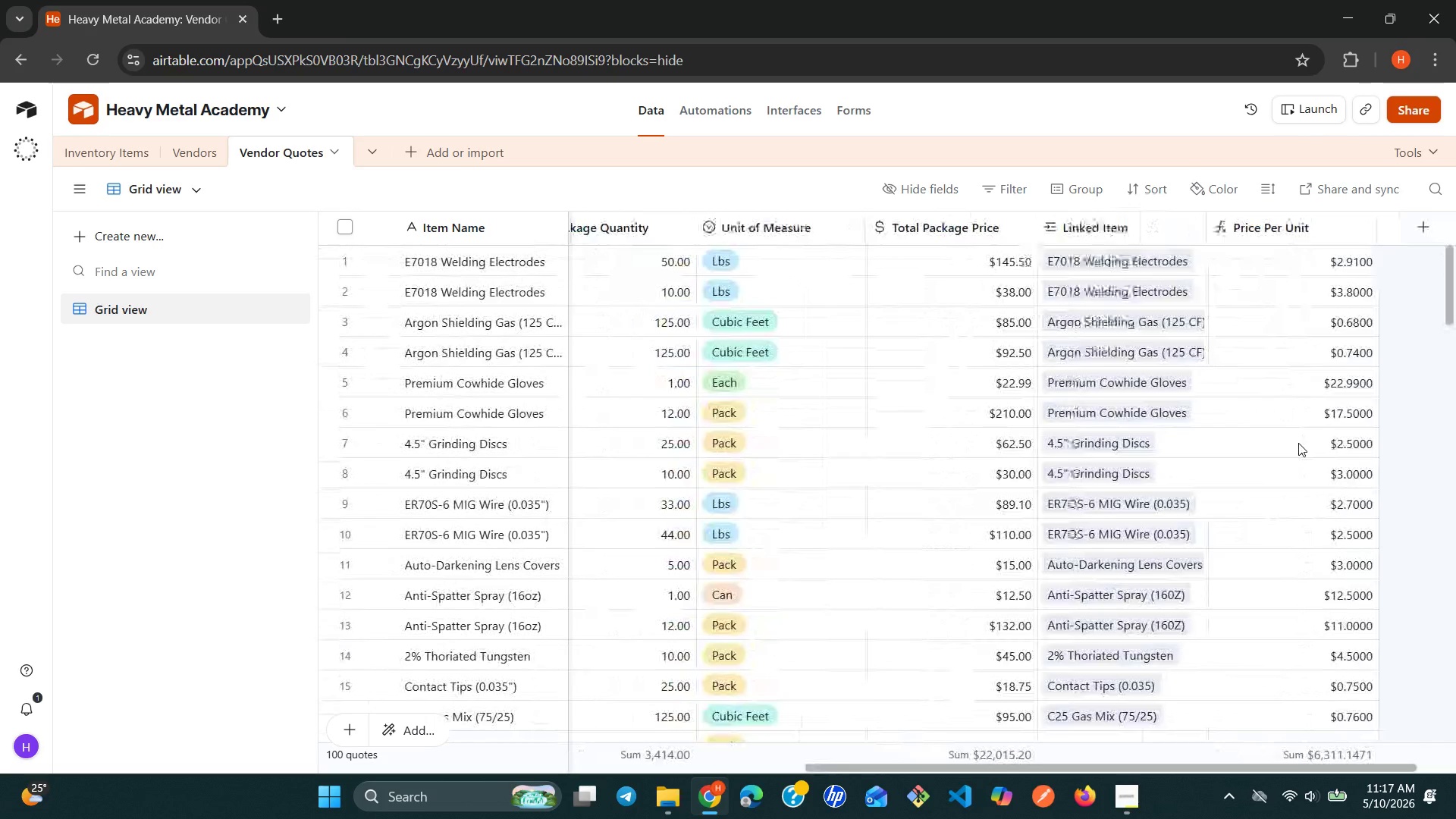 
wait(24.86)
 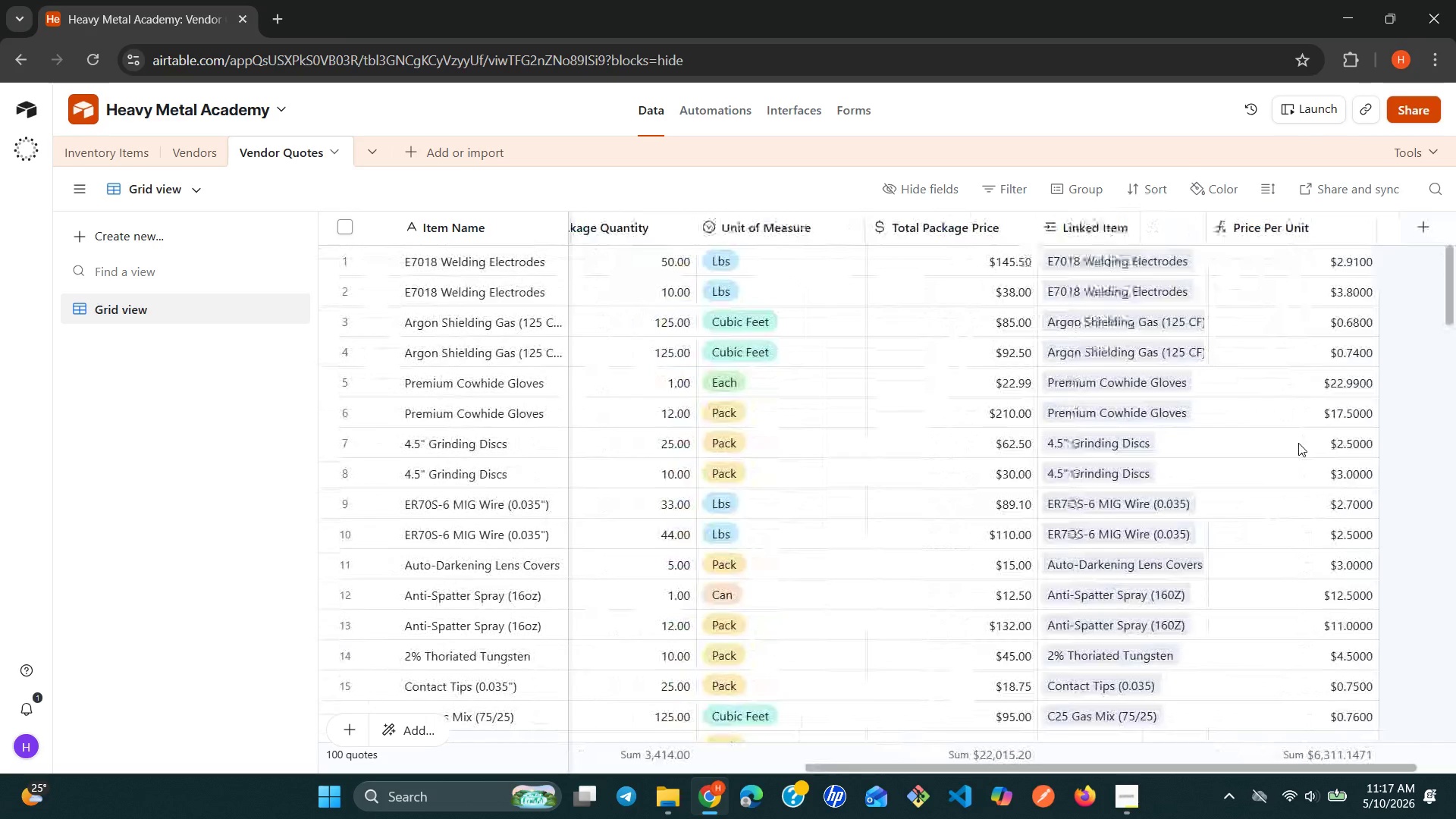 
left_click([1373, 234])
 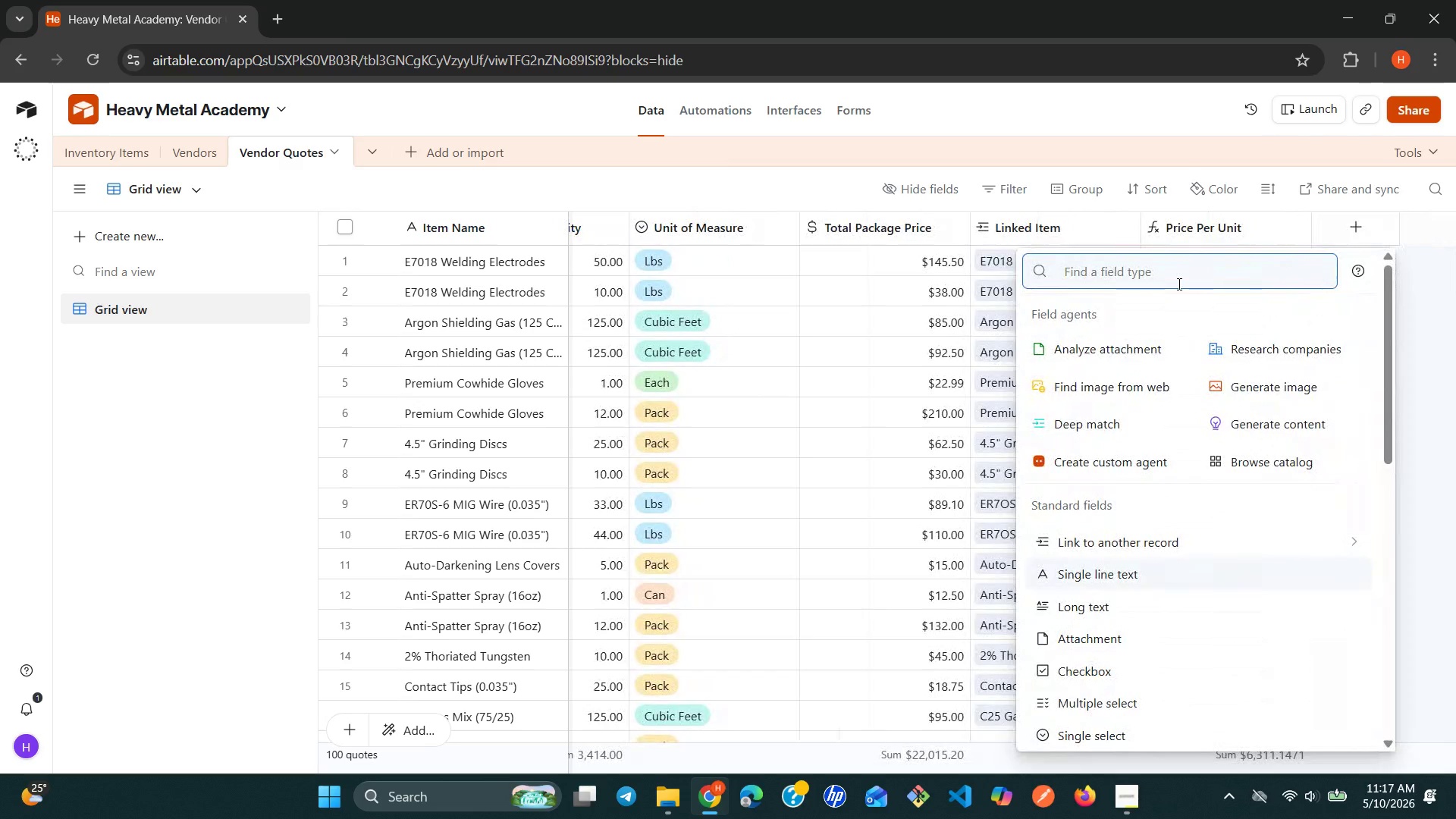 
type(for)
 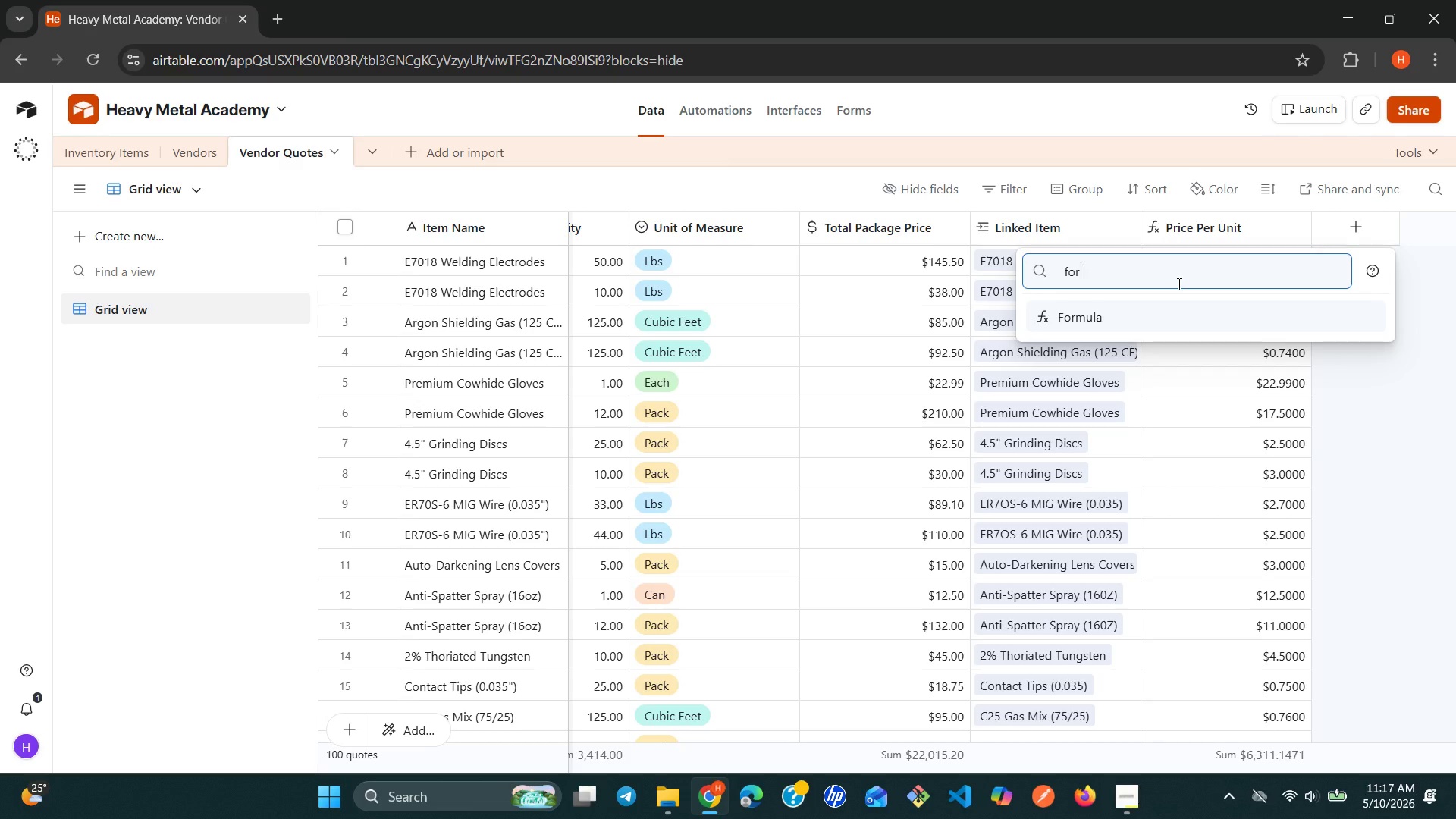 
key(Enter)
 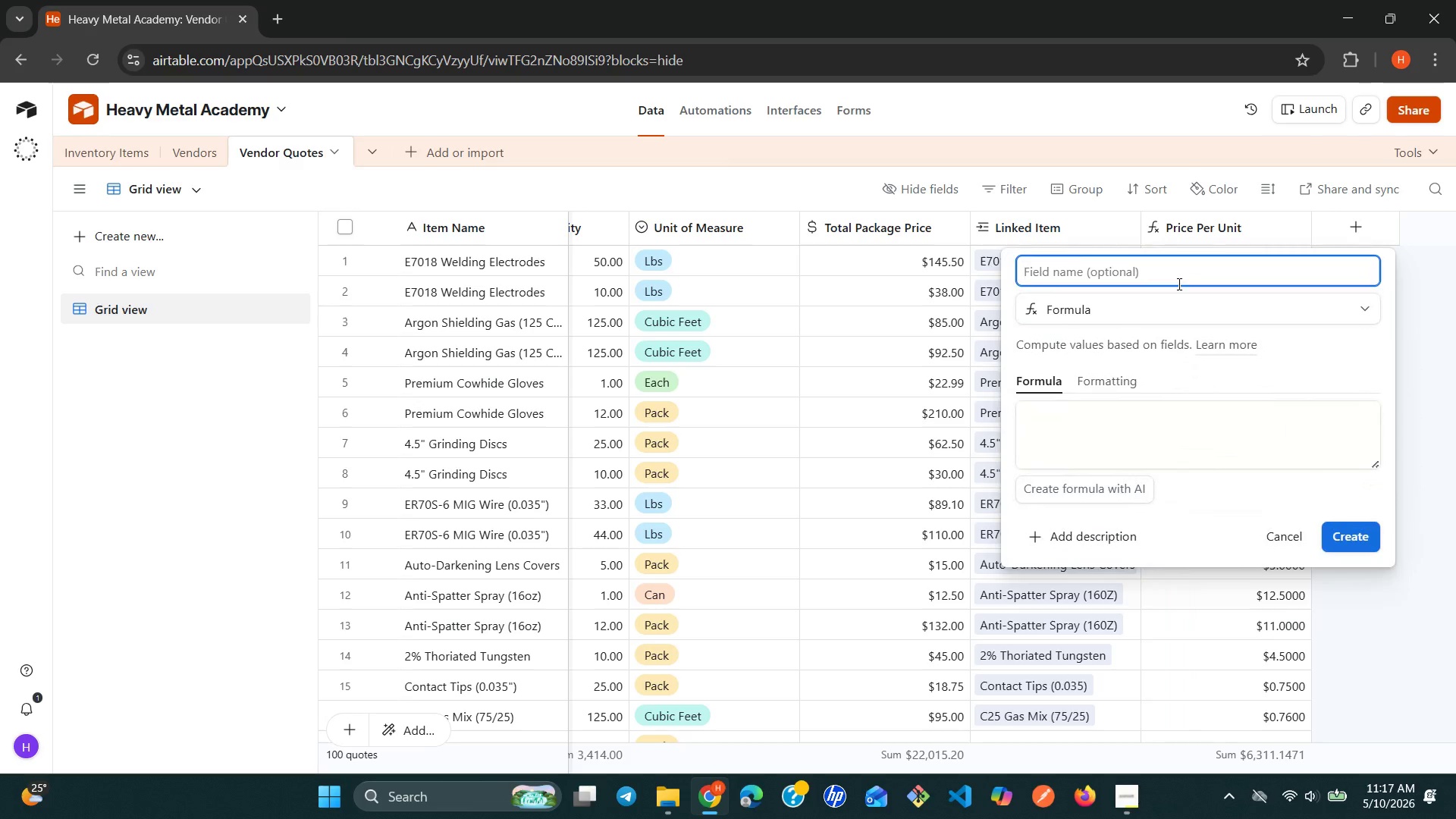 
type(Qi)
key(Backspace)
type(u)
 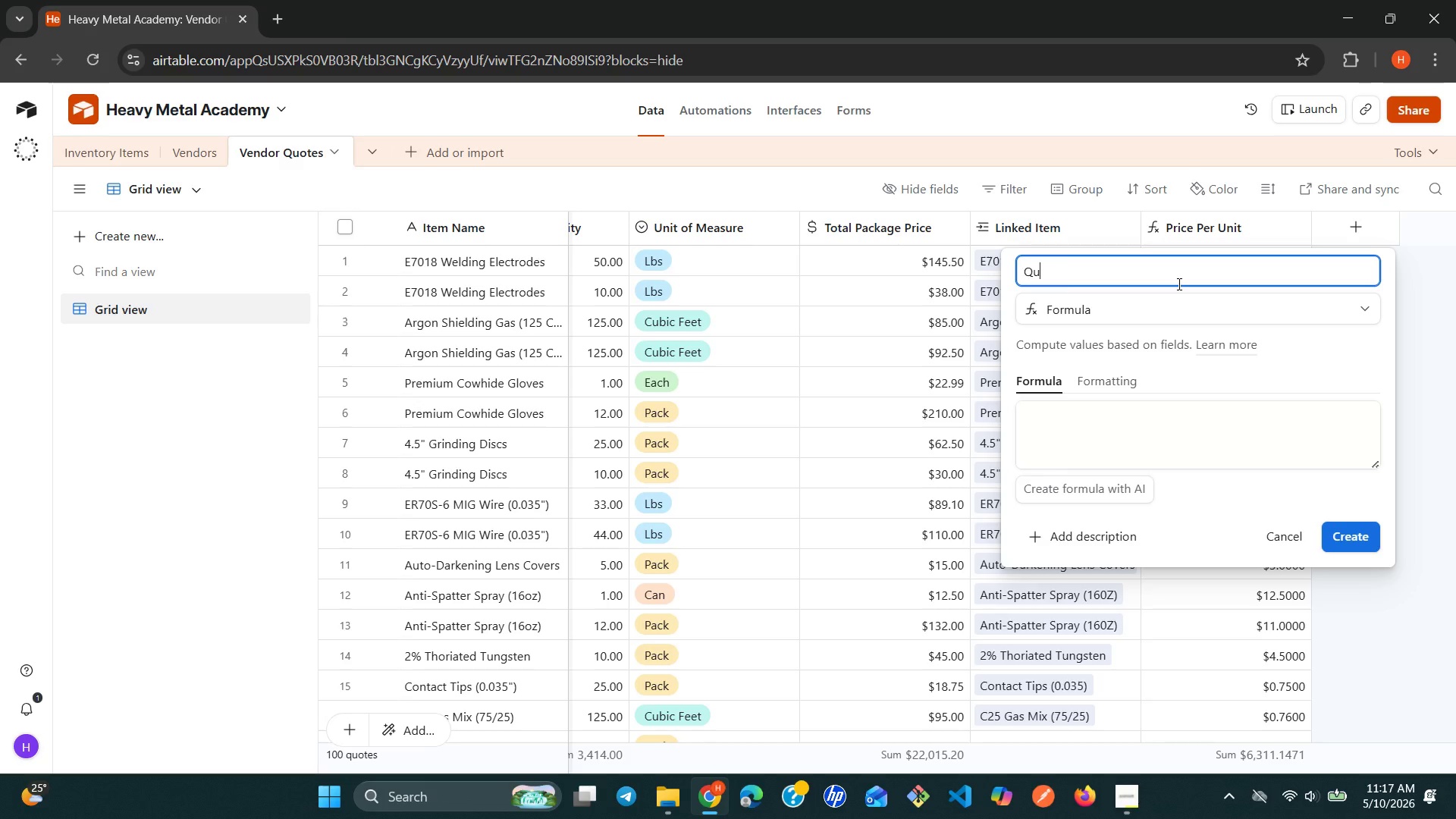 
type(ote Avg )
 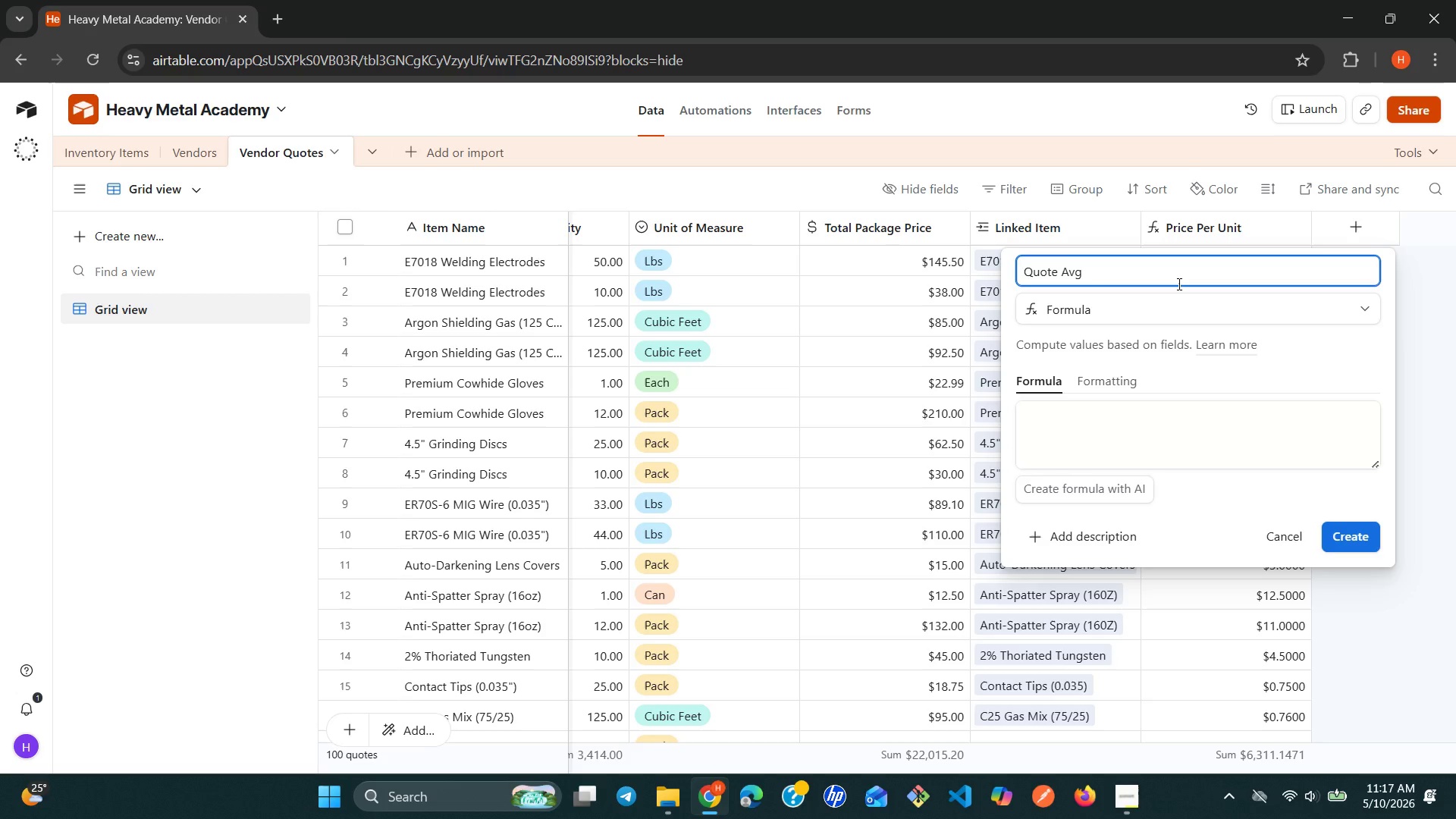 
key(Backspace)
key(Backspace)
key(Backspace)
type(ge ())
 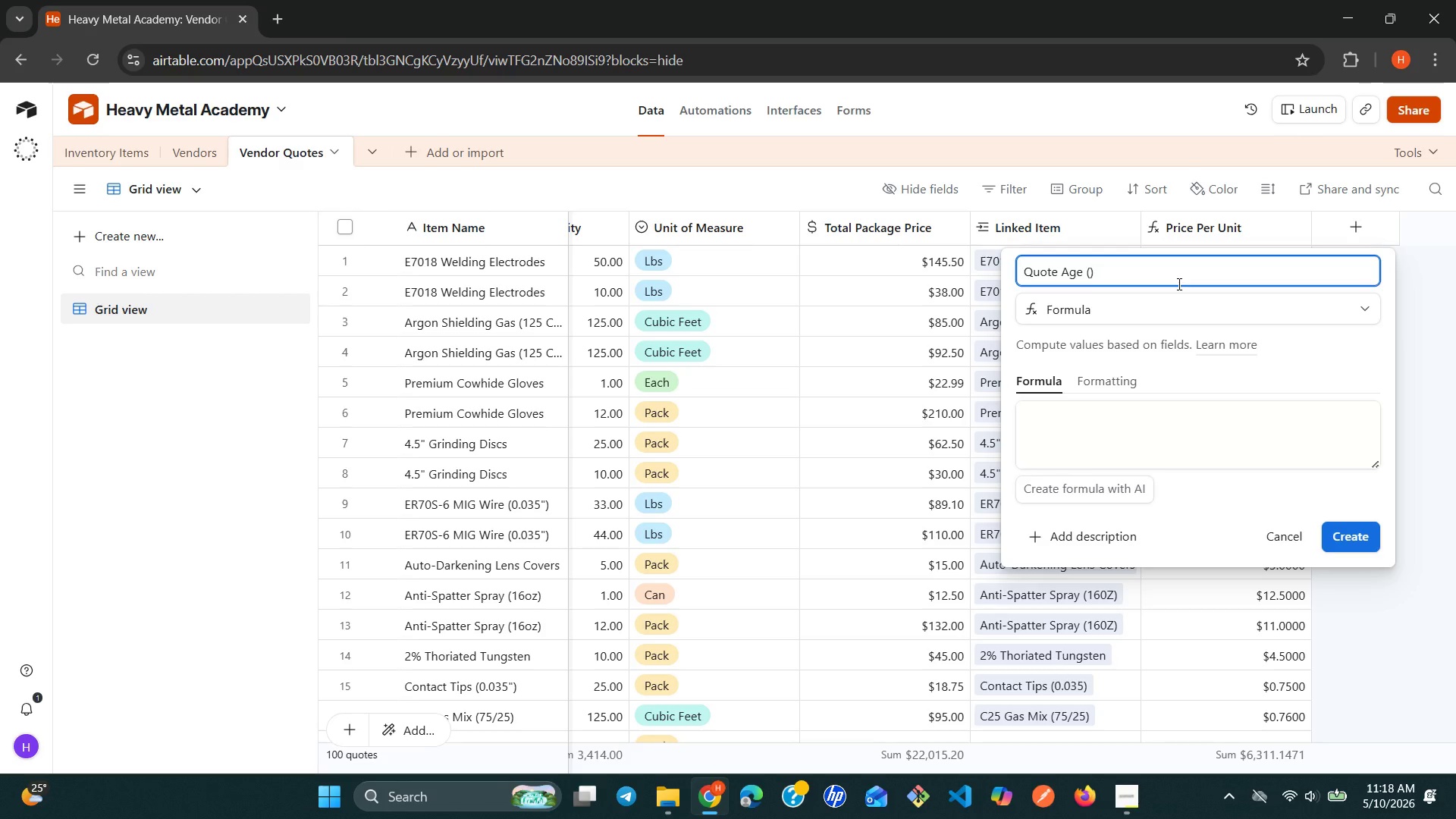 
key(ArrowLeft)
 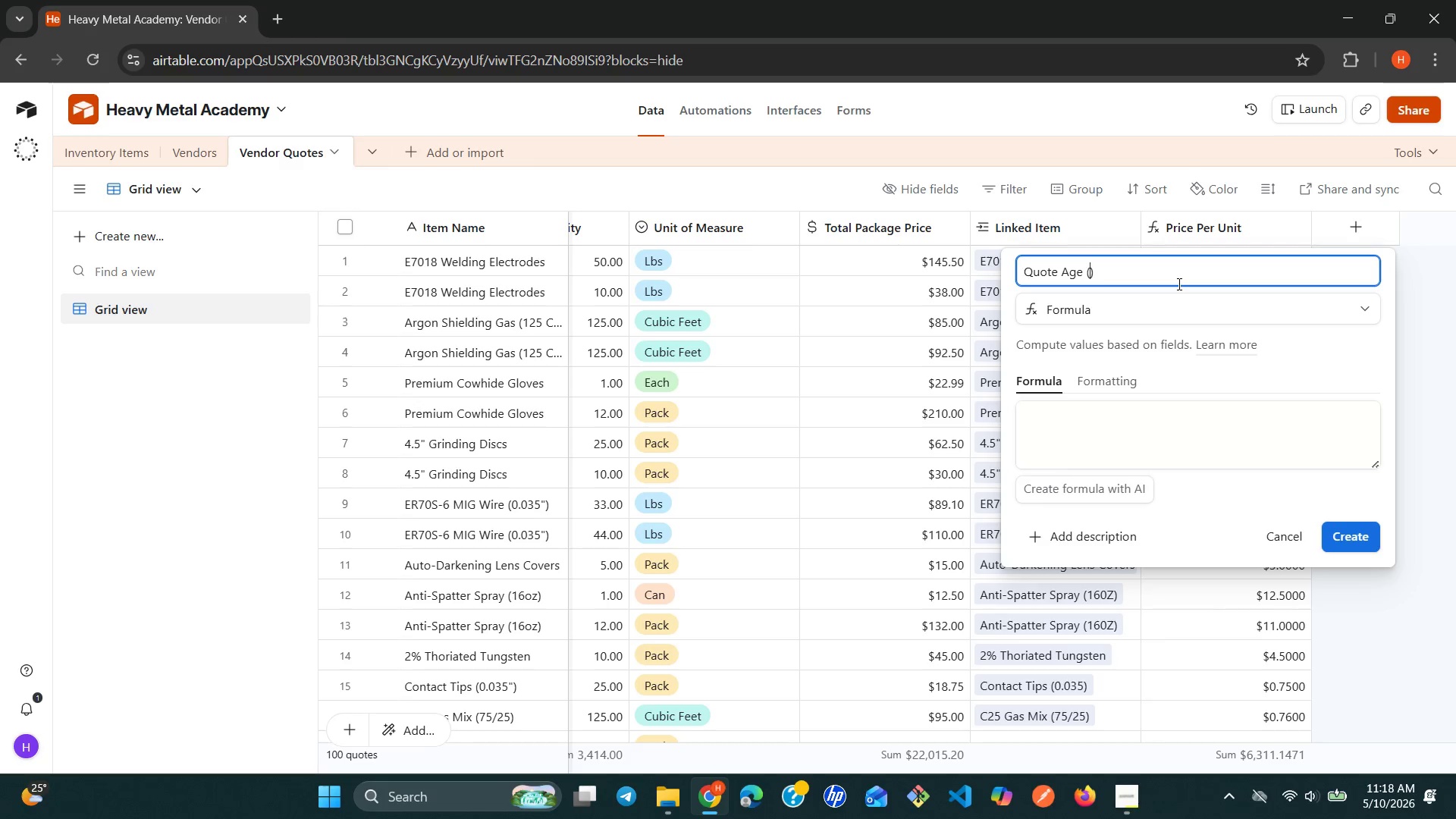 
type(Day)
 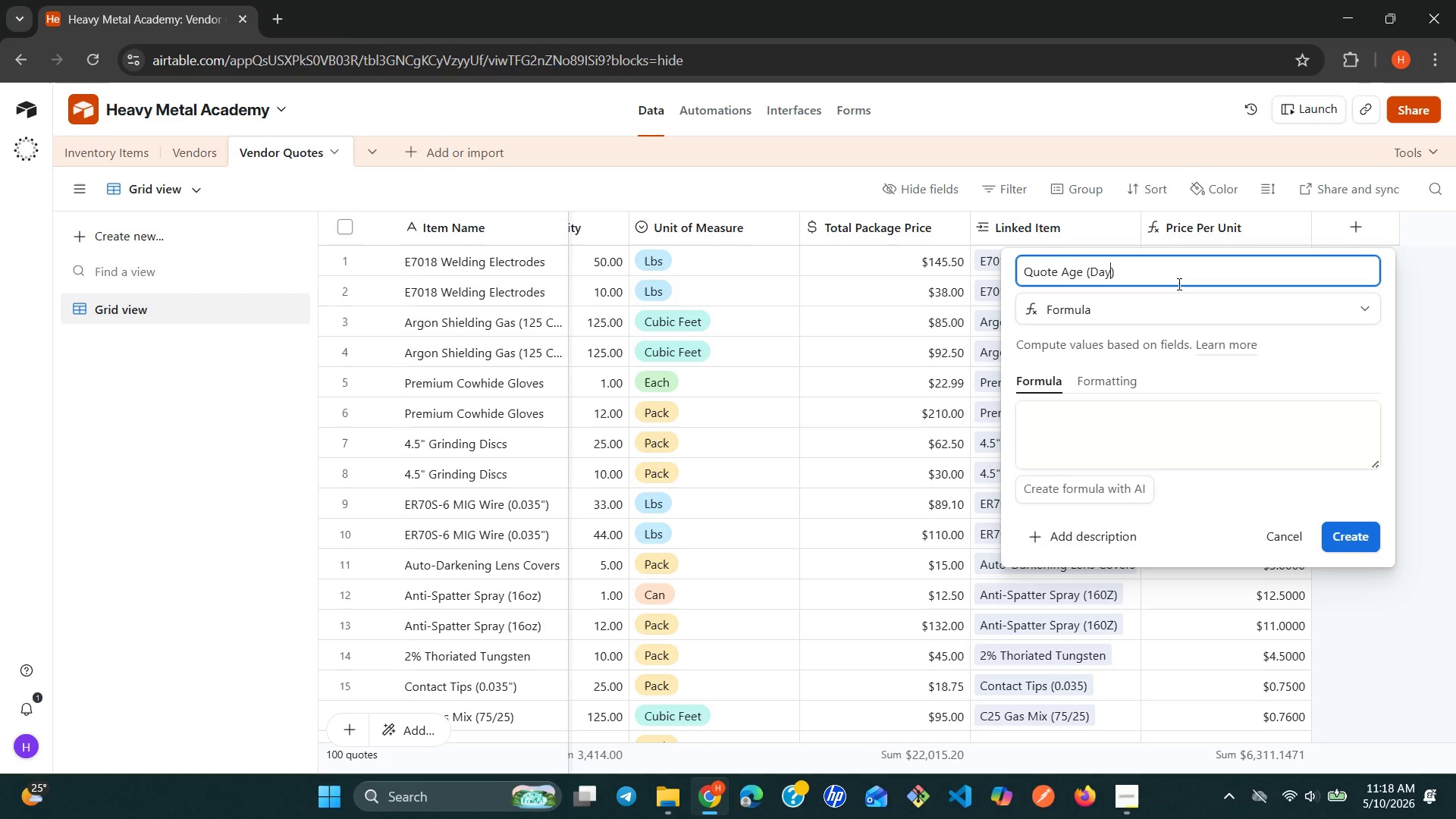 
key(S)
 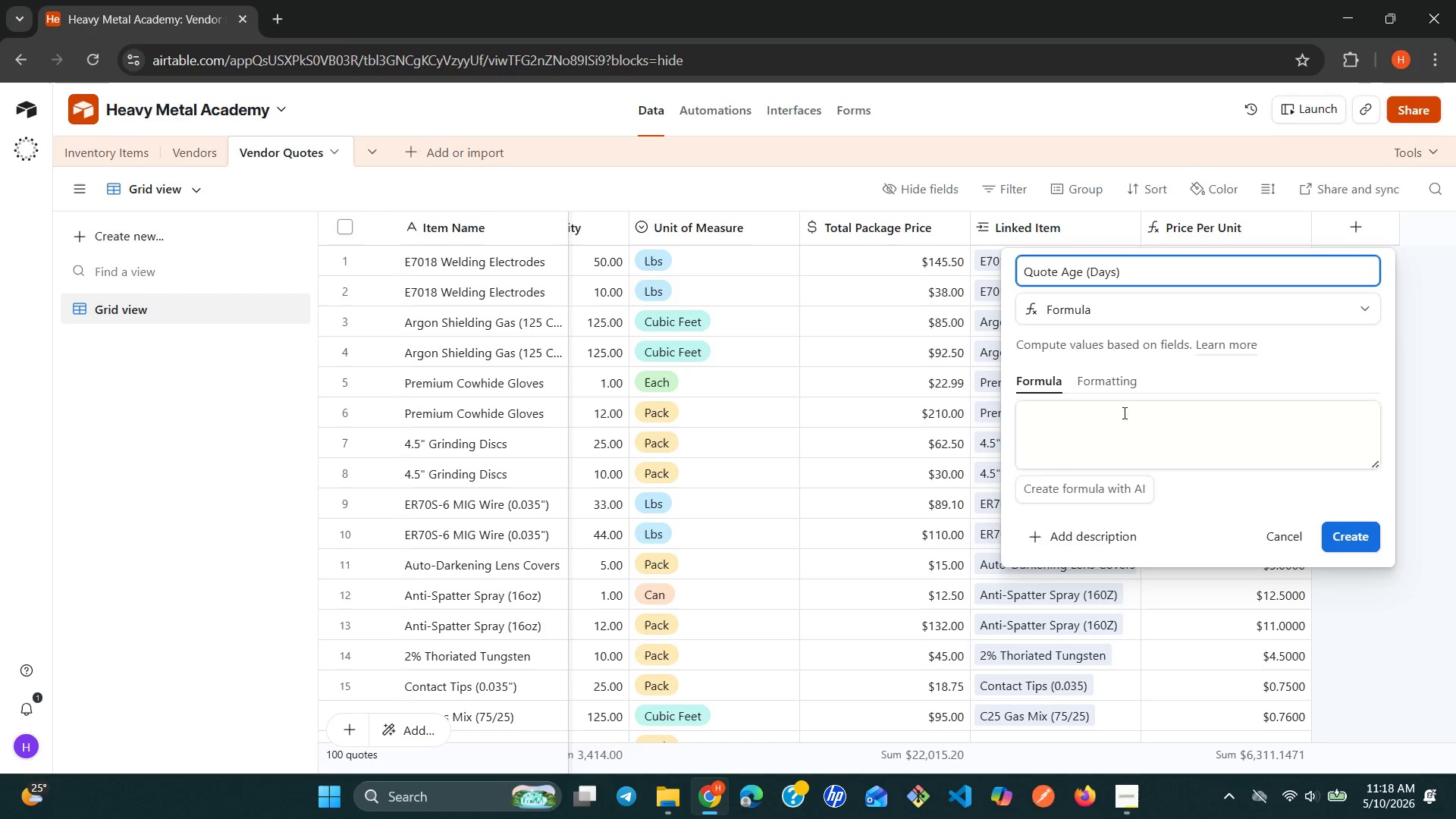 
left_click([1113, 413])
 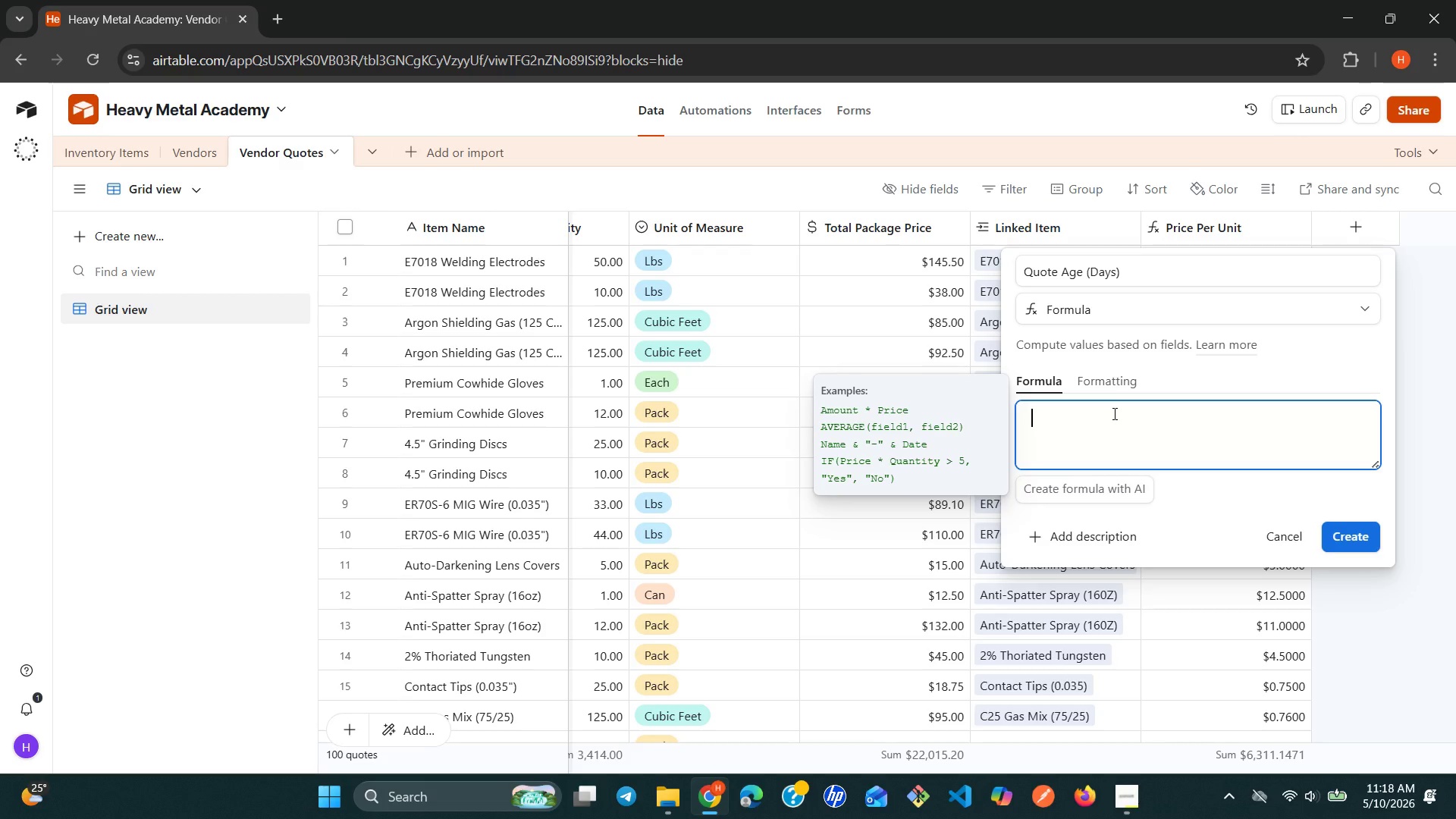 
wait(15.06)
 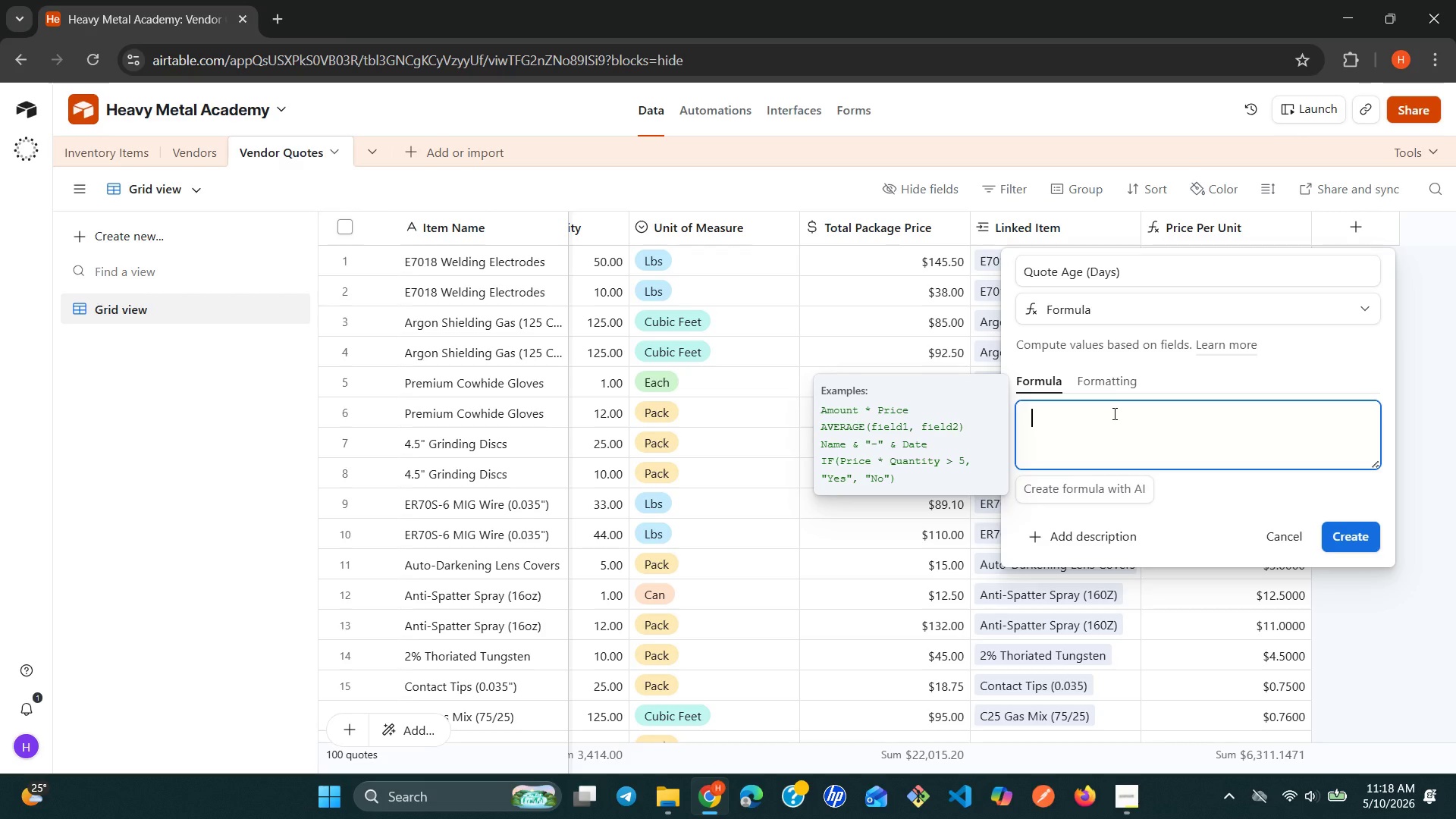 
type(dat)
 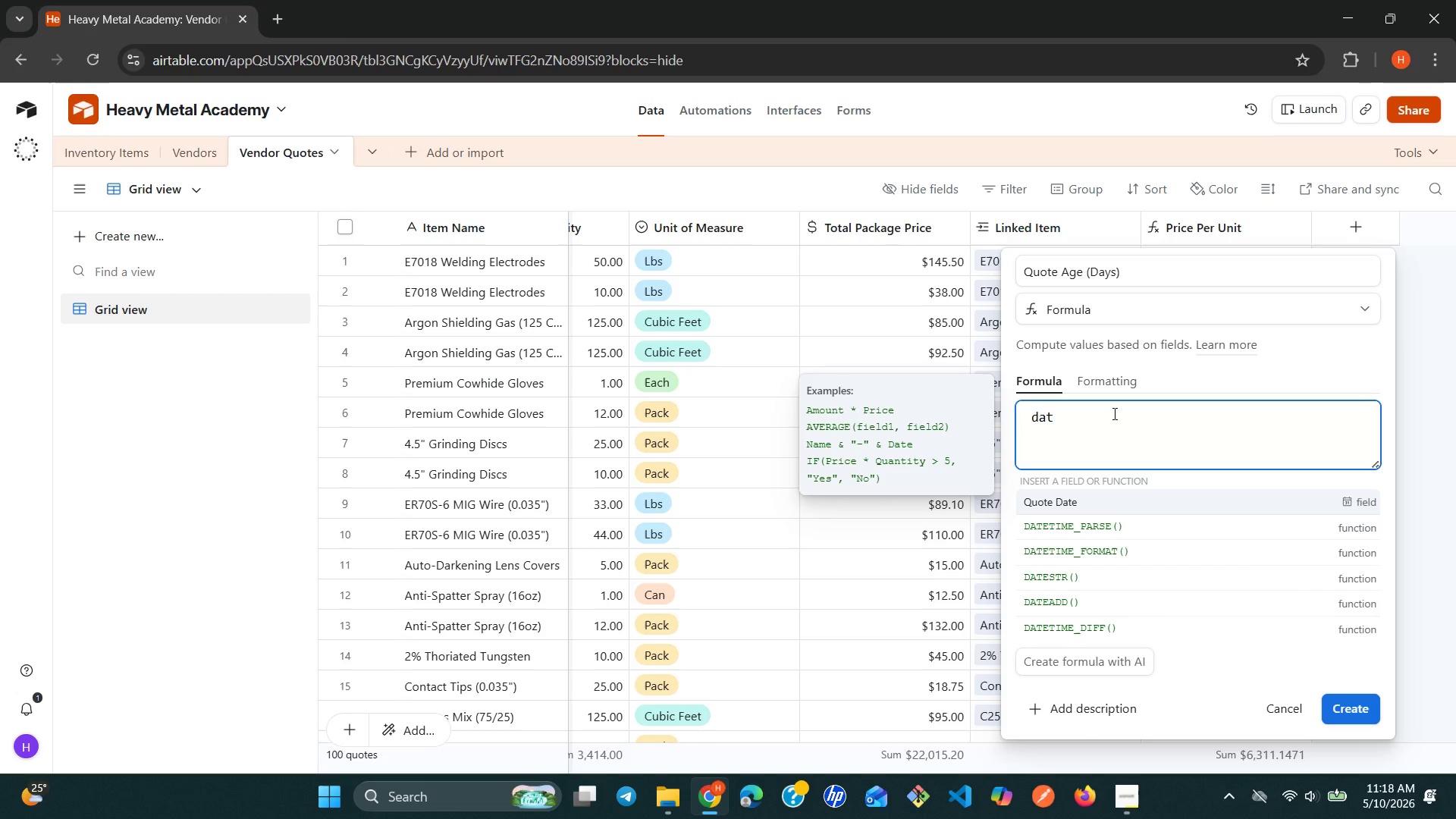 
key(ArrowDown)
 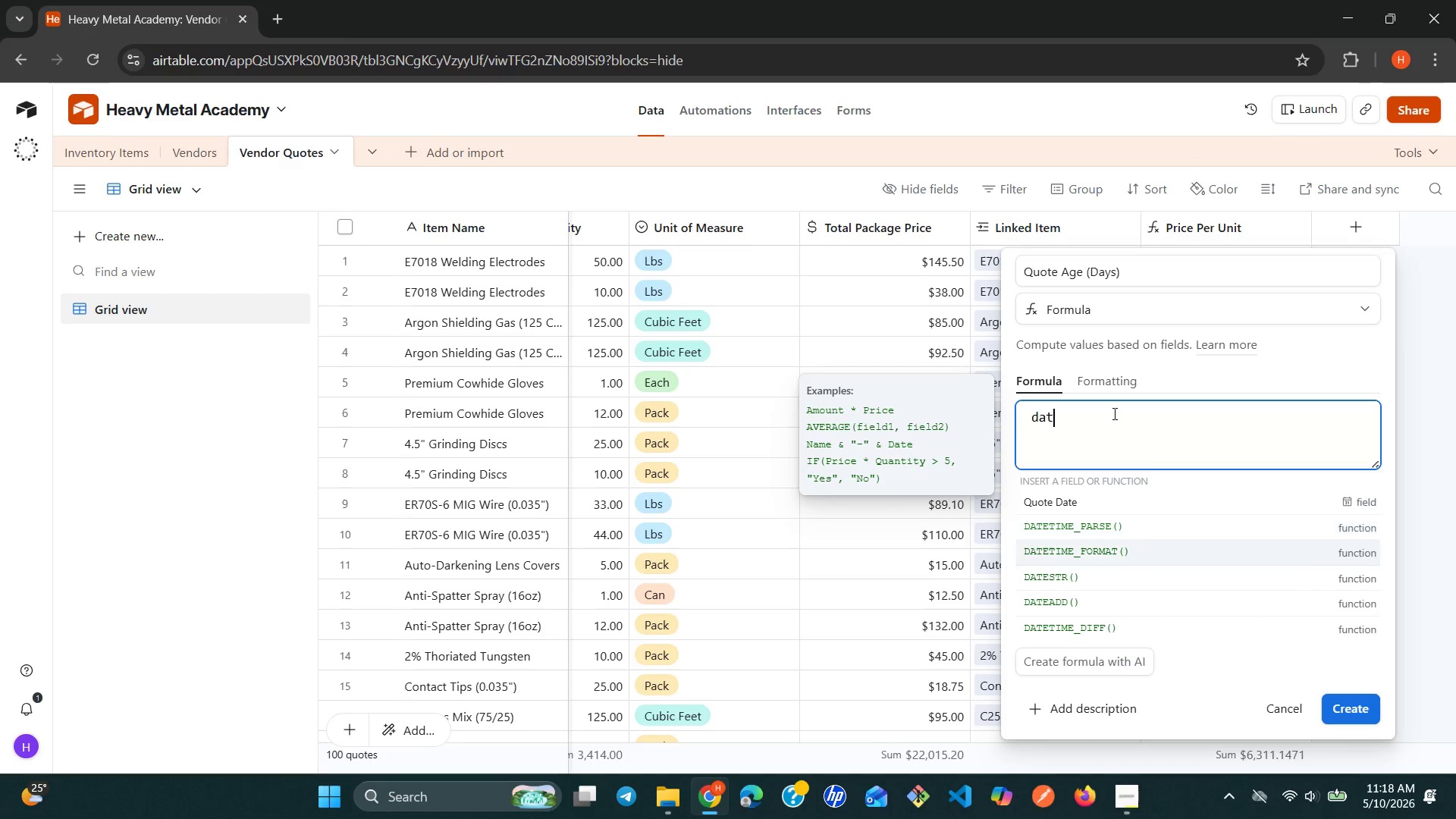 
key(ArrowDown)
 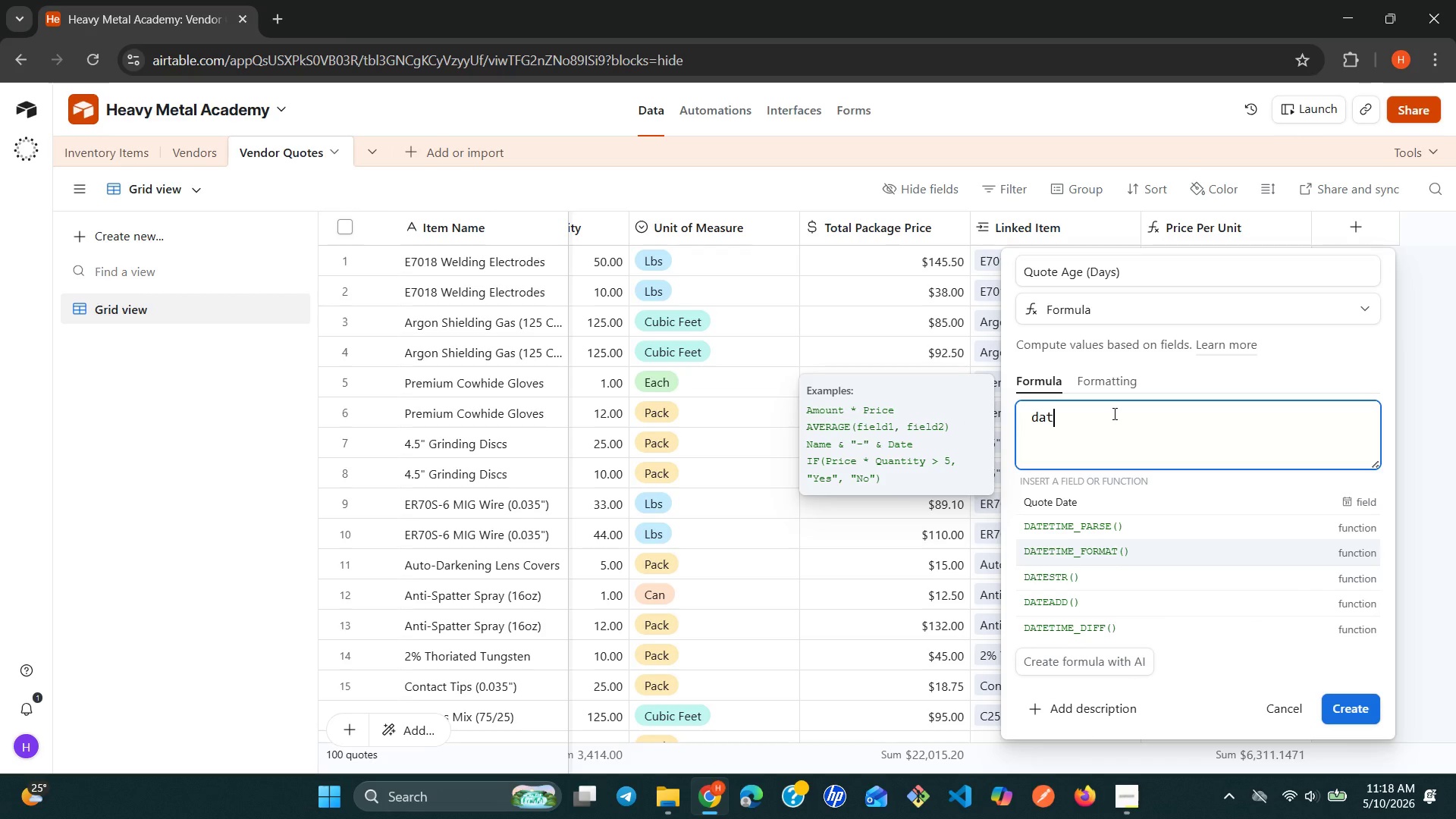 
key(ArrowUp)
 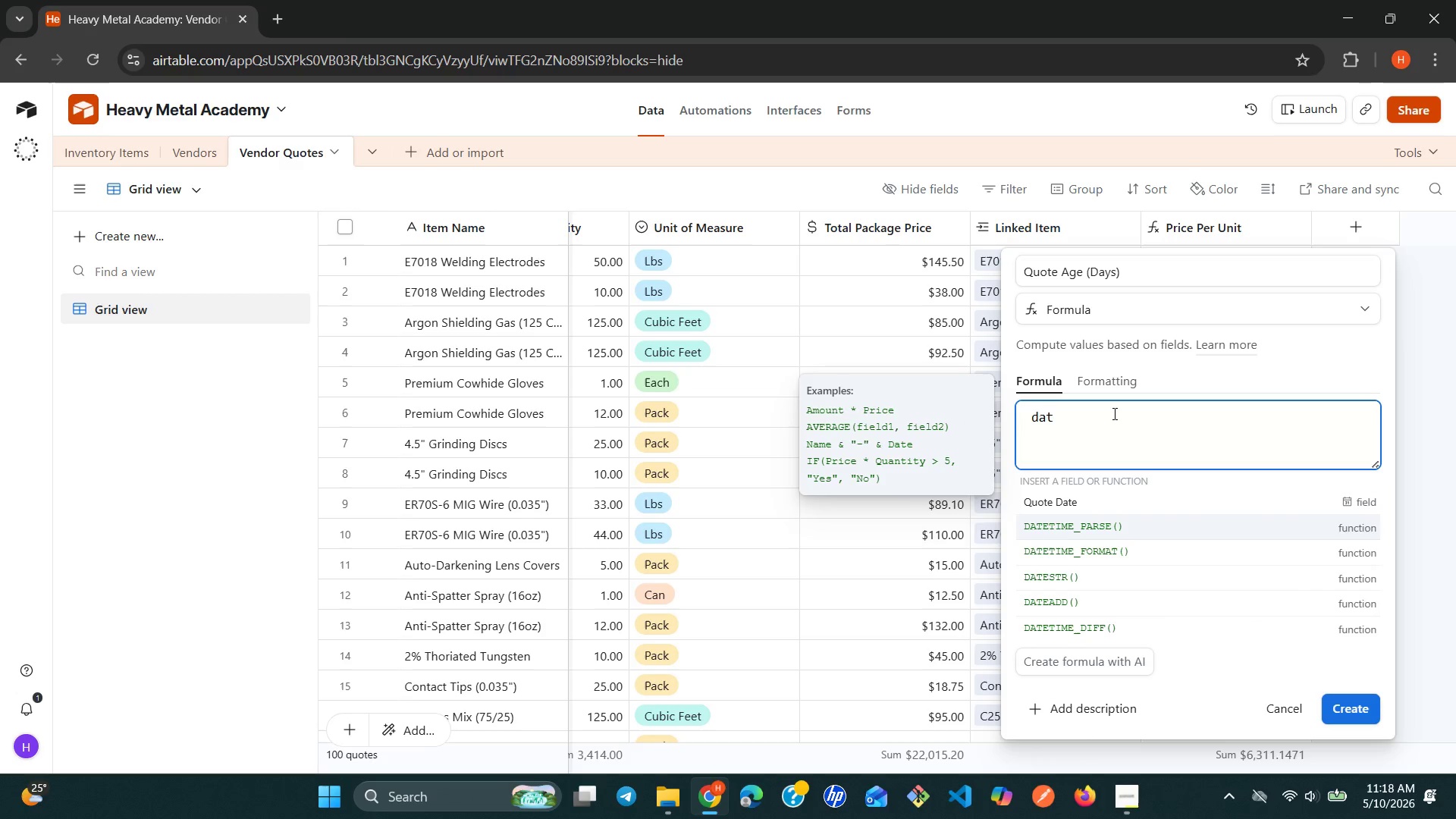 
key(ArrowDown)
 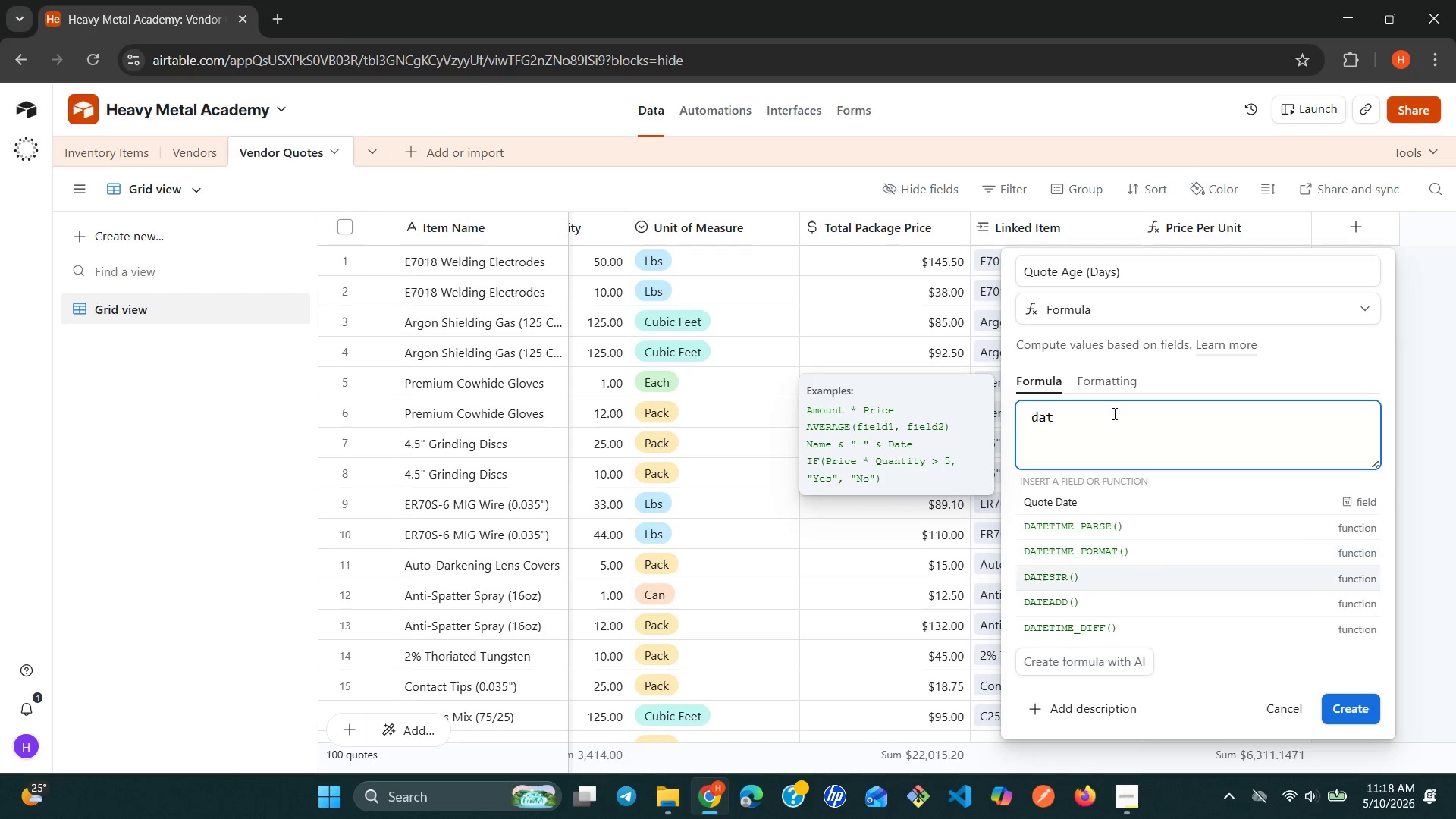 
key(ArrowDown)
 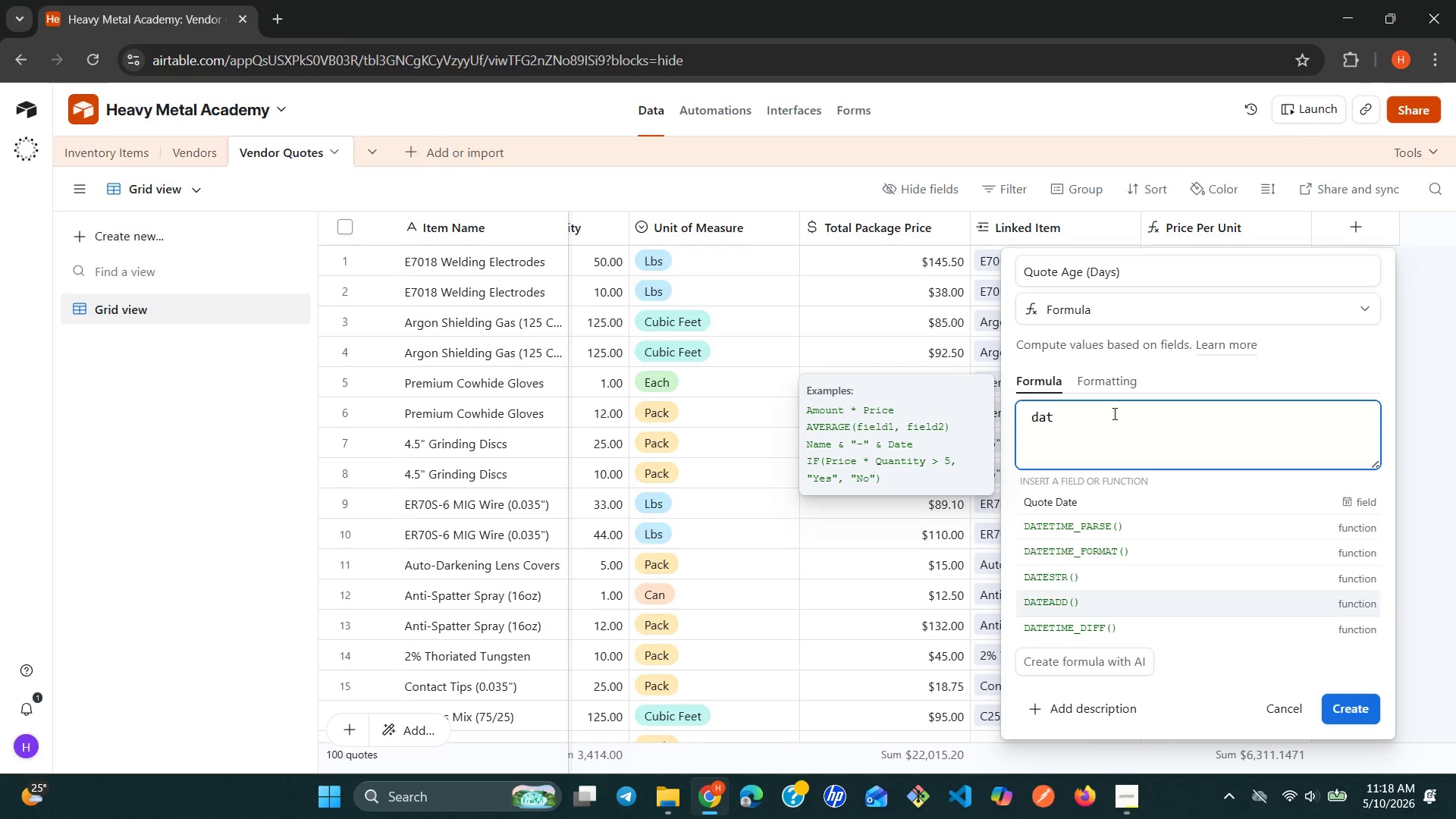 
key(ArrowDown)
 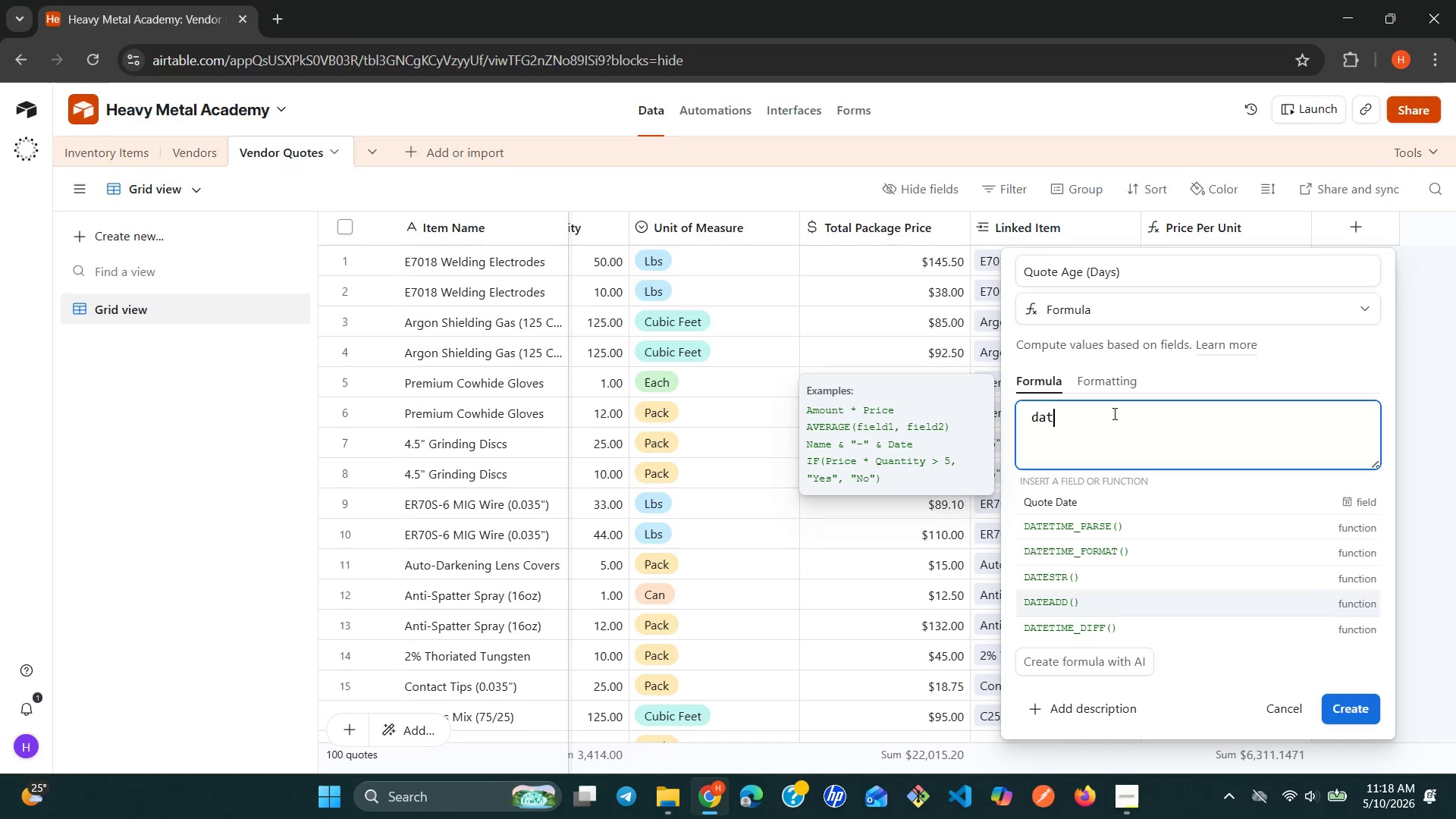 
key(ArrowDown)
 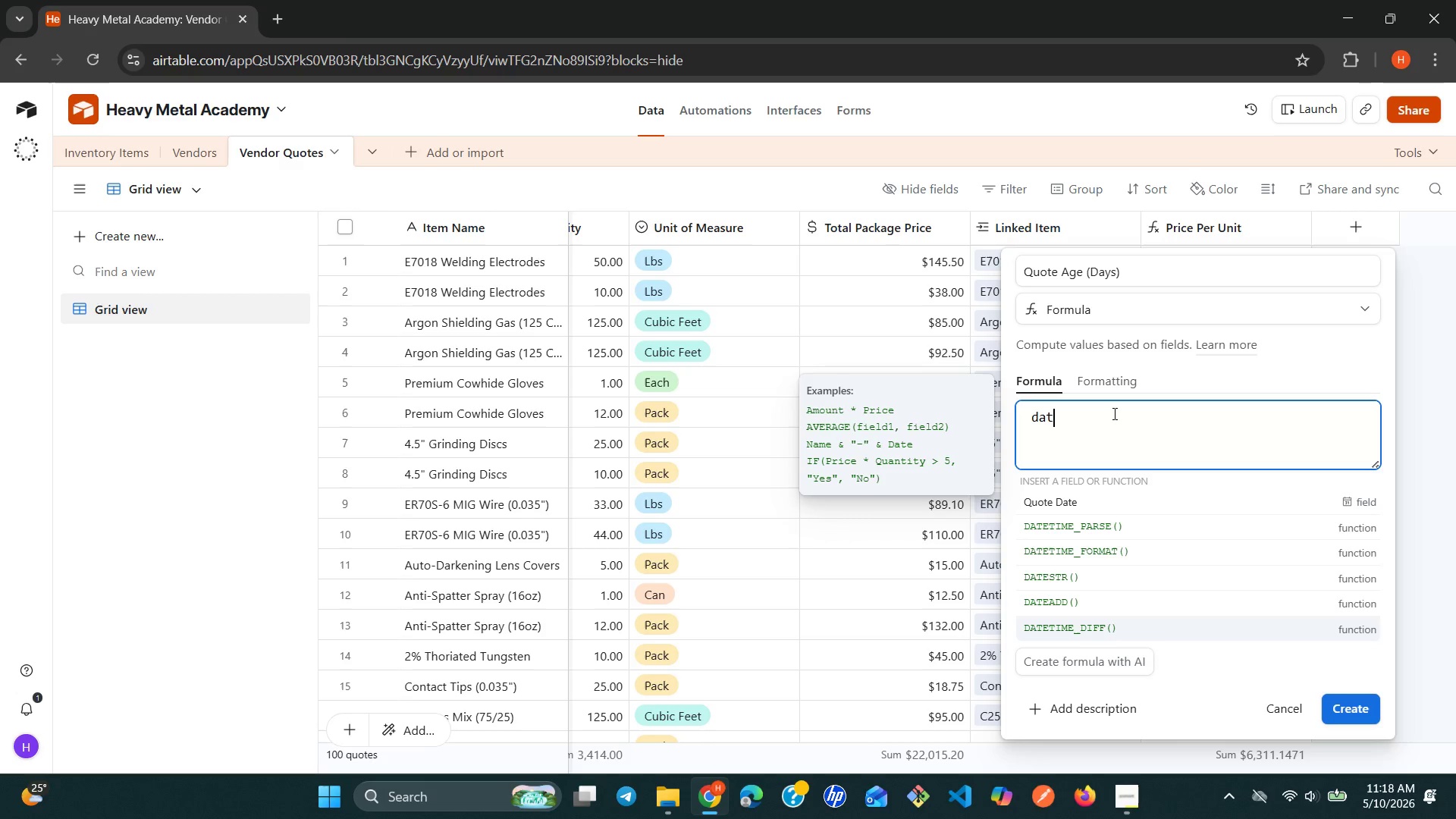 
key(Enter)
 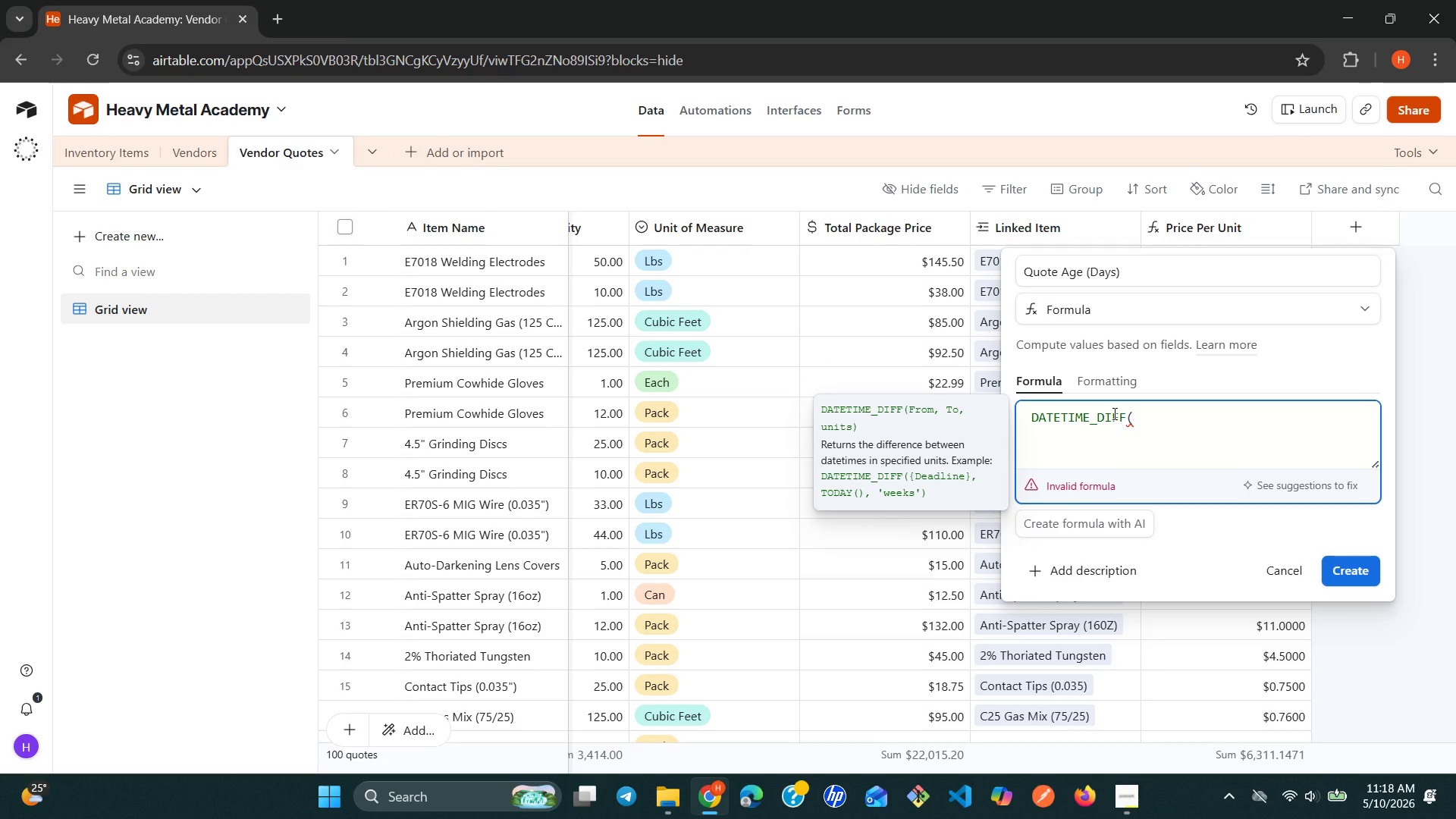 
type(to)
 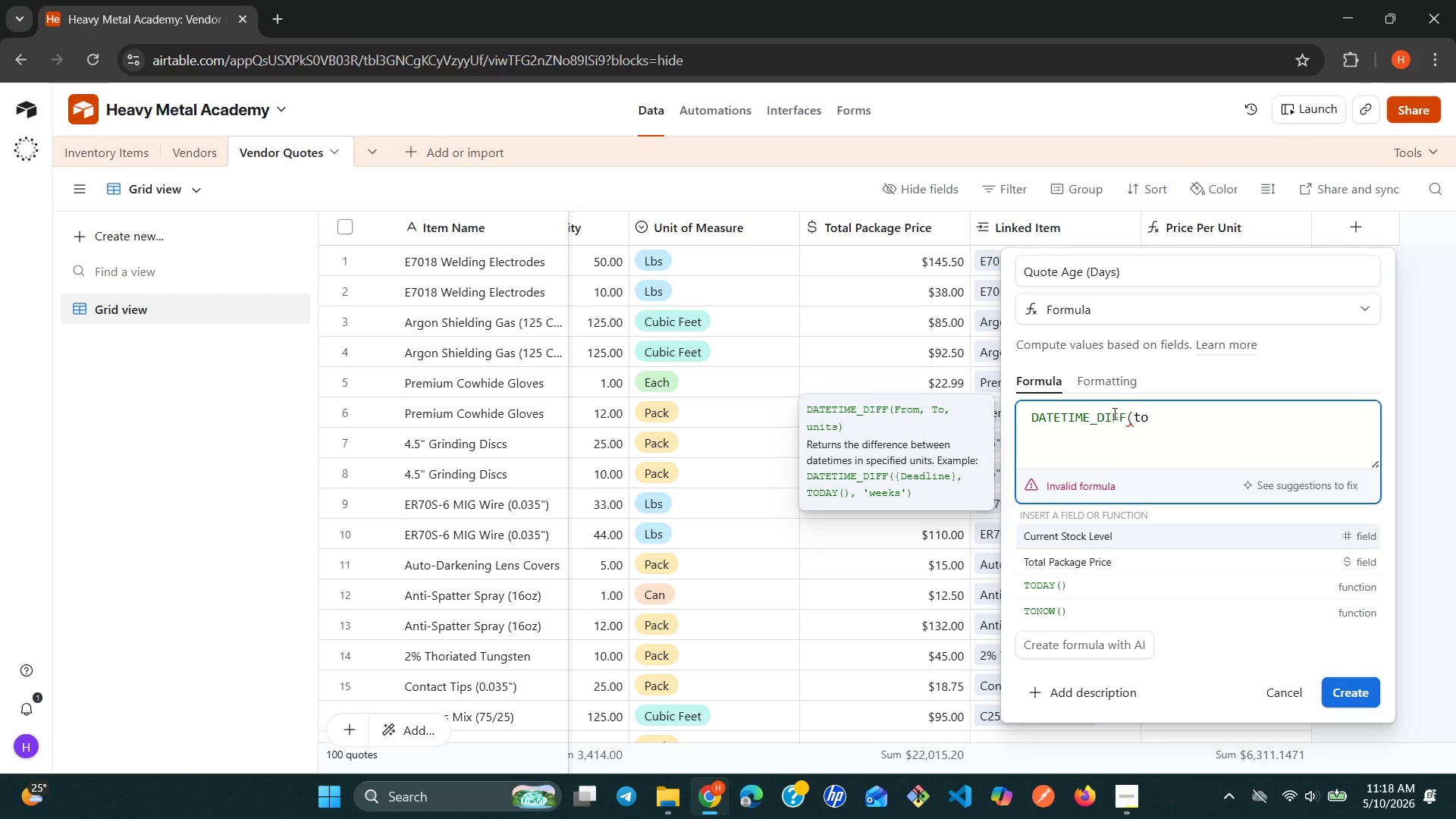 
key(ArrowDown)
 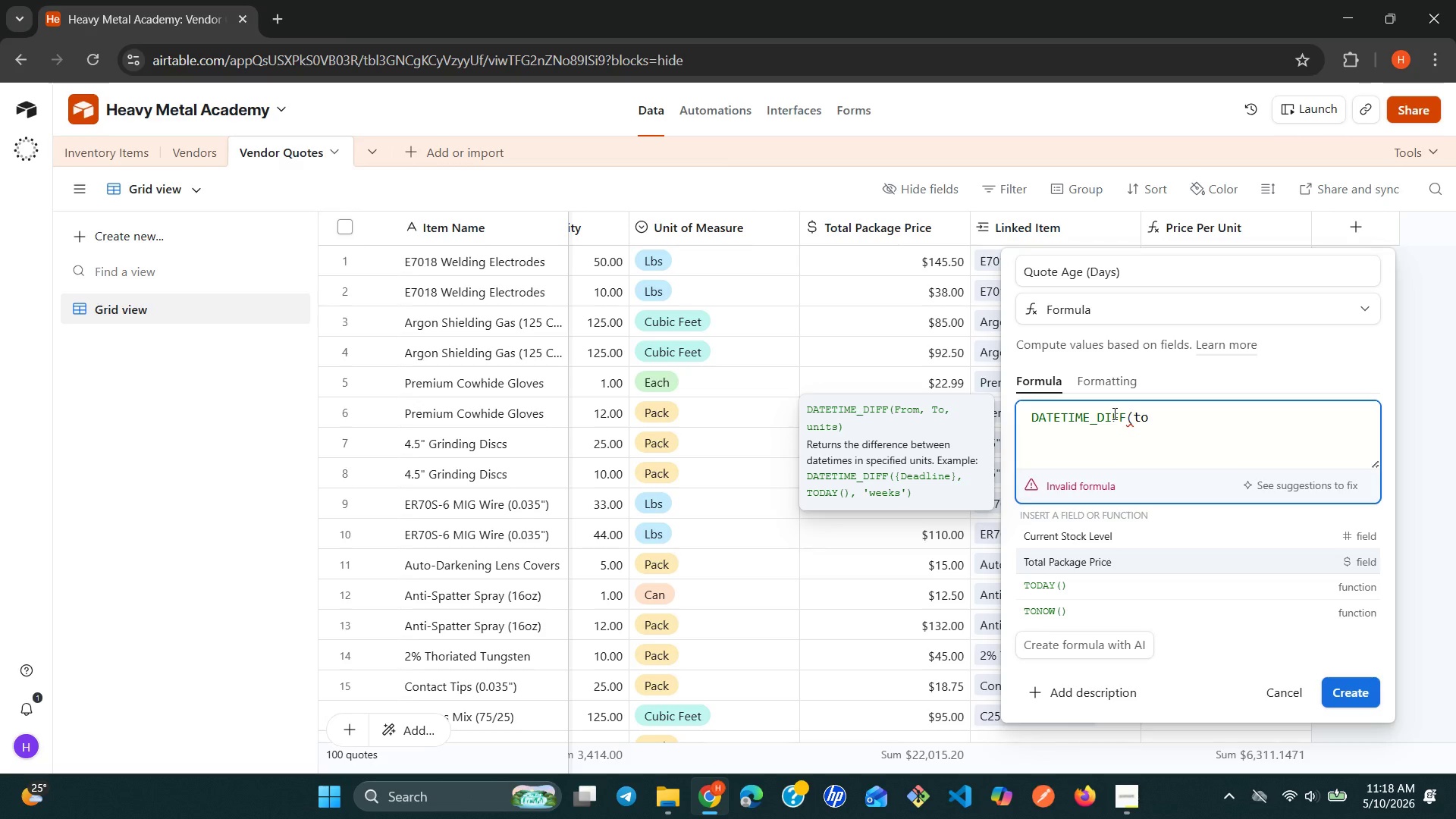 
key(ArrowDown)
 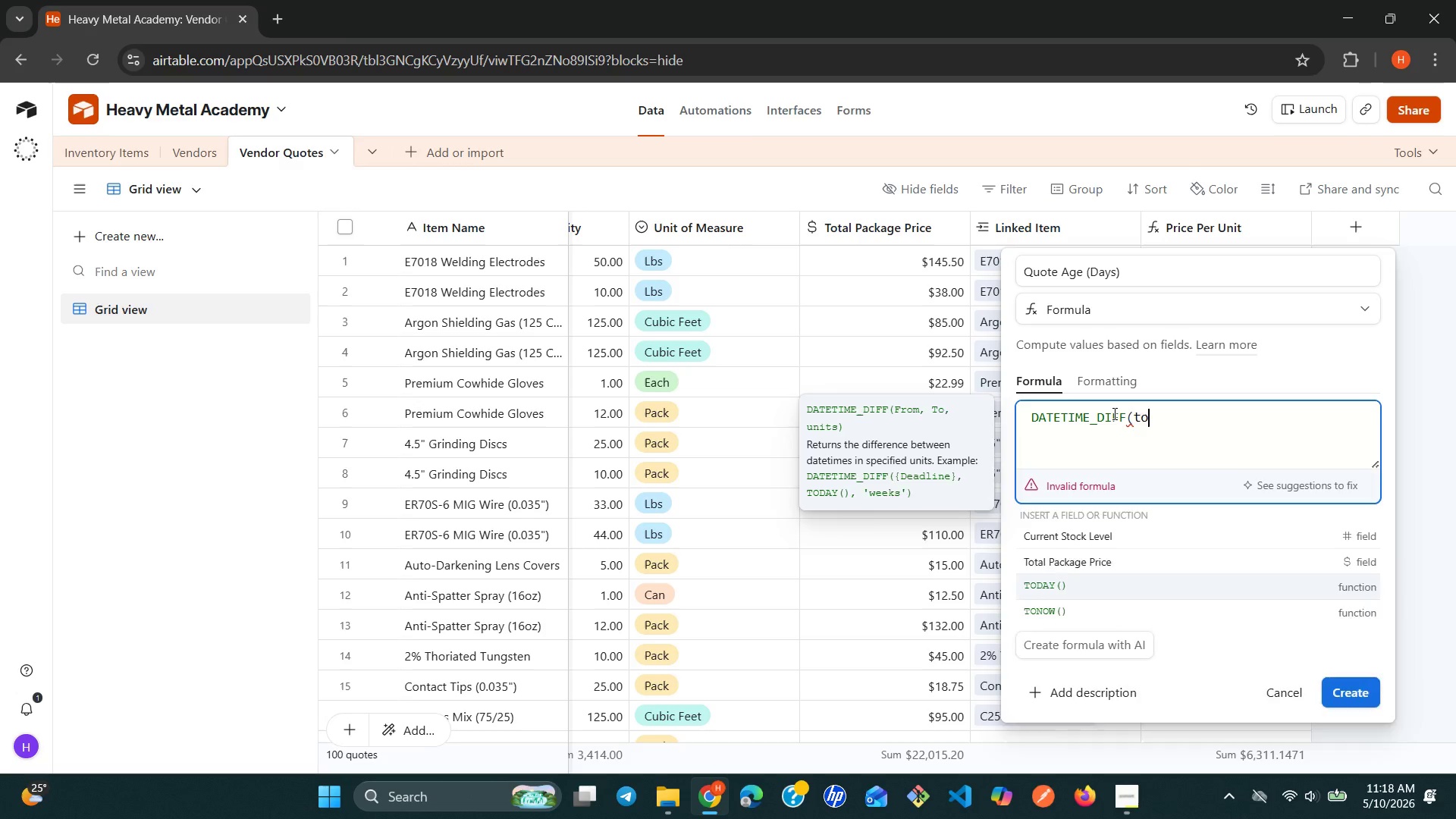 
key(Enter)
 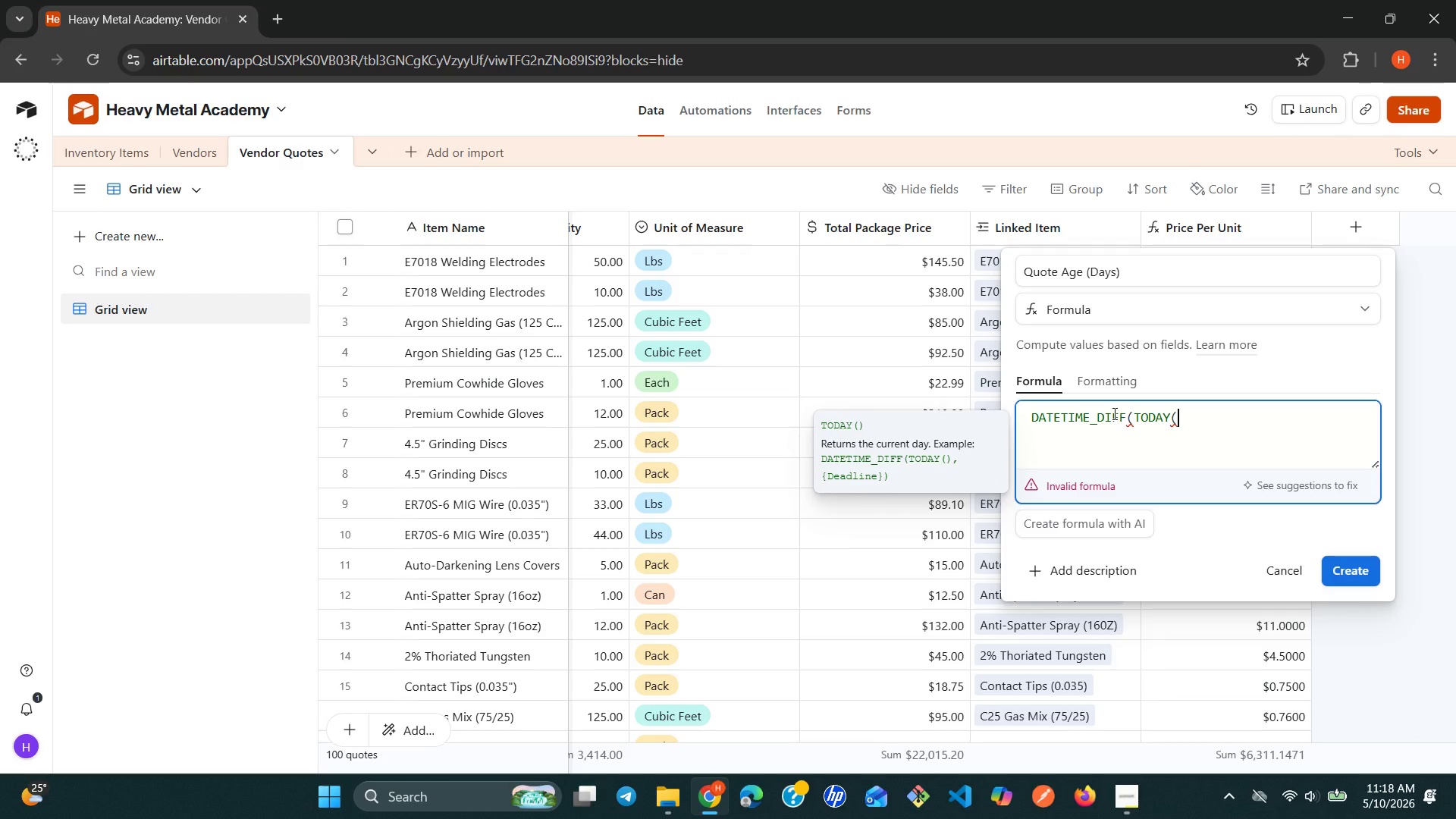 
key(Shift+0)
 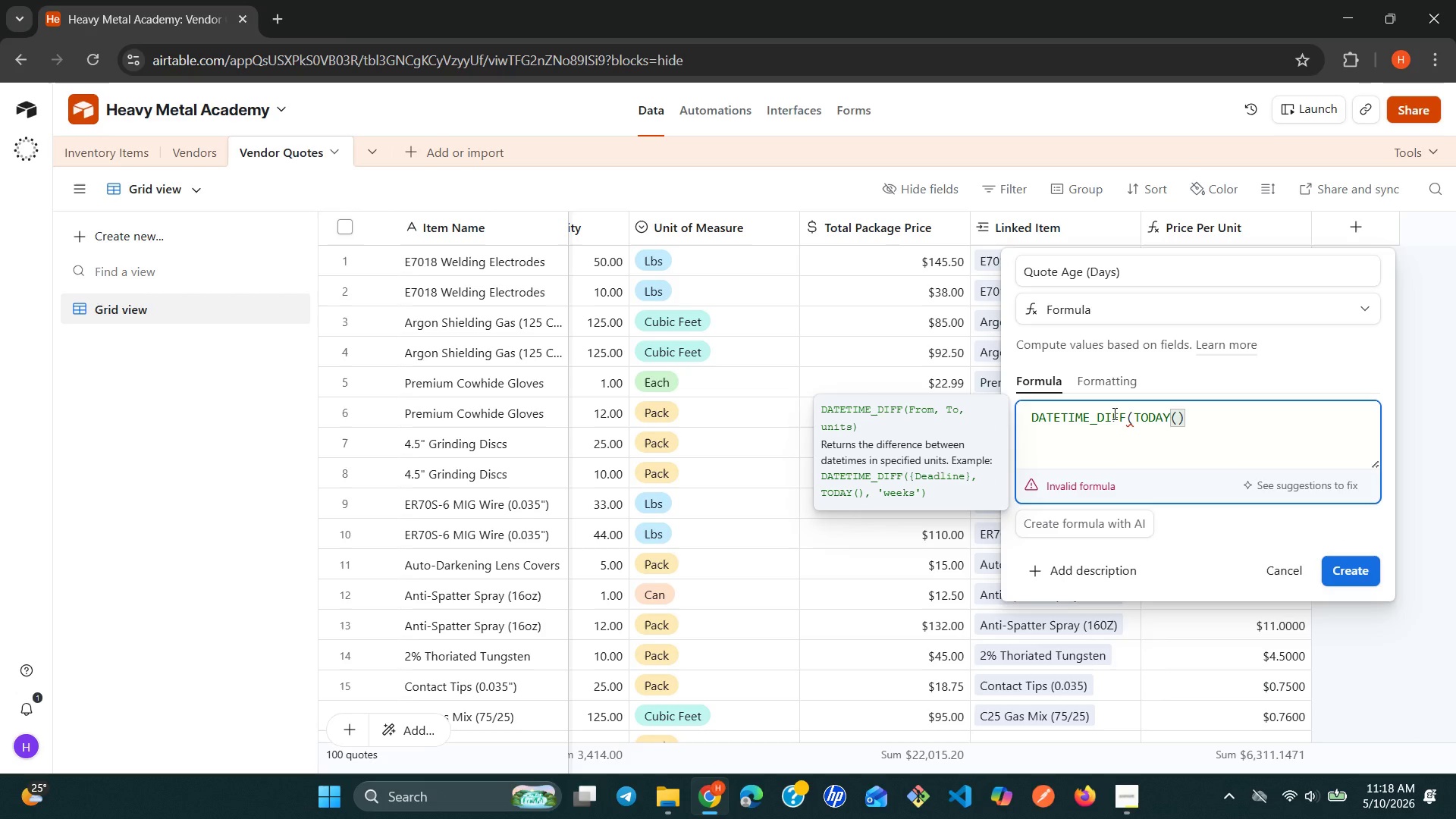 
key(Comma)
 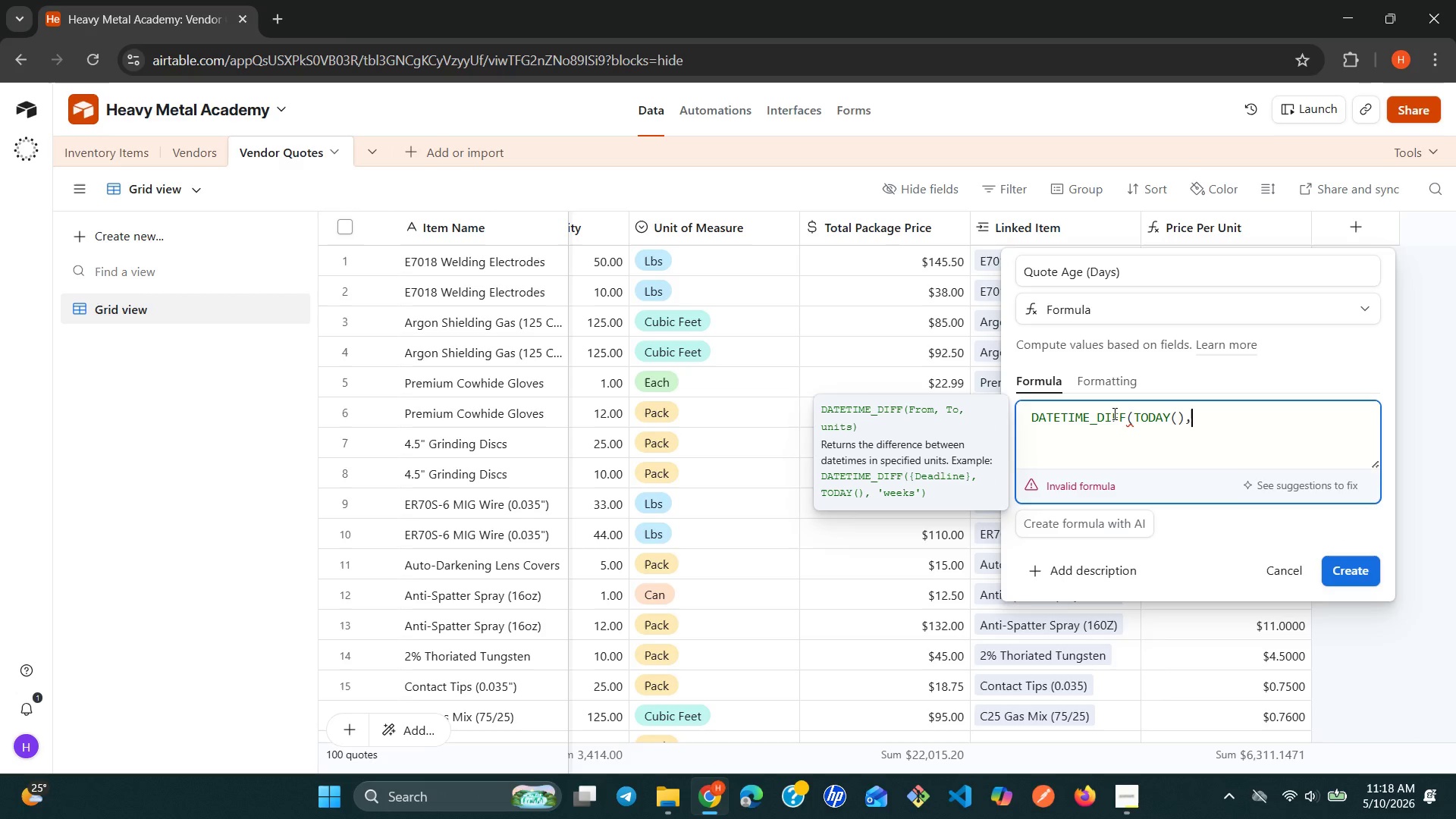 
key(Space)
 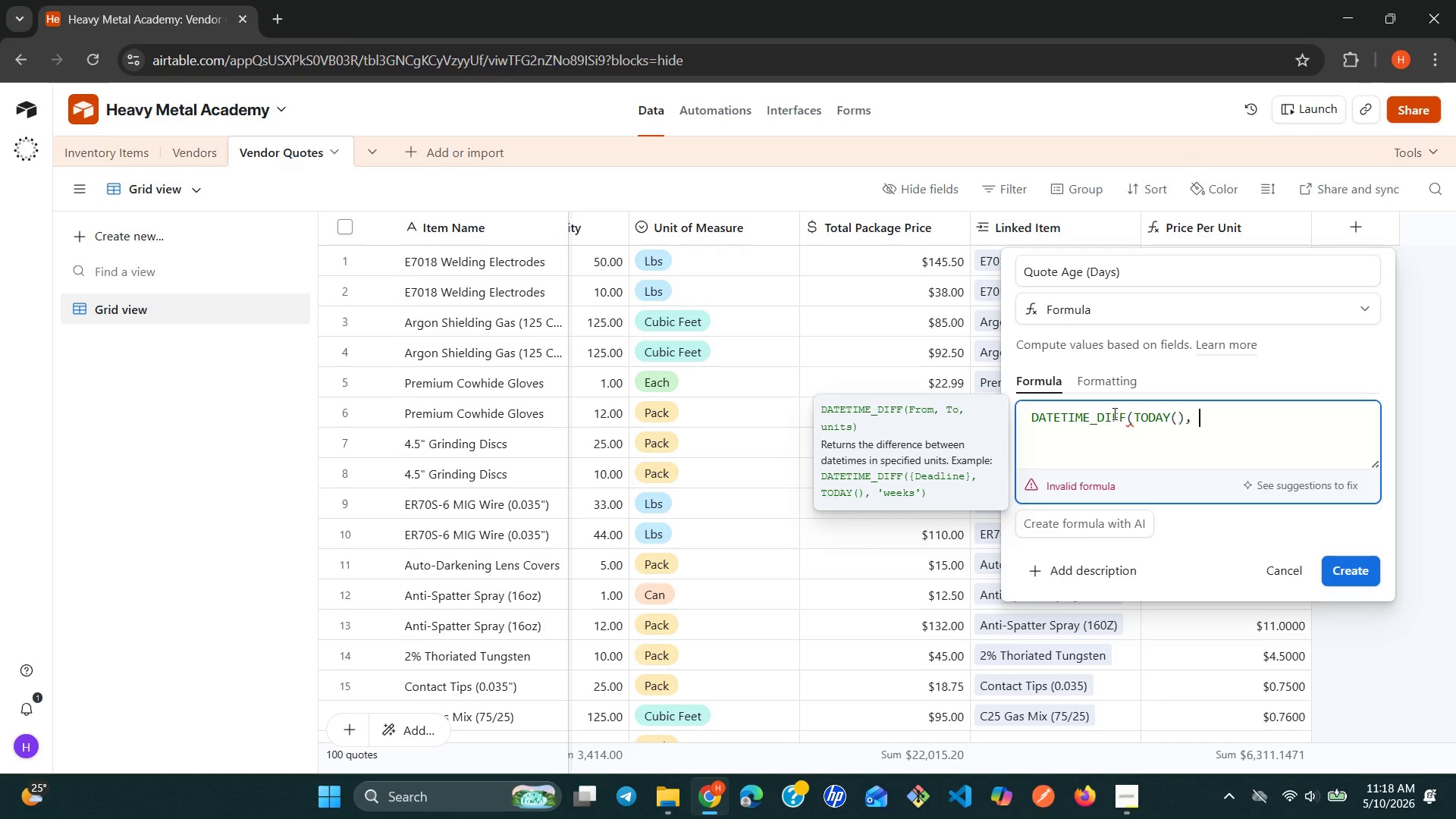 
key(Shift+BracketLeft)
 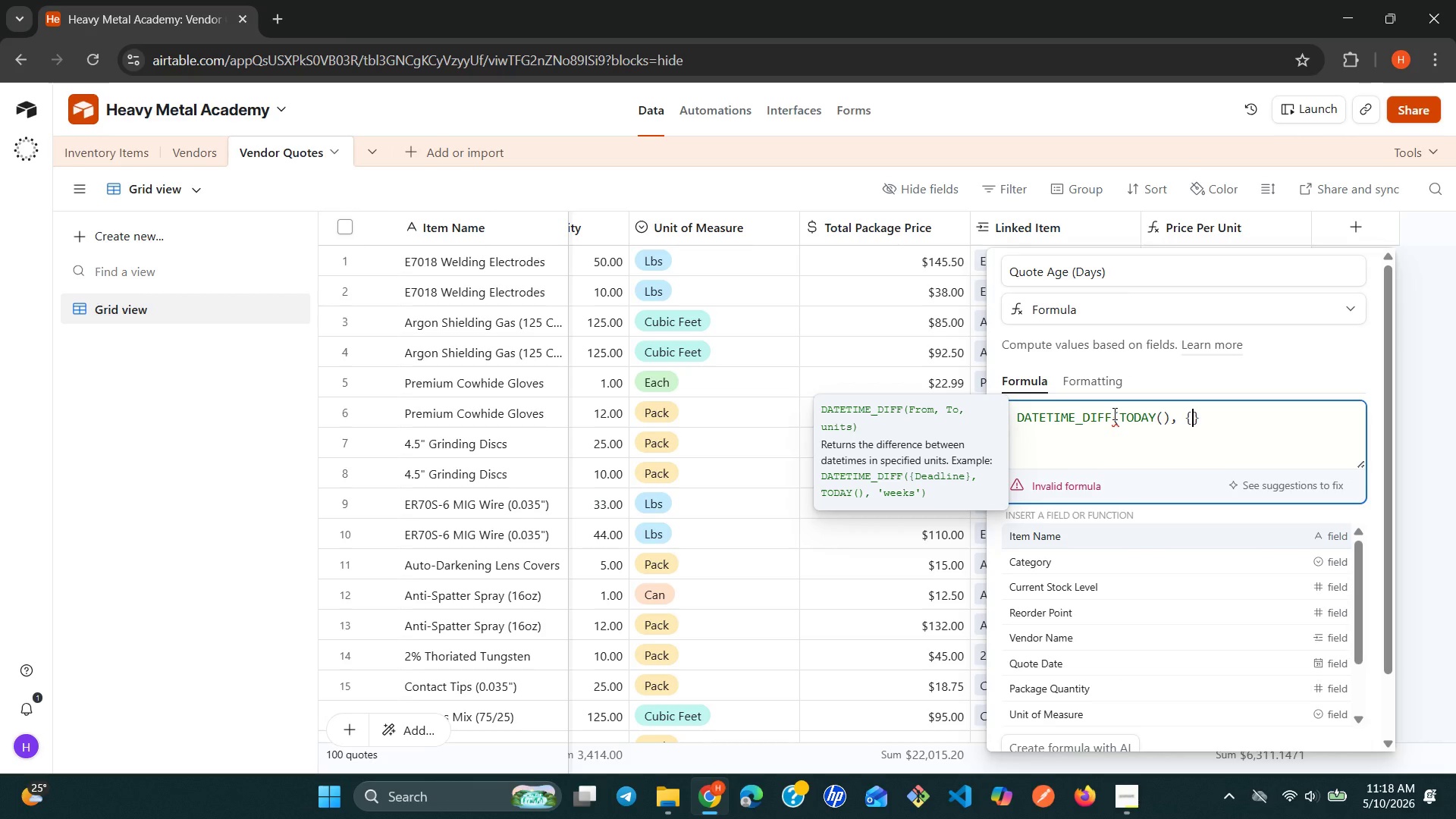 
type(qu)
 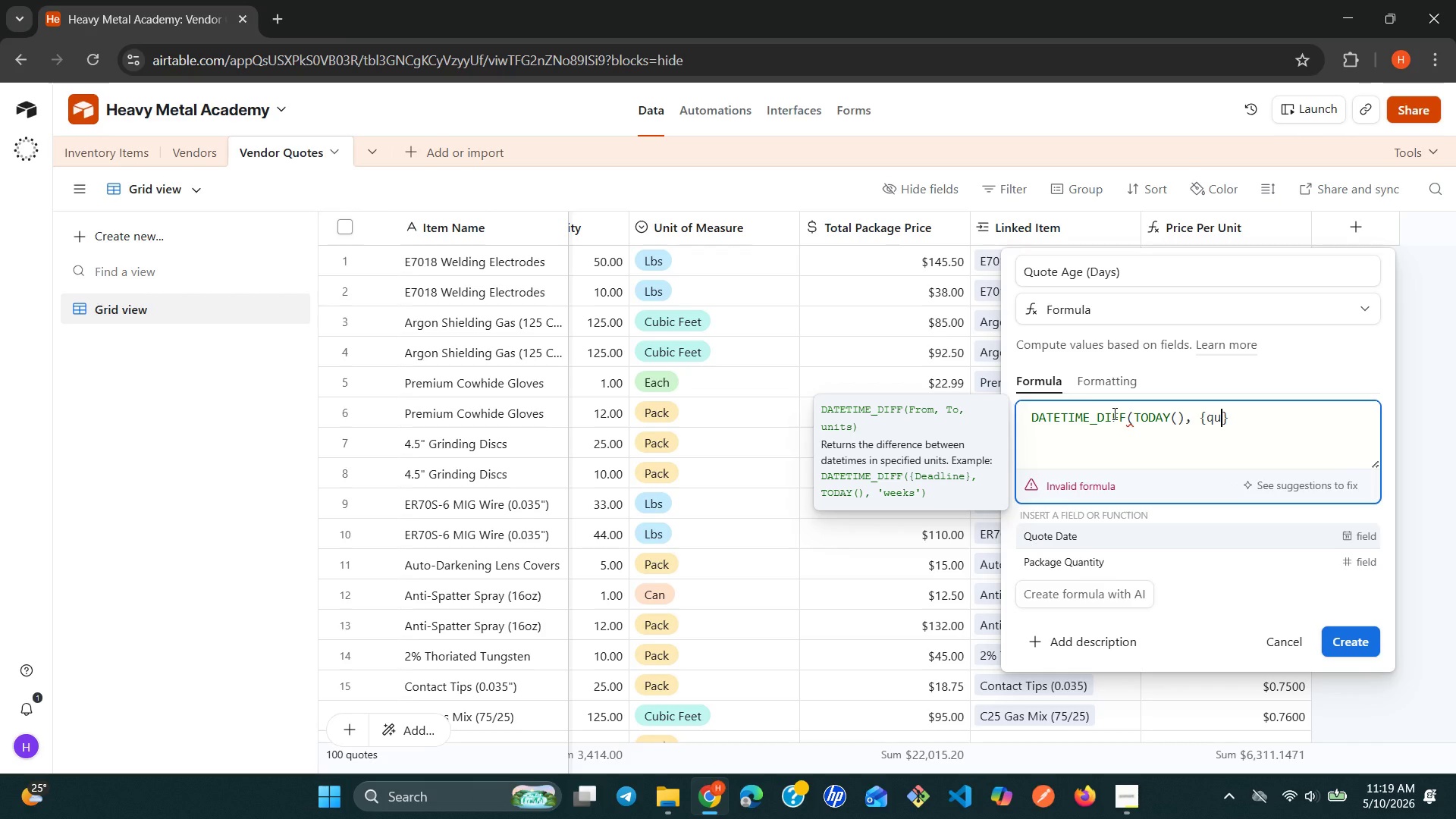 
key(Enter)
 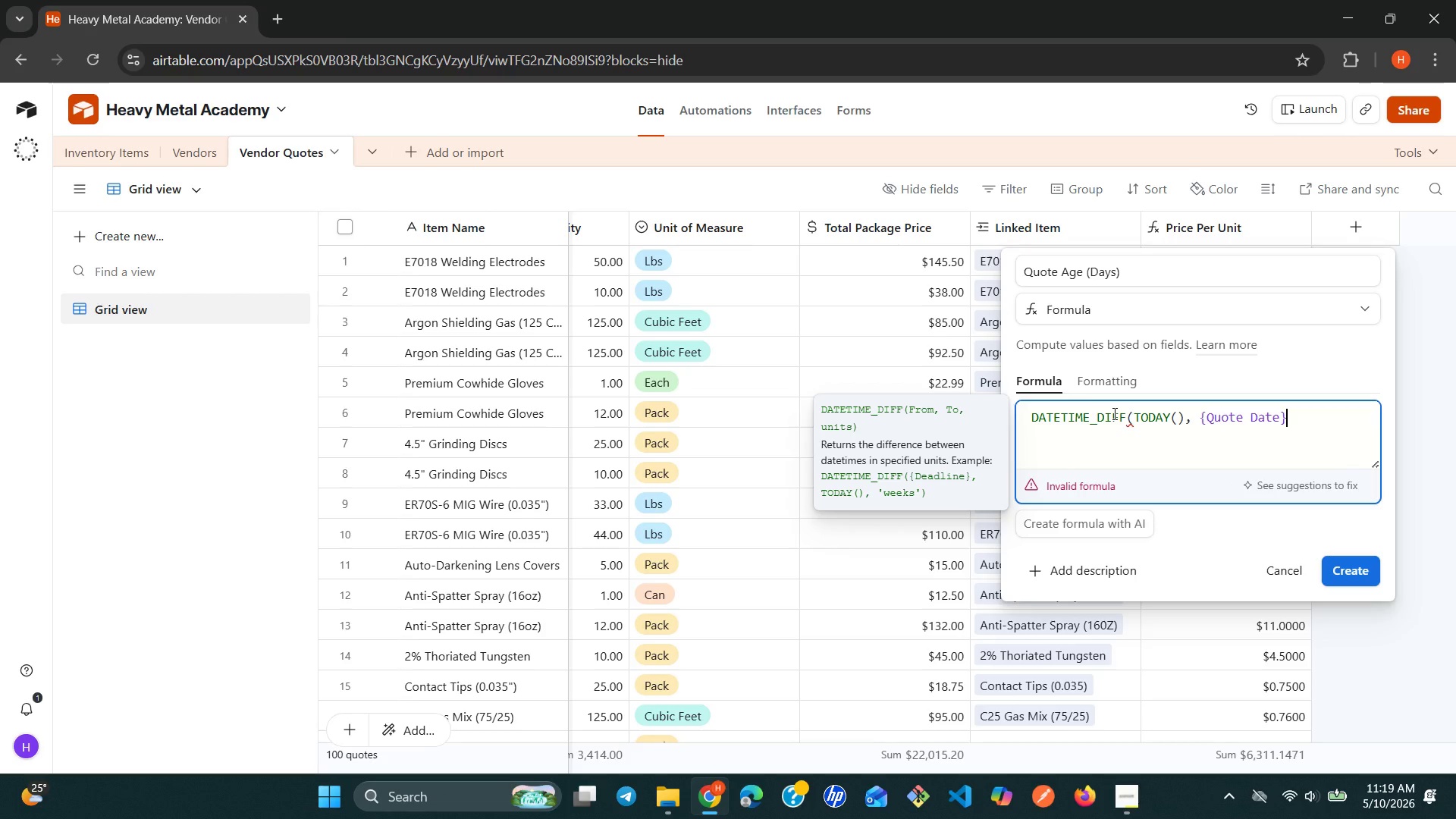 
key(Comma)
 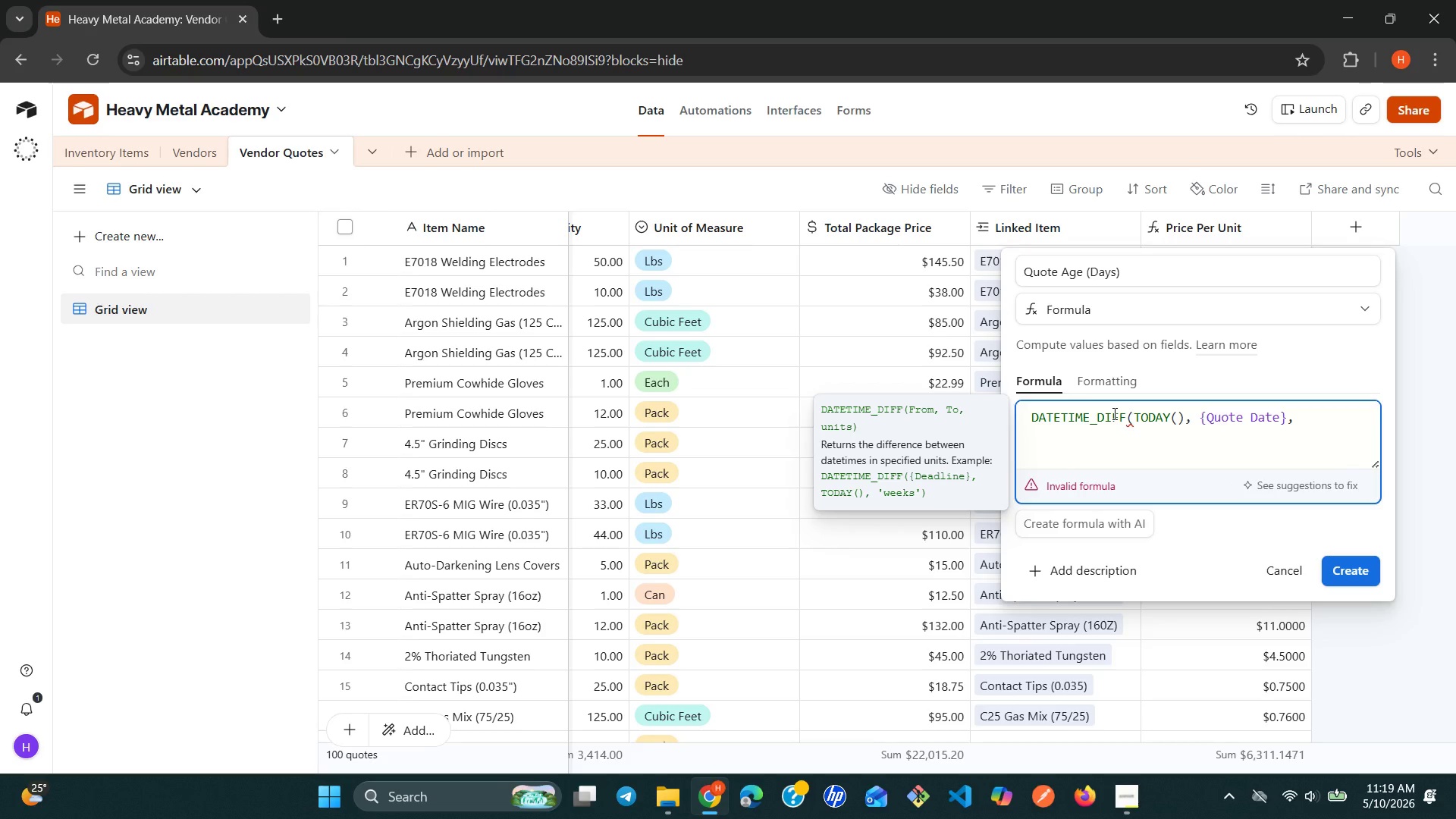 
key(Space)
 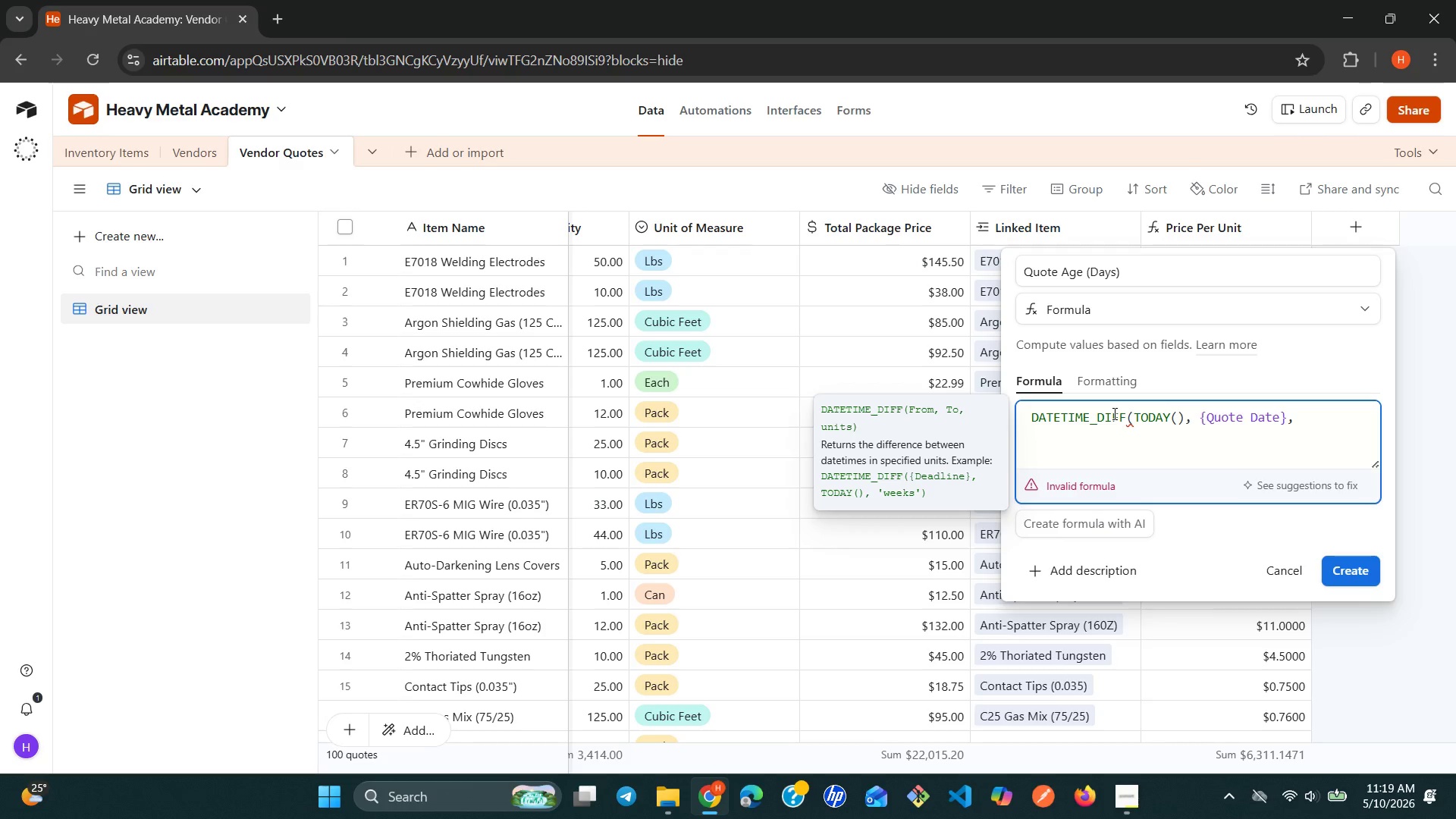 
key(Quote)
 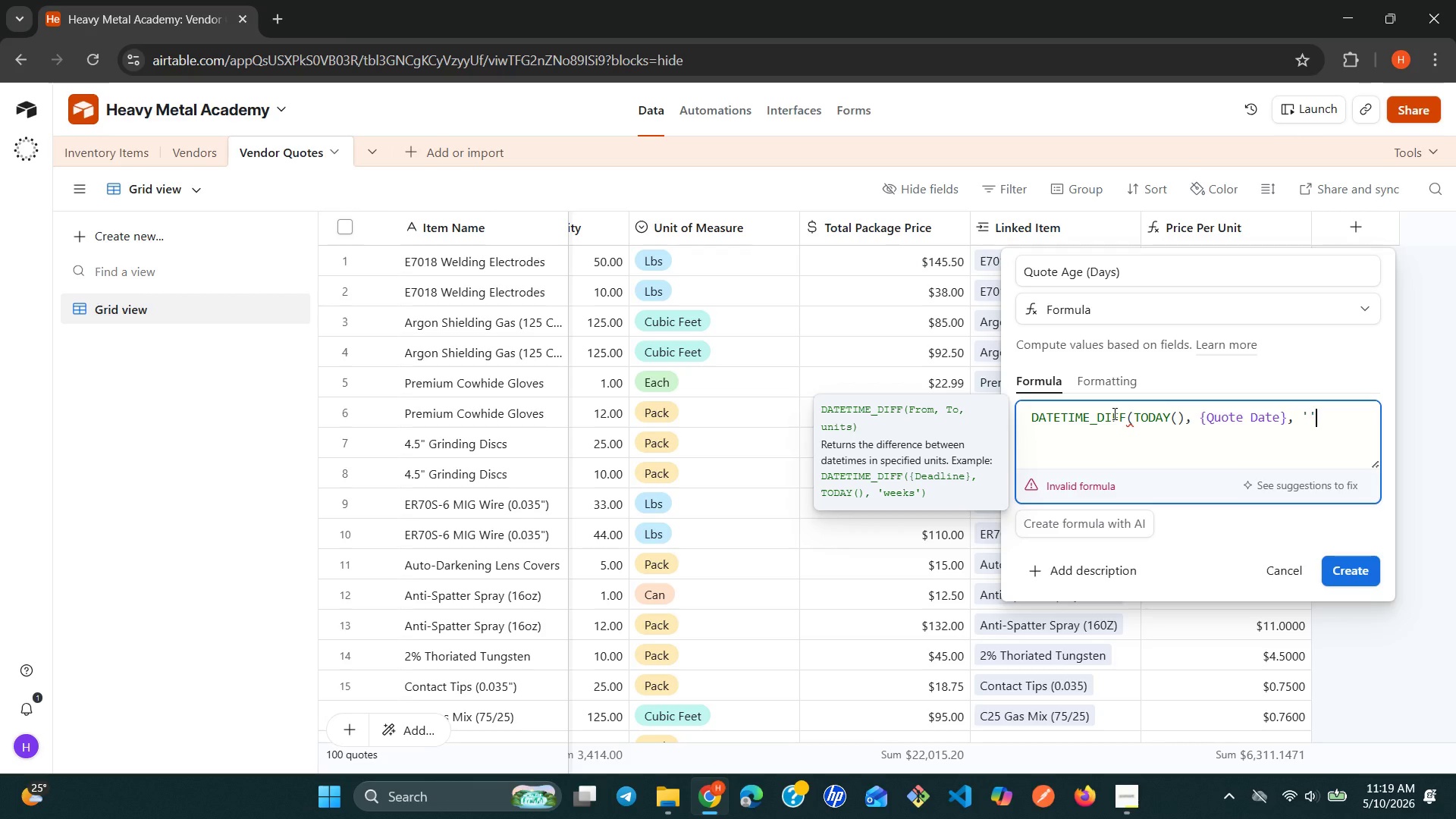 
key(Quote)
 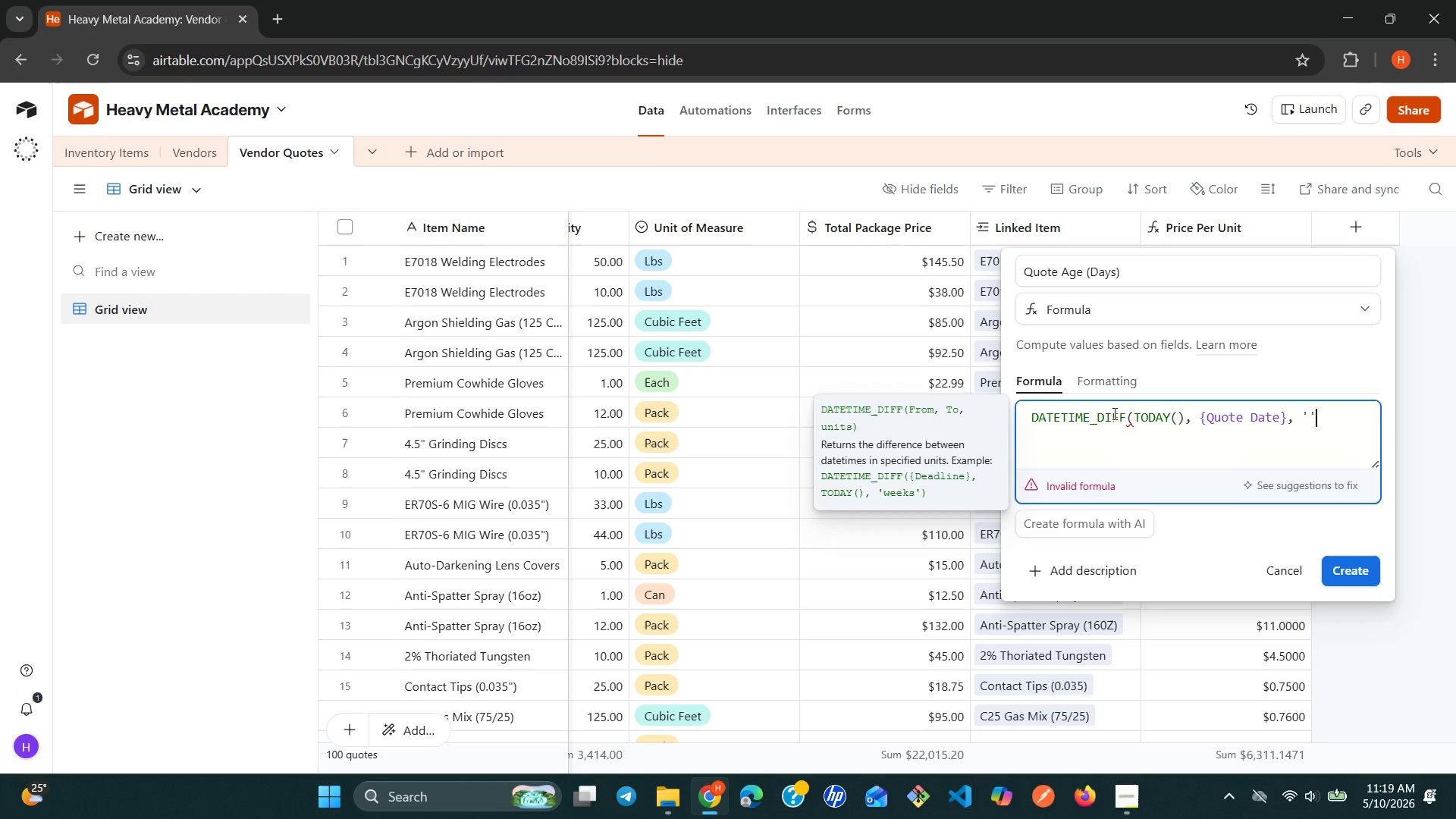 
key(ArrowLeft)
 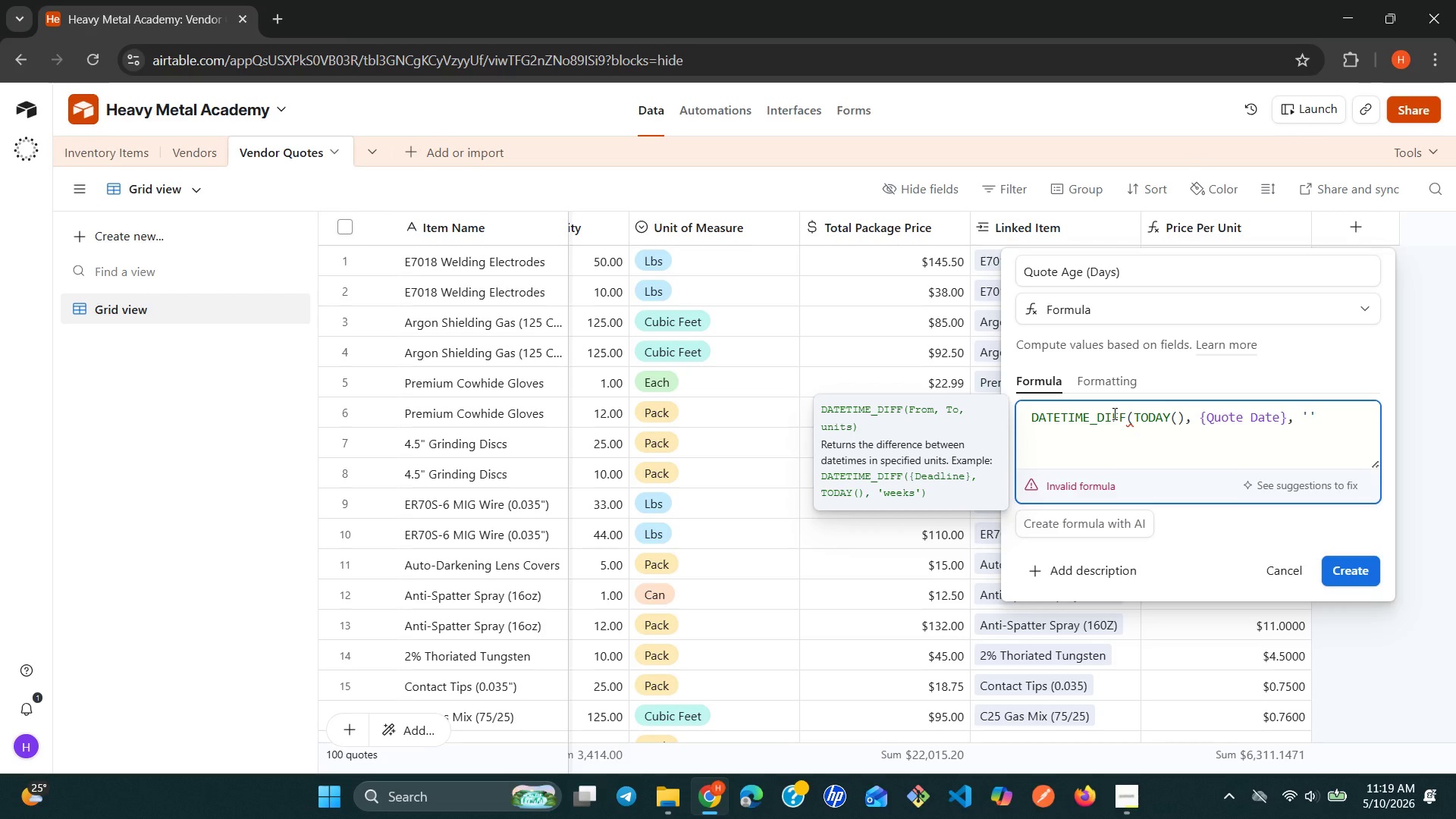 
type(days)
 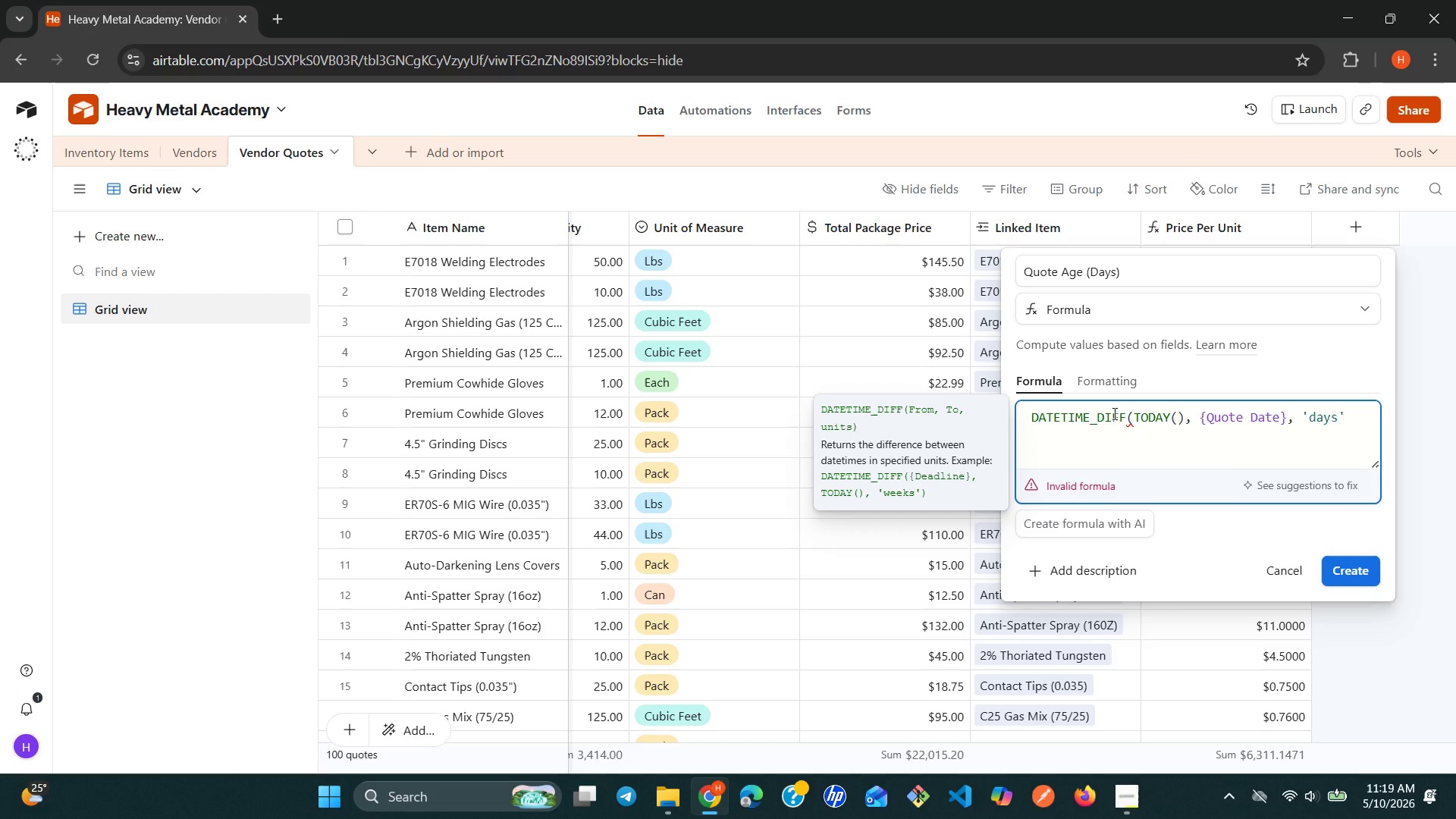 
key(ArrowRight)
 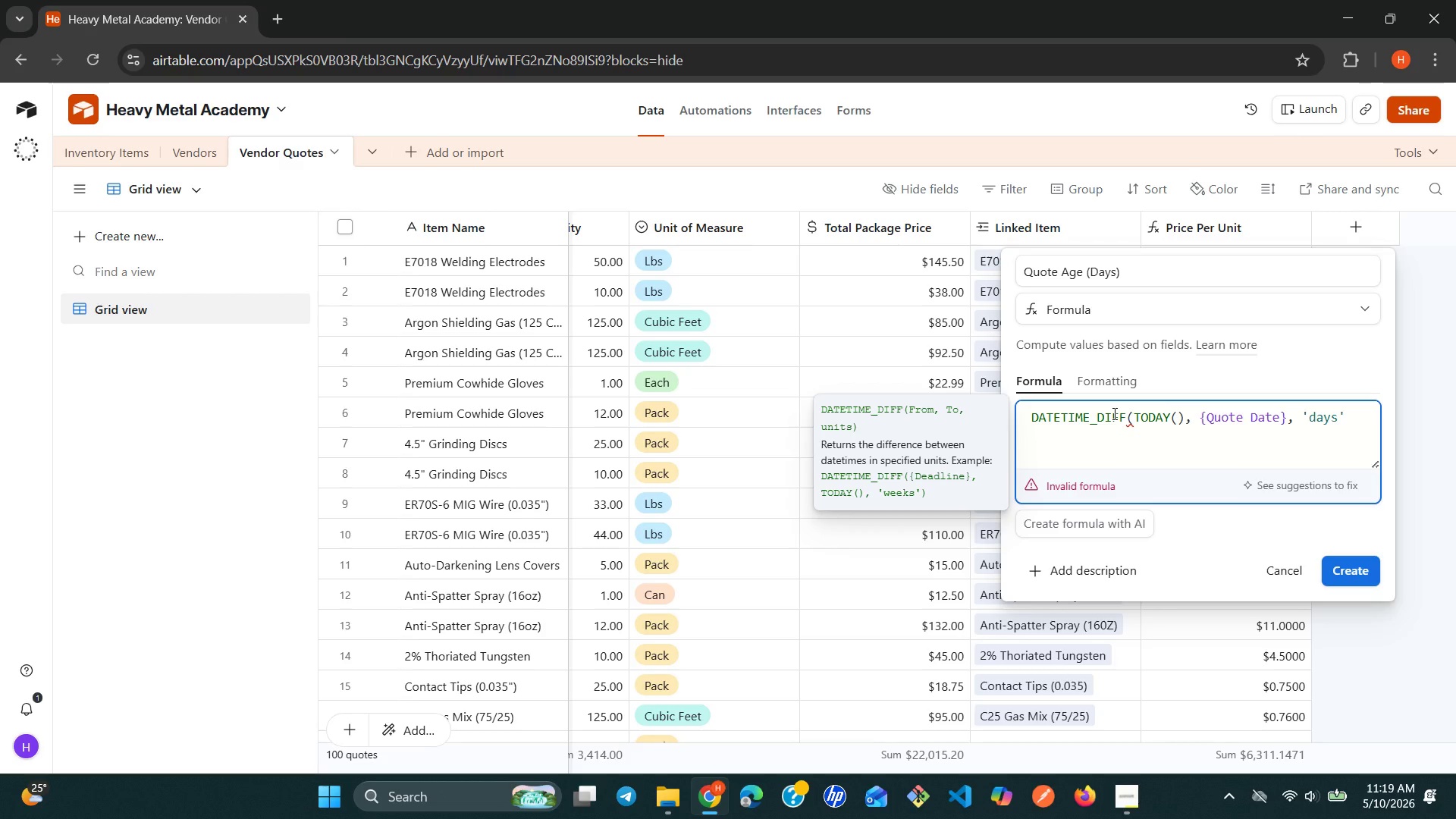 
key(Shift+0)
 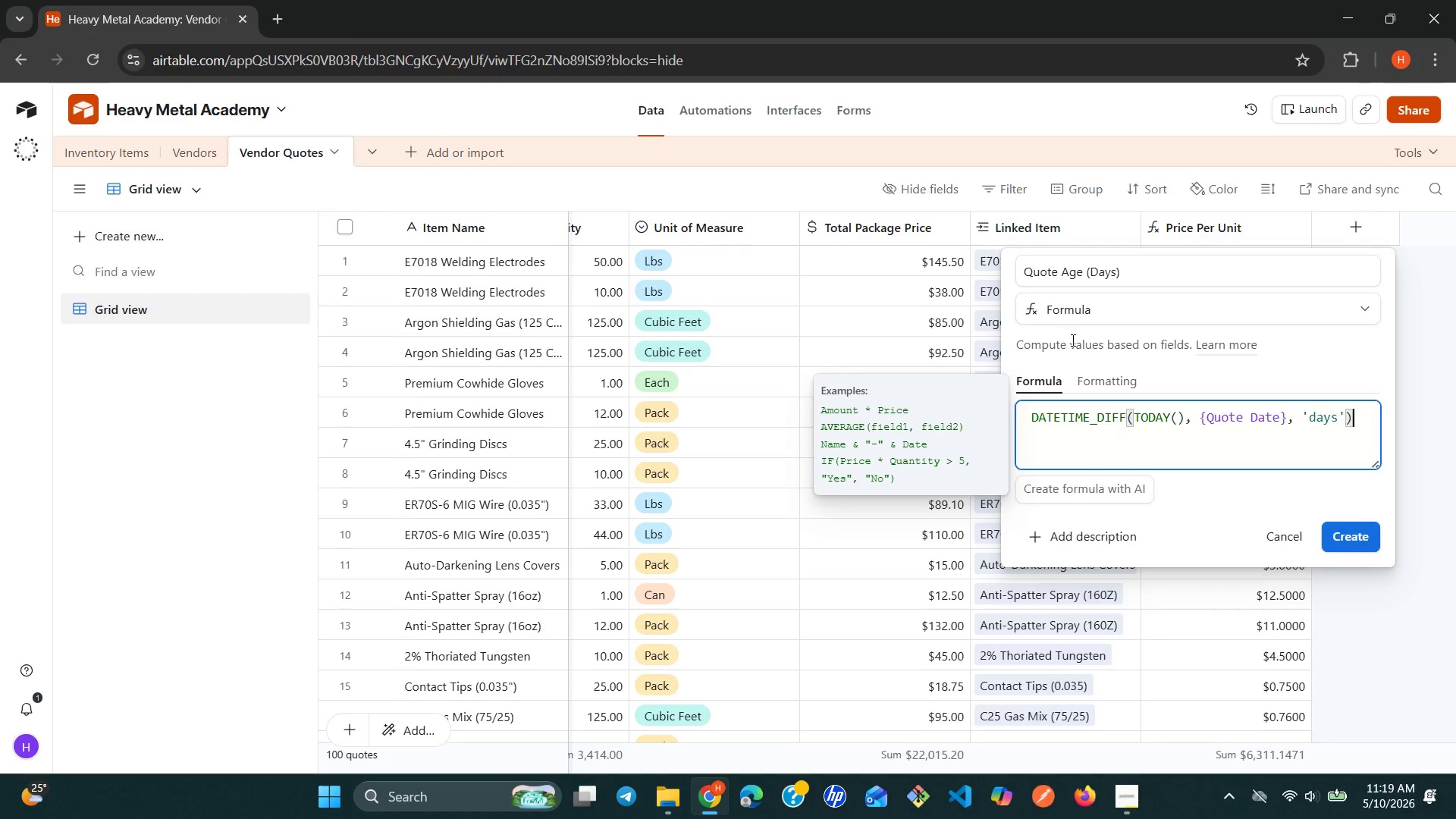 
left_click([1120, 382])
 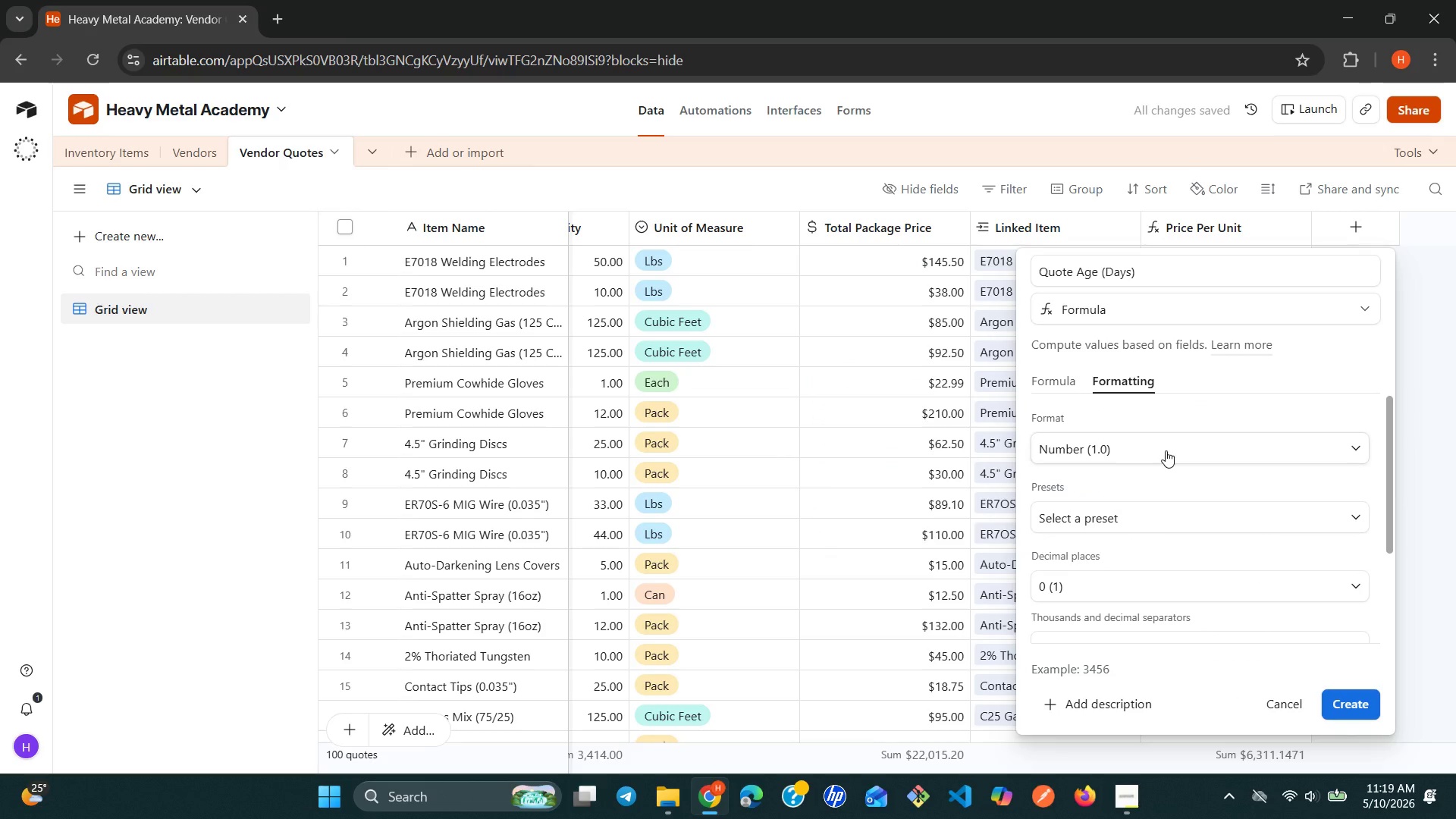 
wait(6.11)
 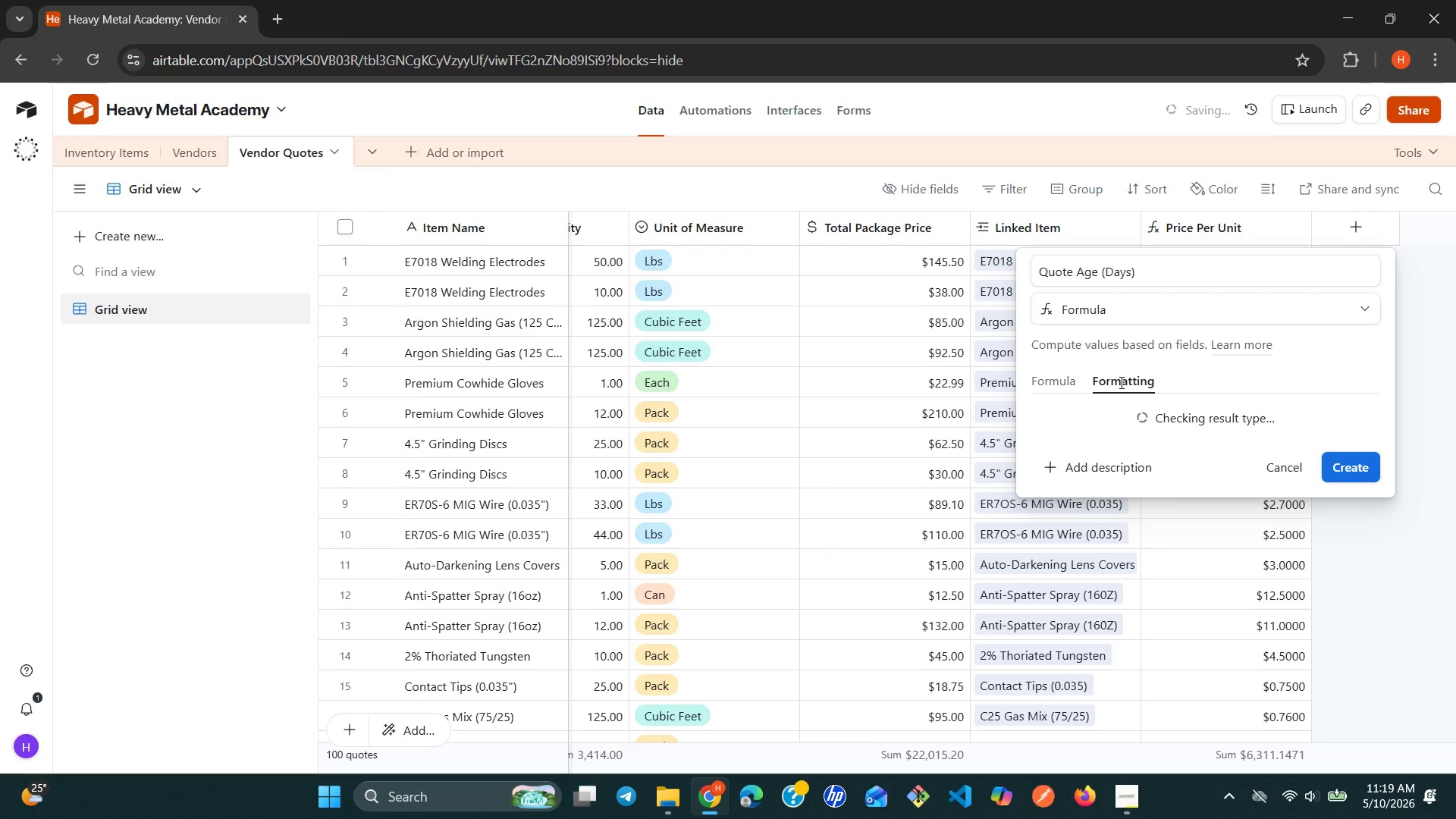 
left_click([1176, 507])
 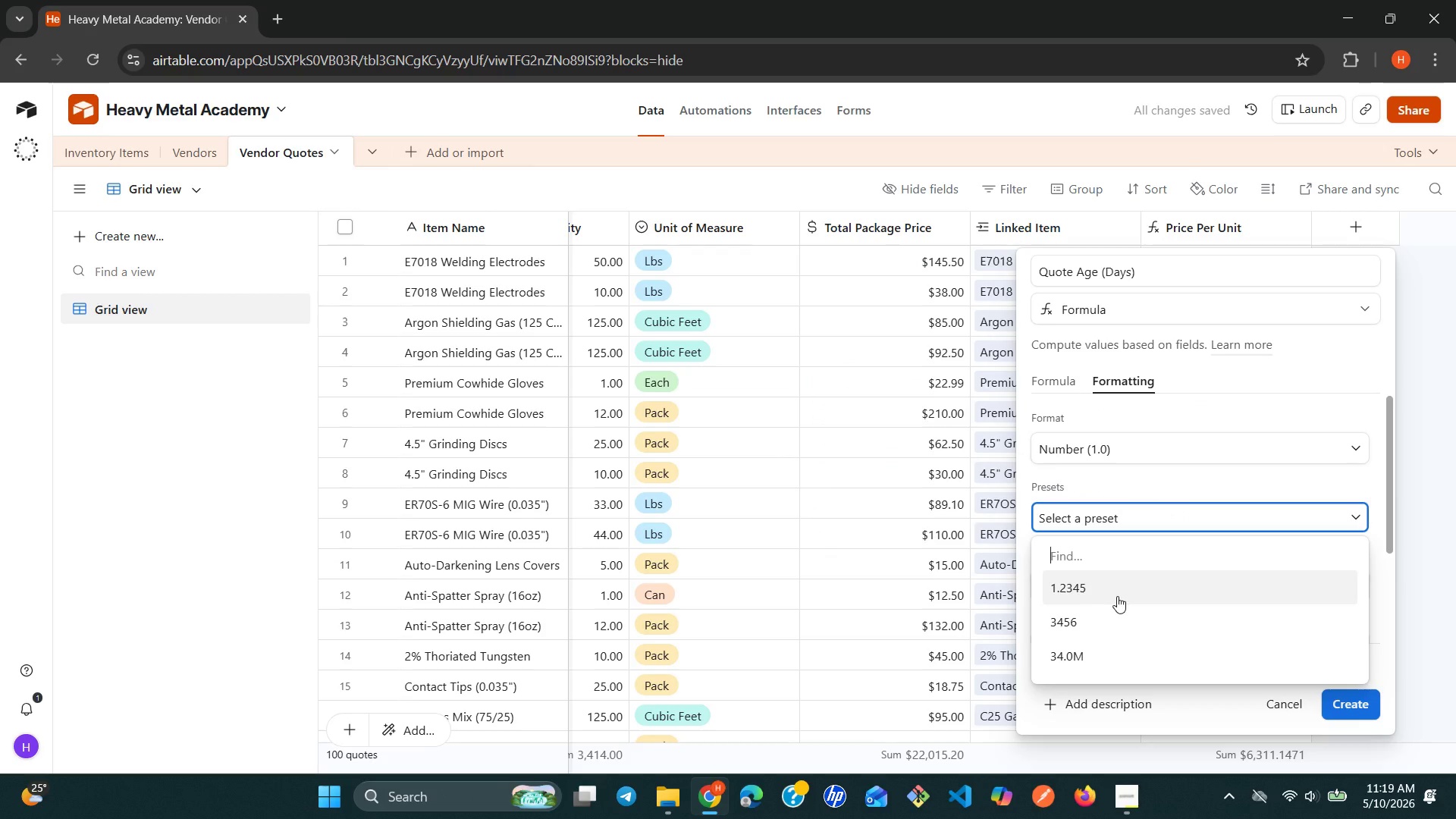 
left_click([1097, 613])
 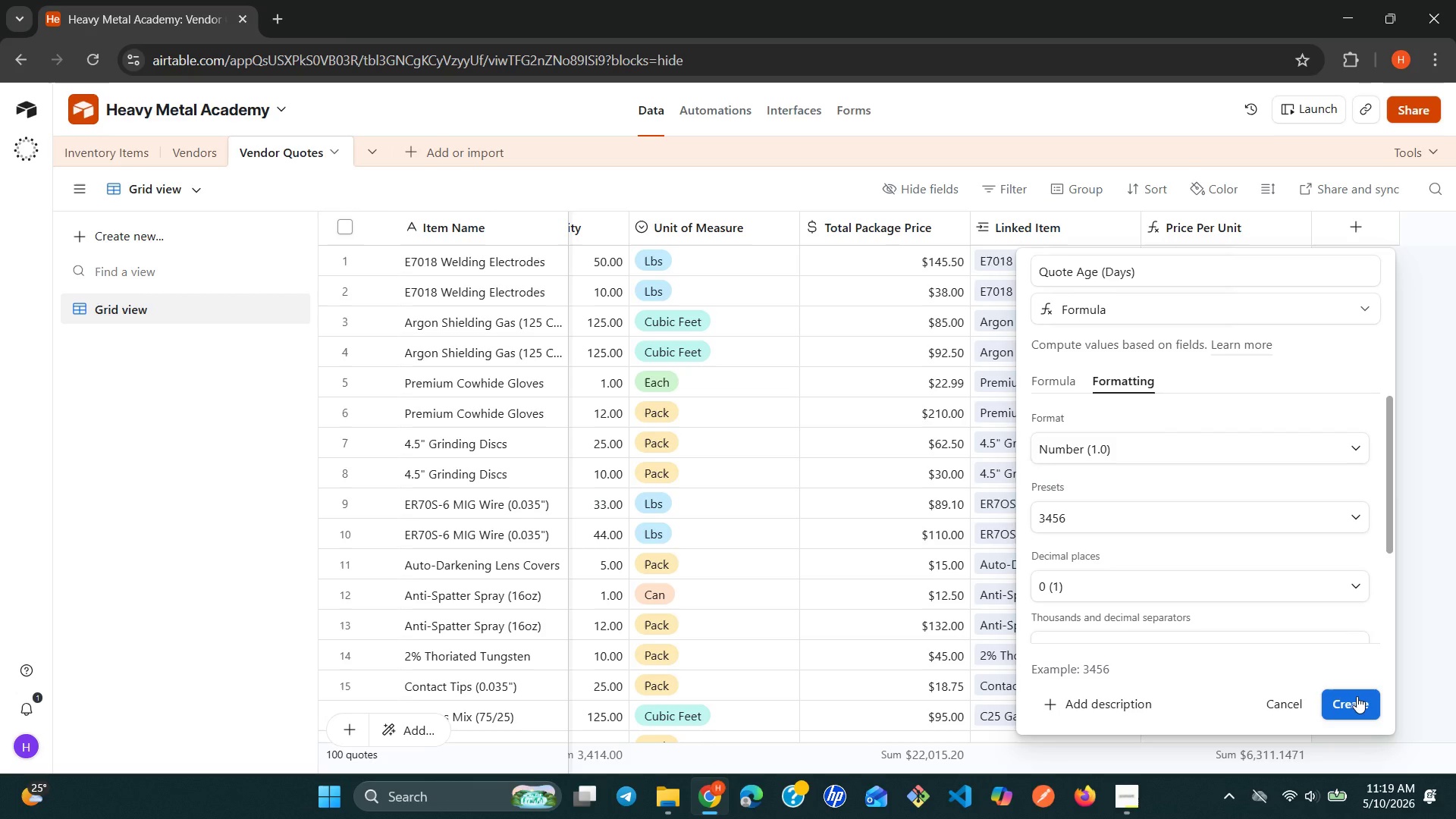 
left_click([1357, 696])
 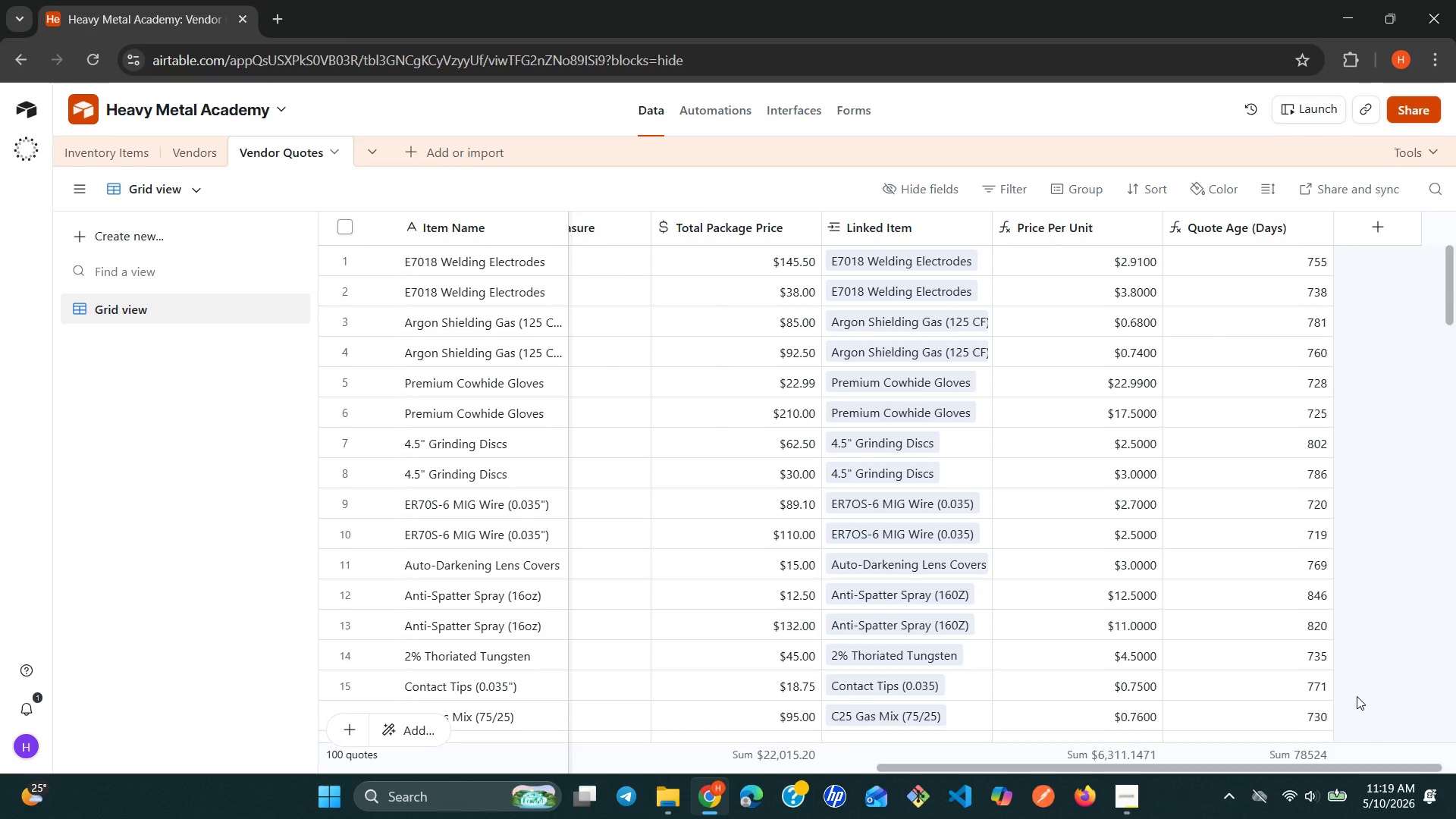 
wait(24.12)
 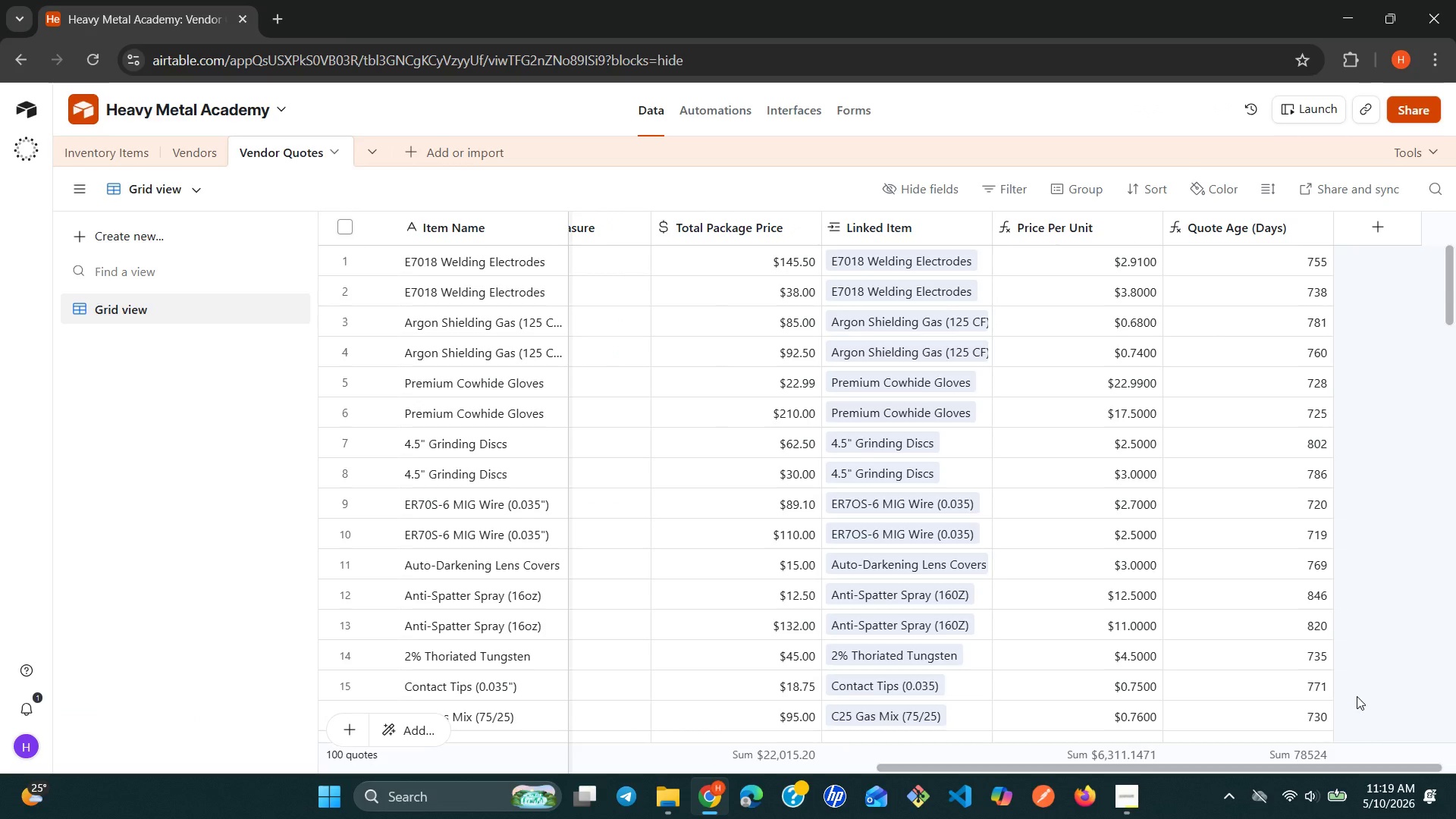 
left_click([1377, 244])
 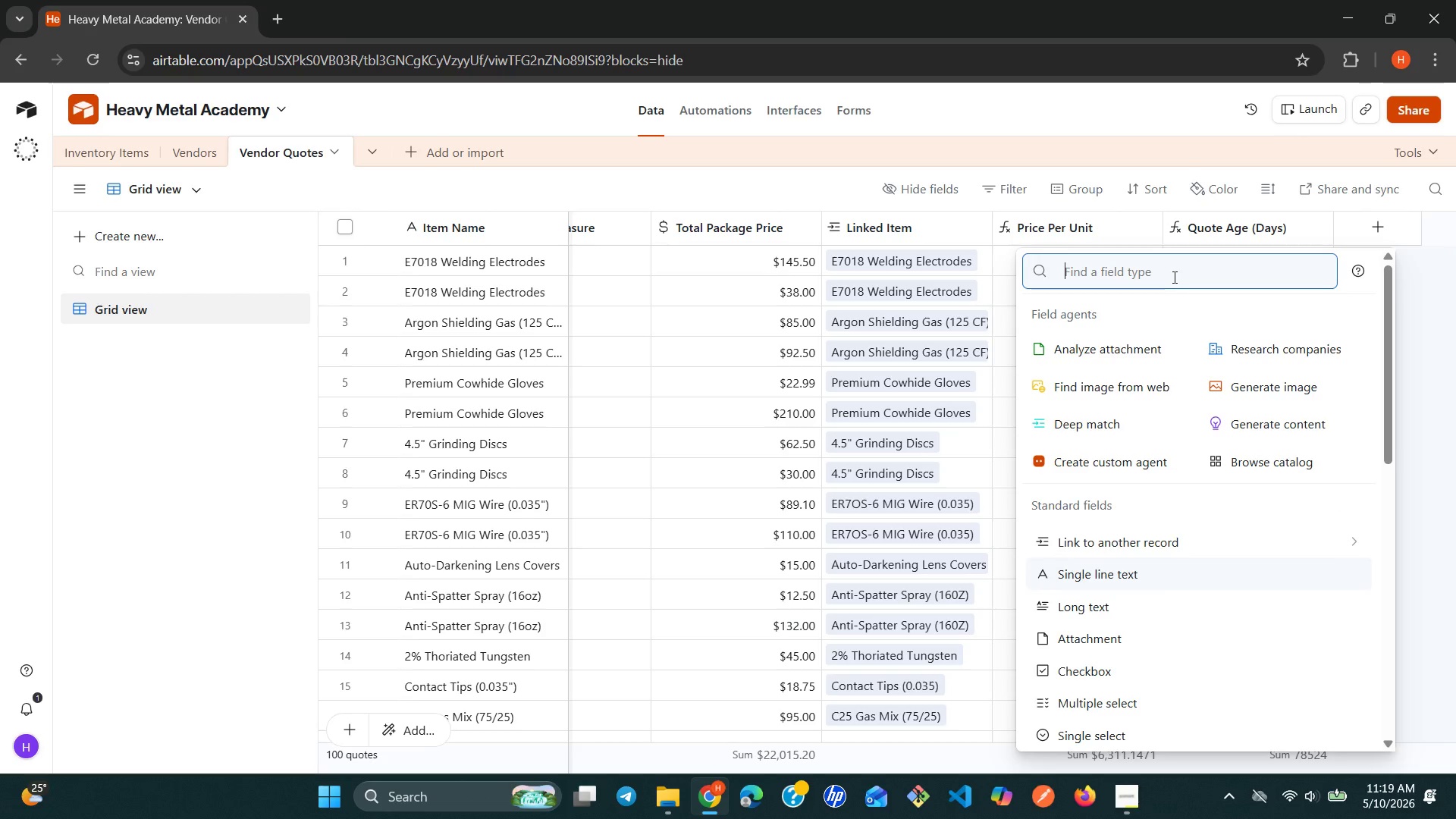 
type(for)
 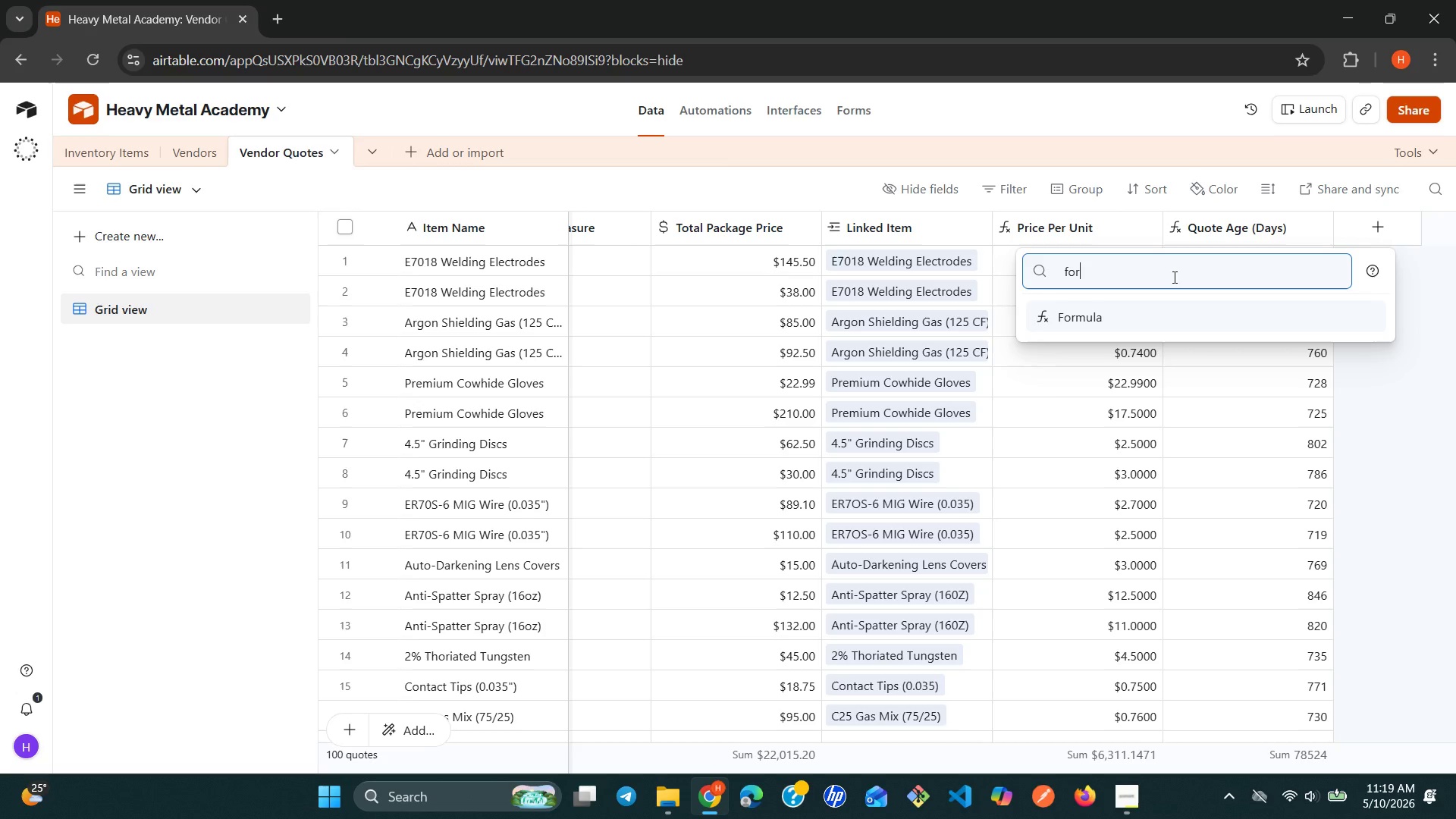 
key(Enter)
 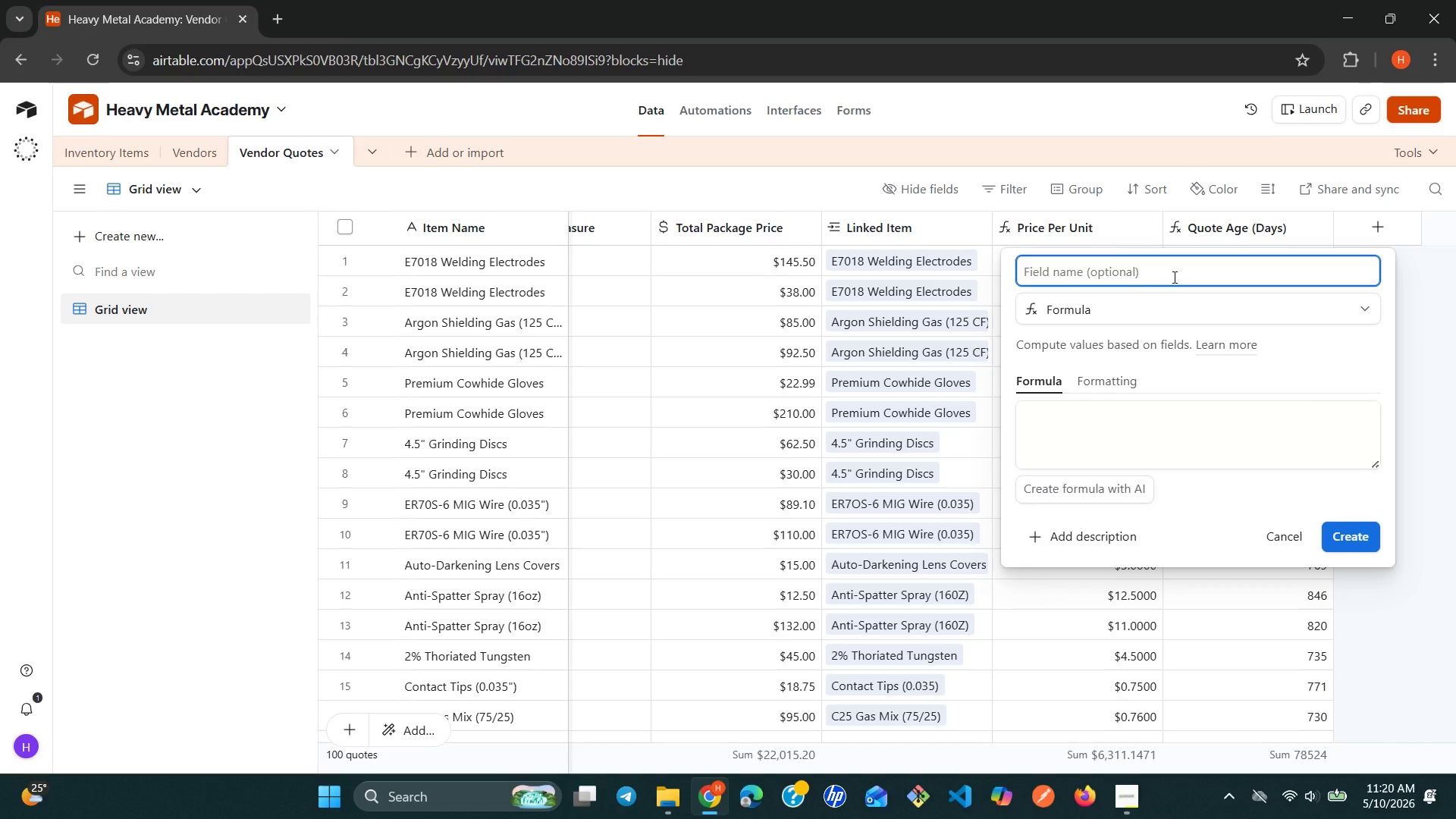 
type(Quote Count)
 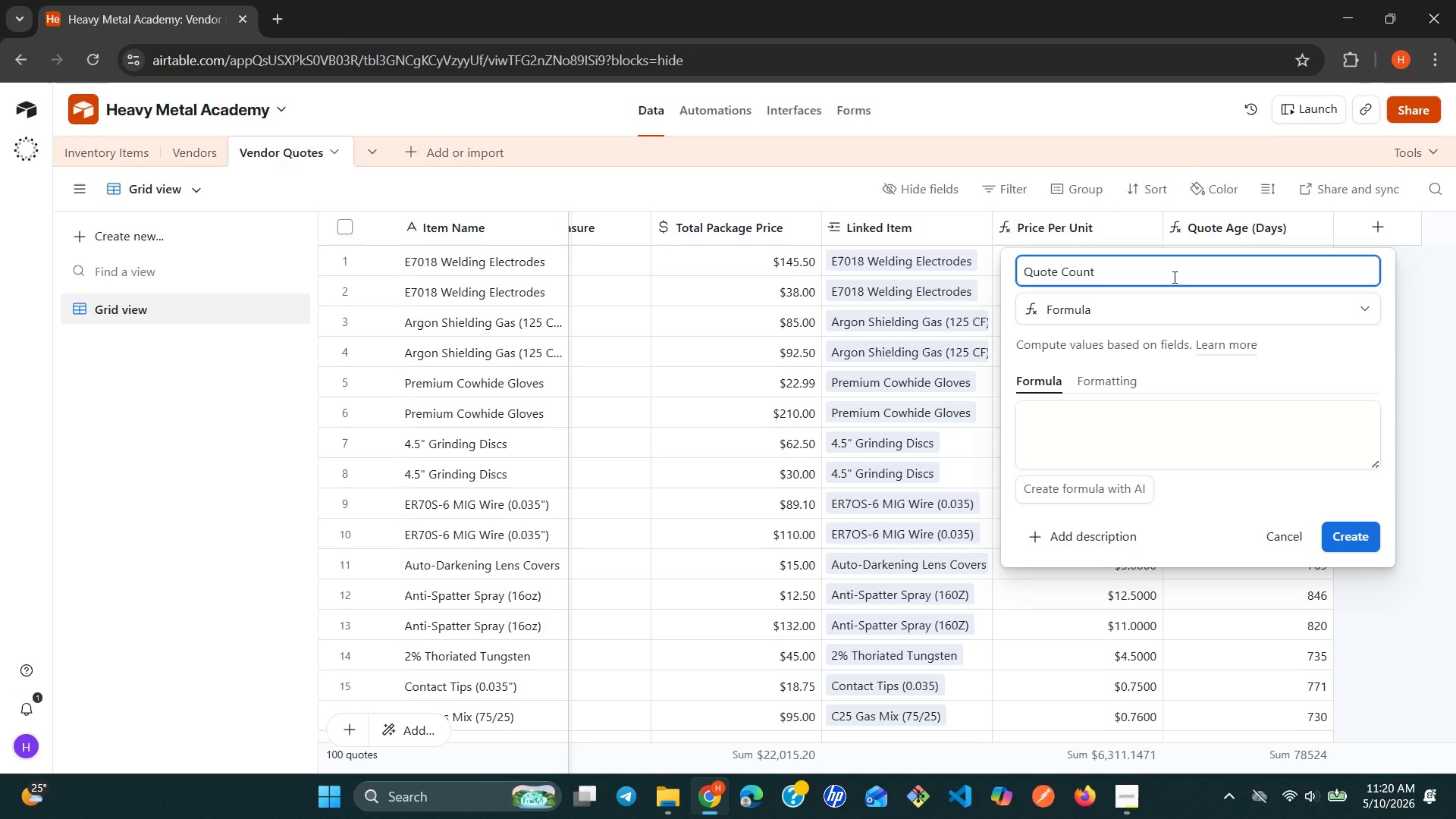 
wait(5.31)
 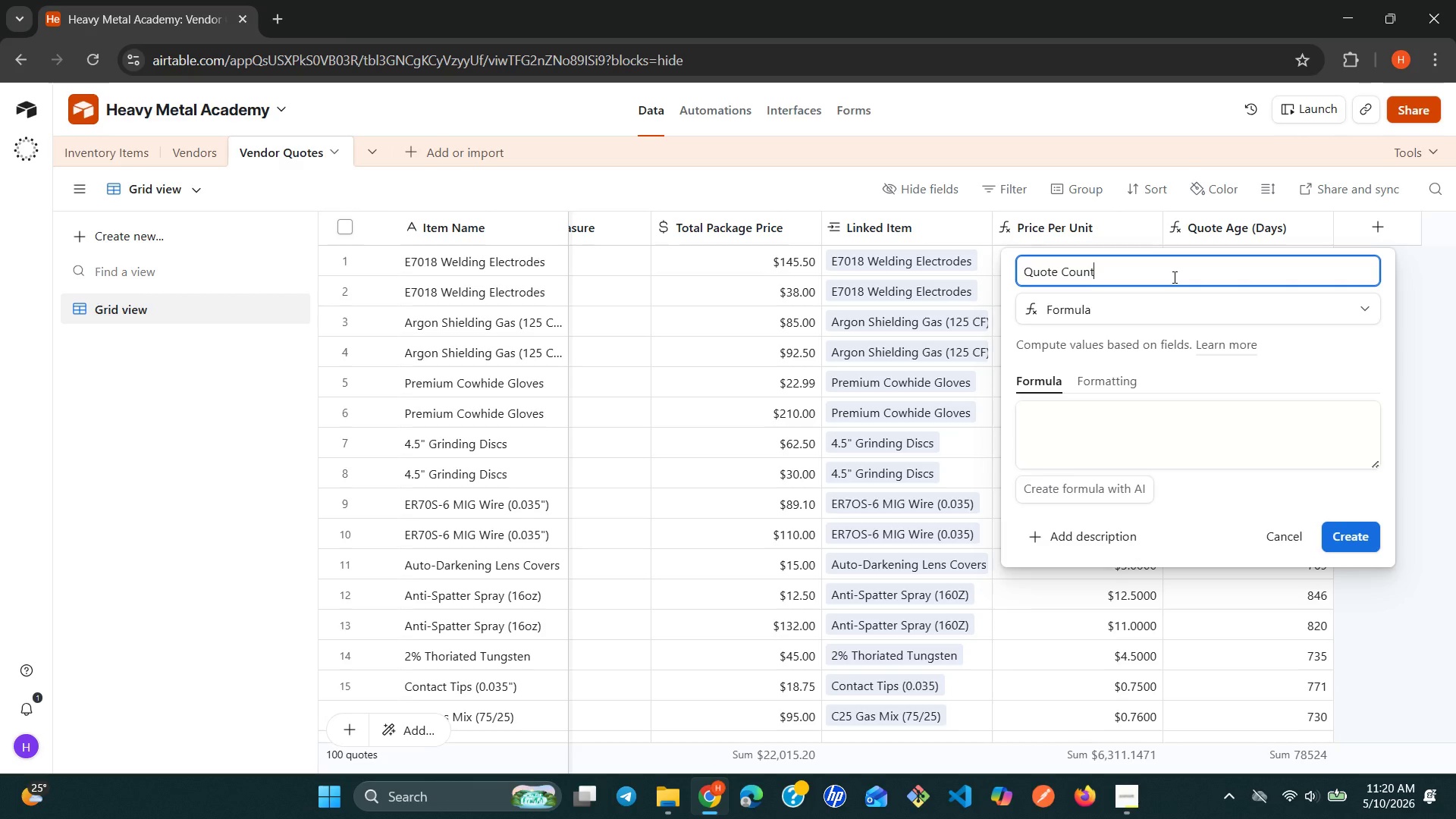 
left_click([1135, 450])
 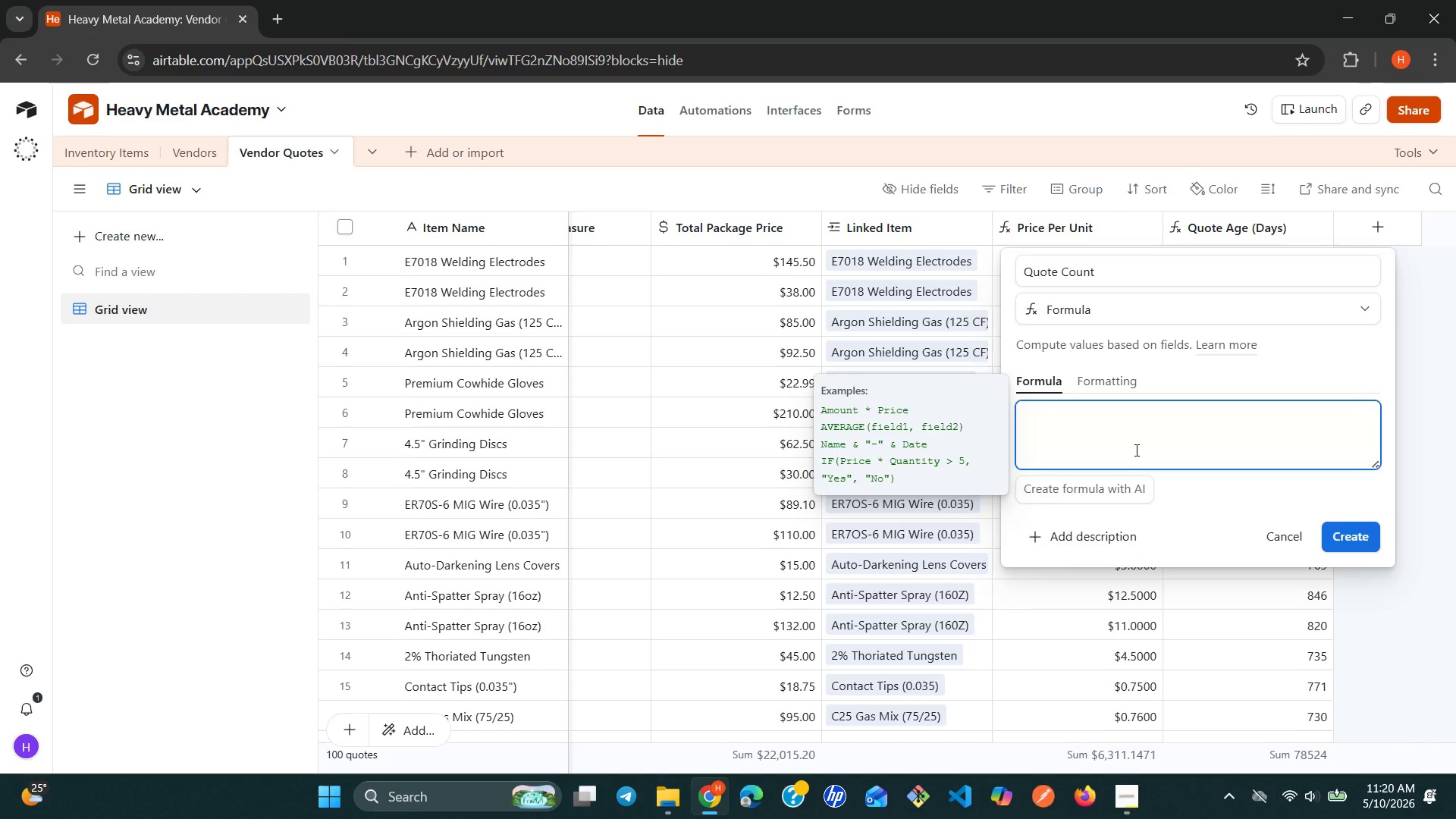 
key(1)
 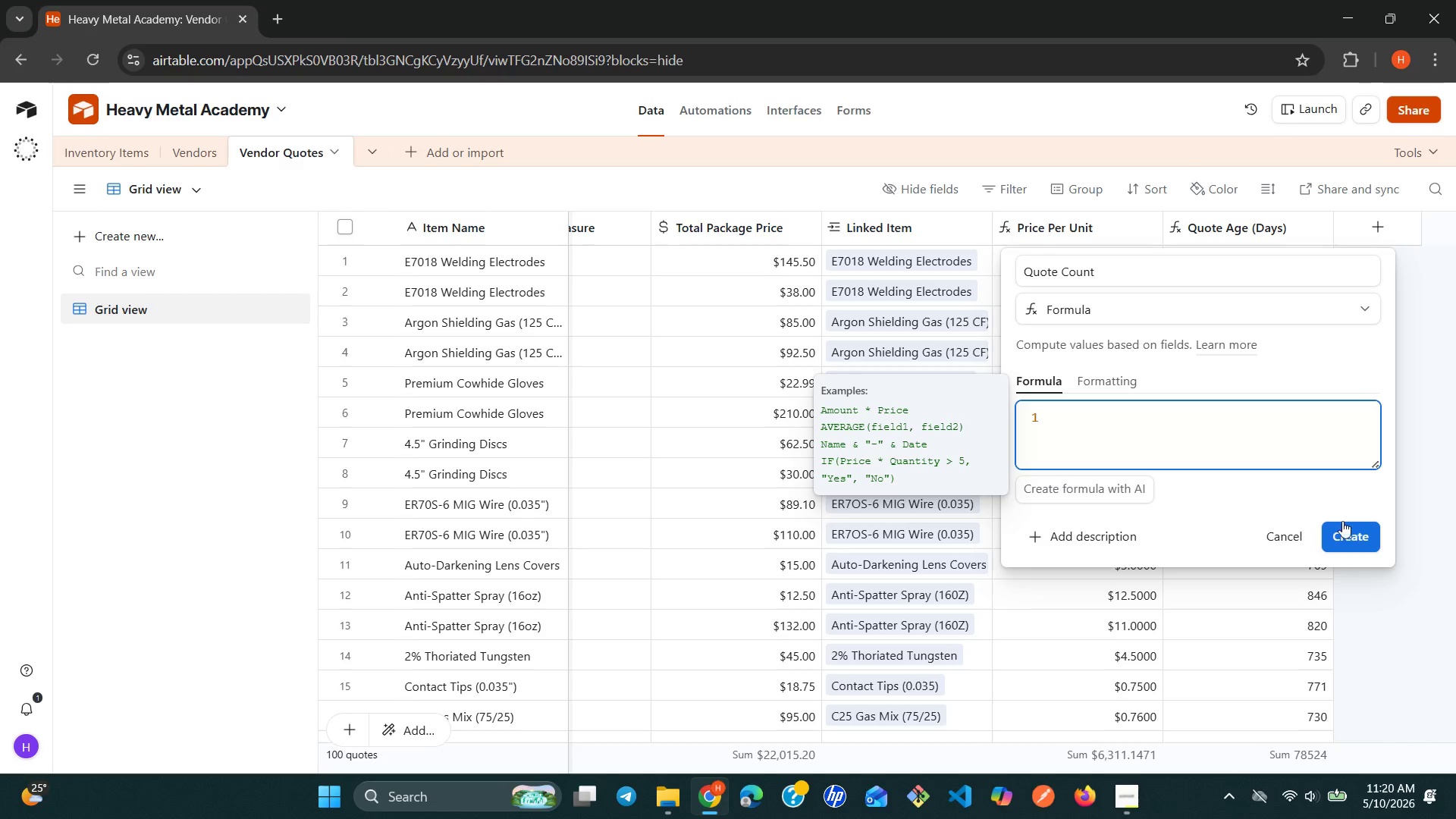 
left_click([1344, 526])
 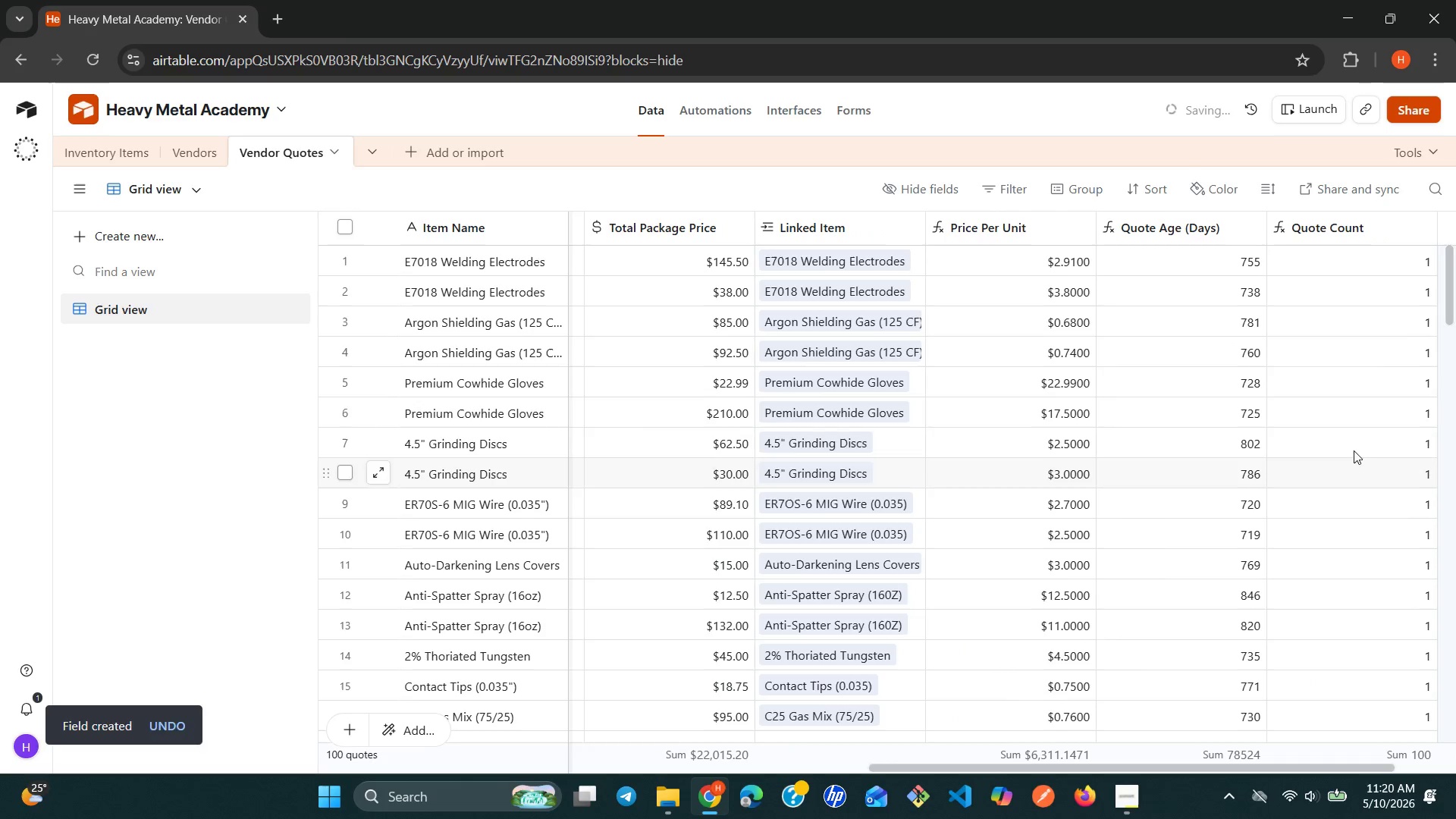 
mouse_move([1351, 278])
 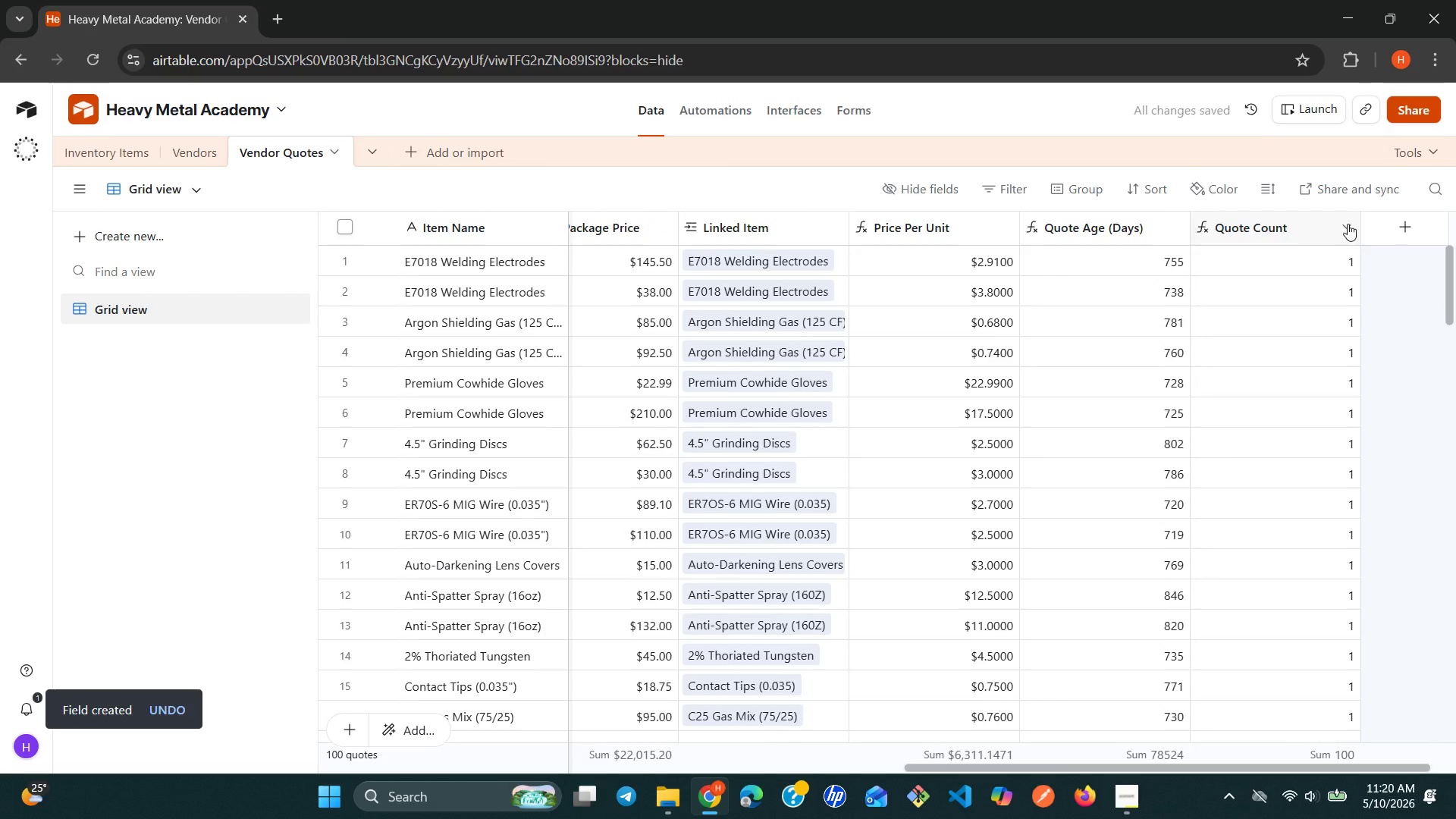 
left_click([1348, 224])
 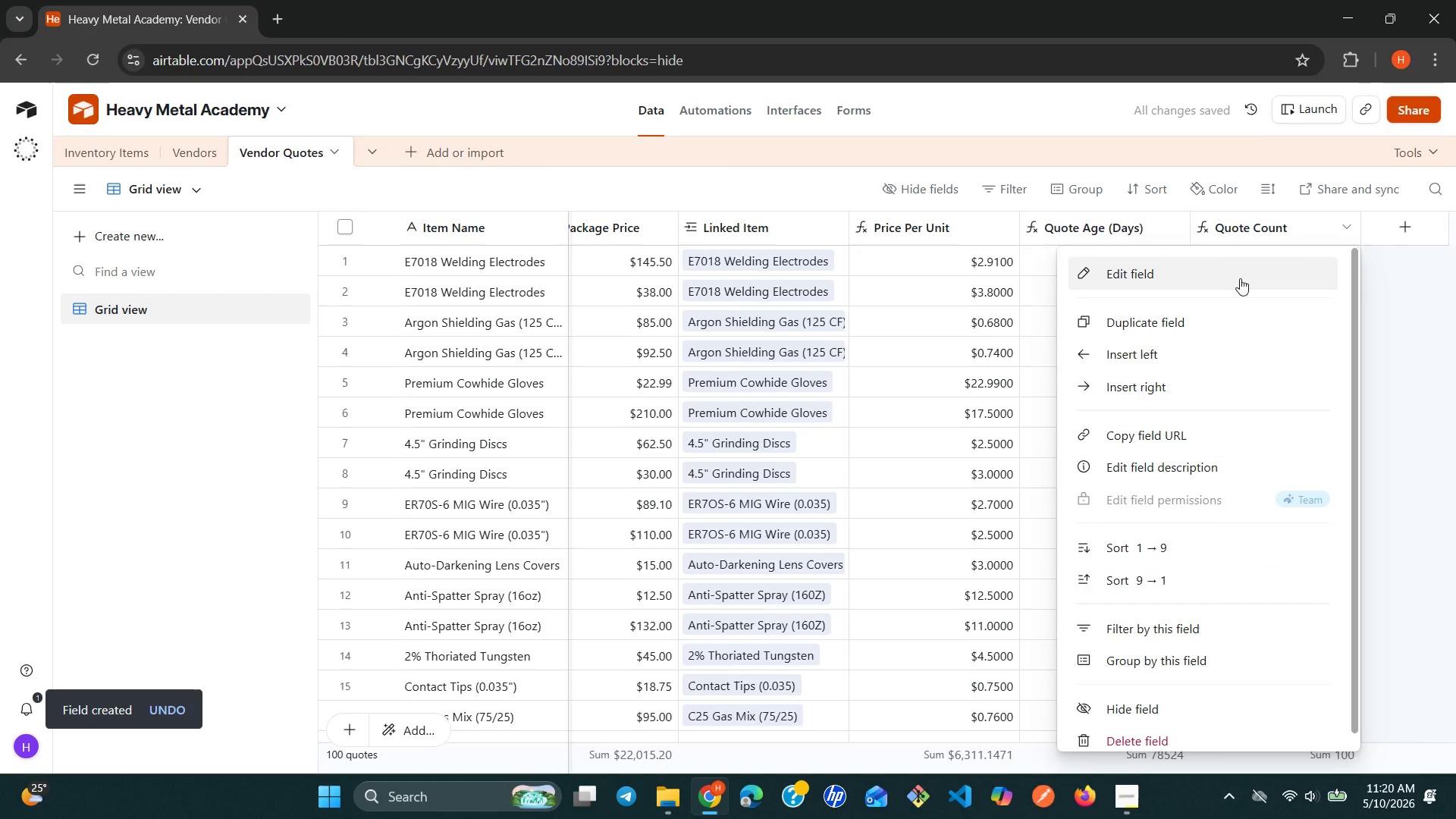 
left_click([1245, 271])
 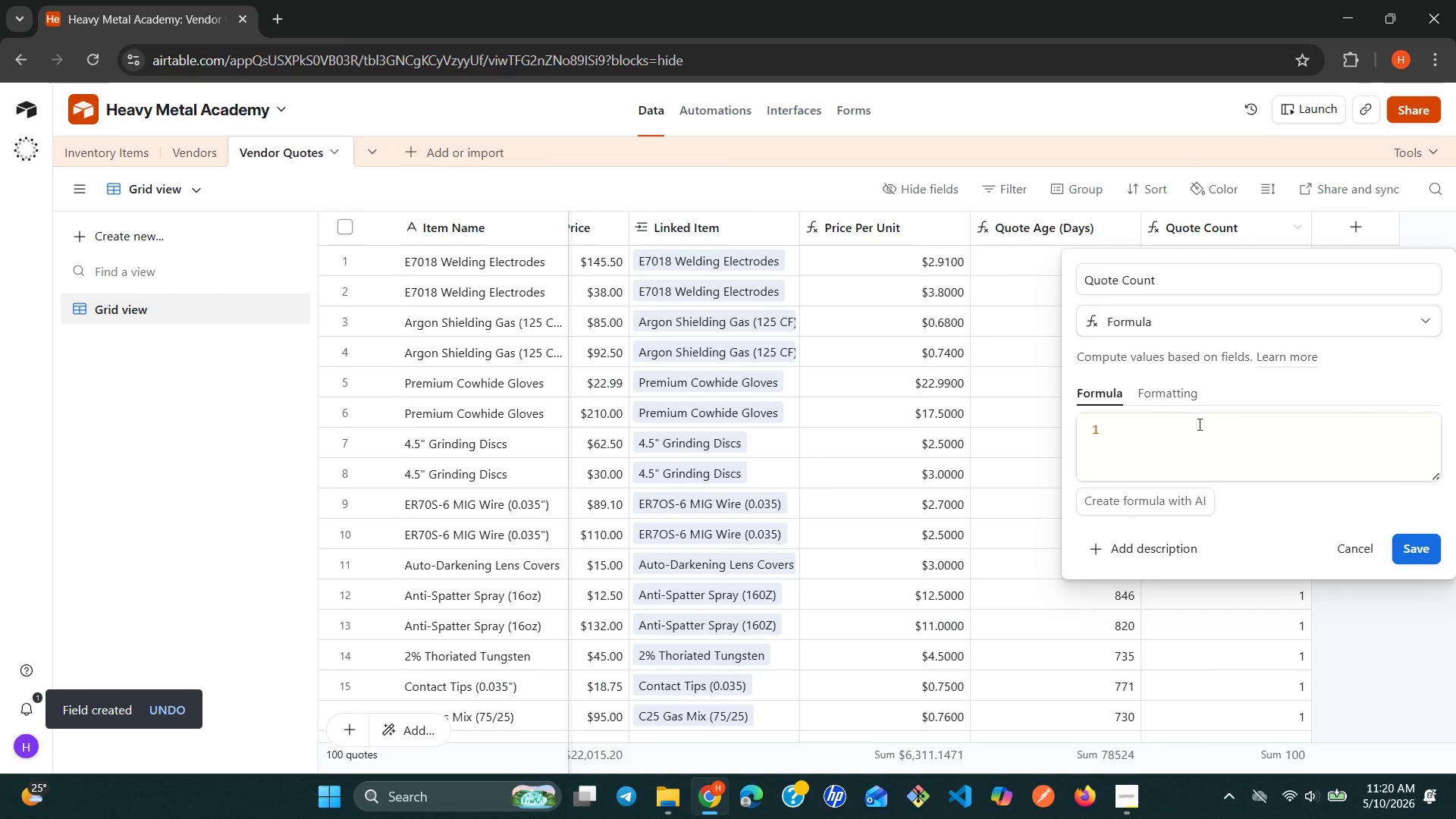 
left_click([1167, 395])
 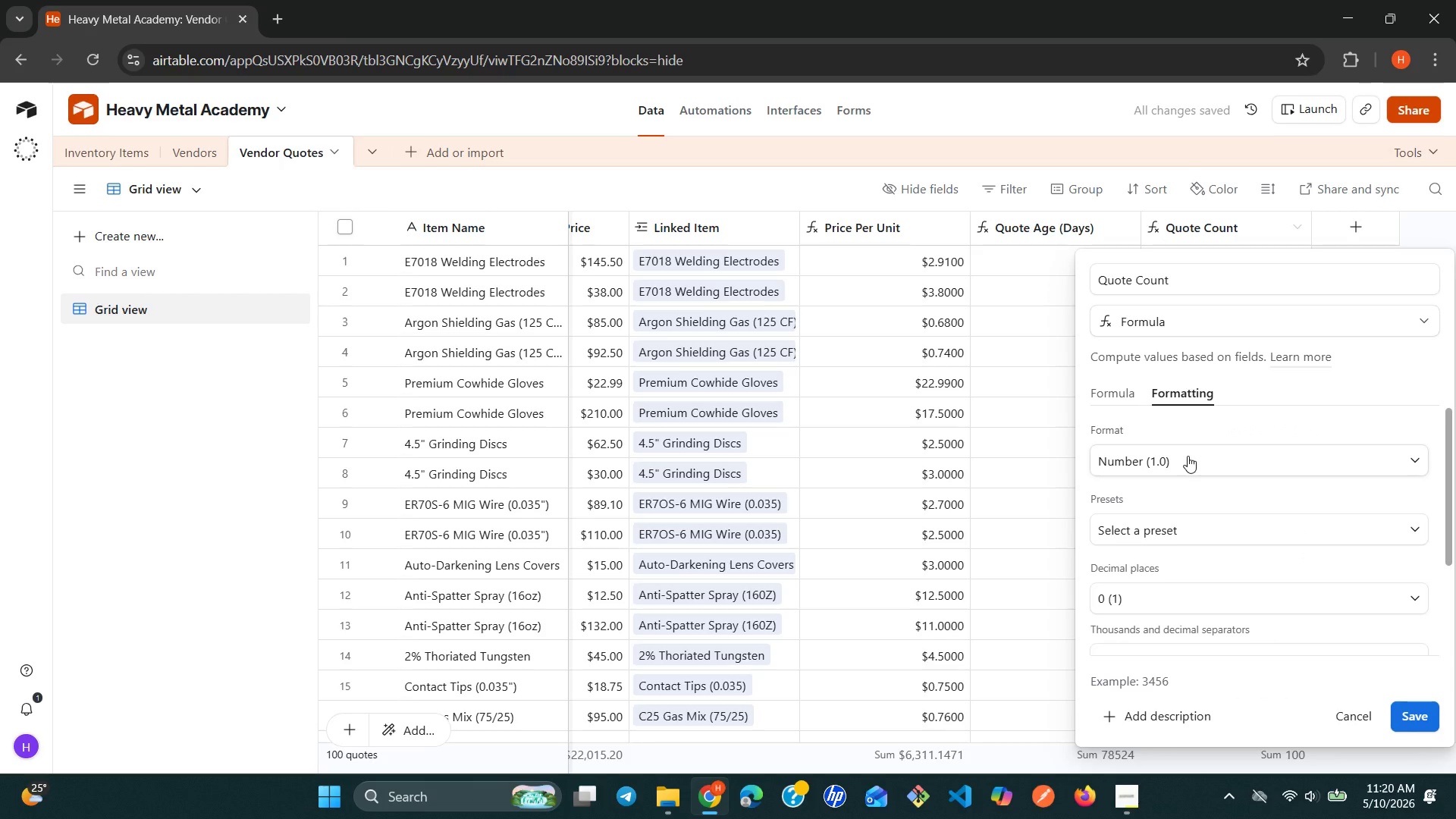 
wait(7.91)
 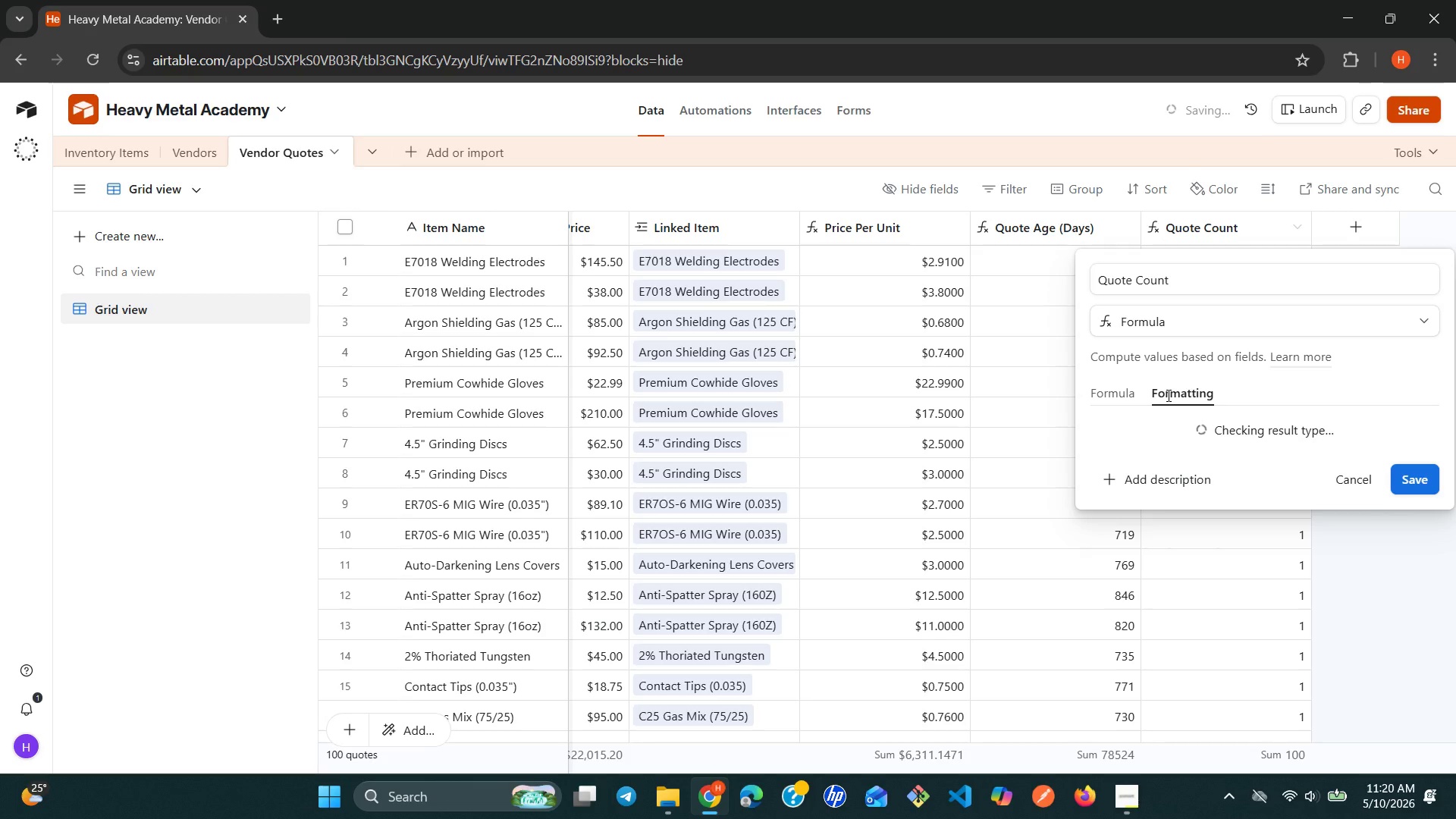 
left_click([1298, 465])
 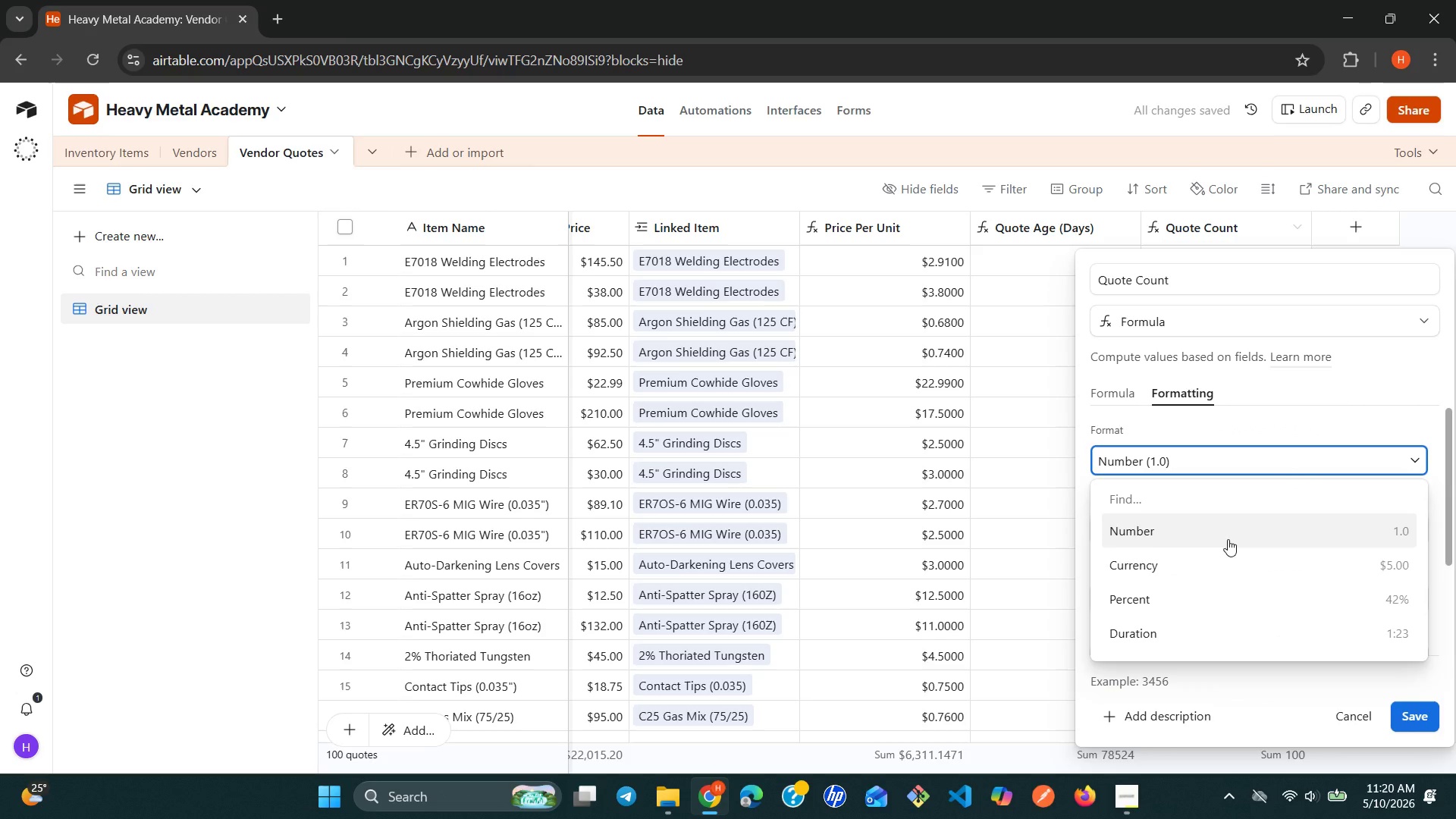 
left_click([1228, 539])
 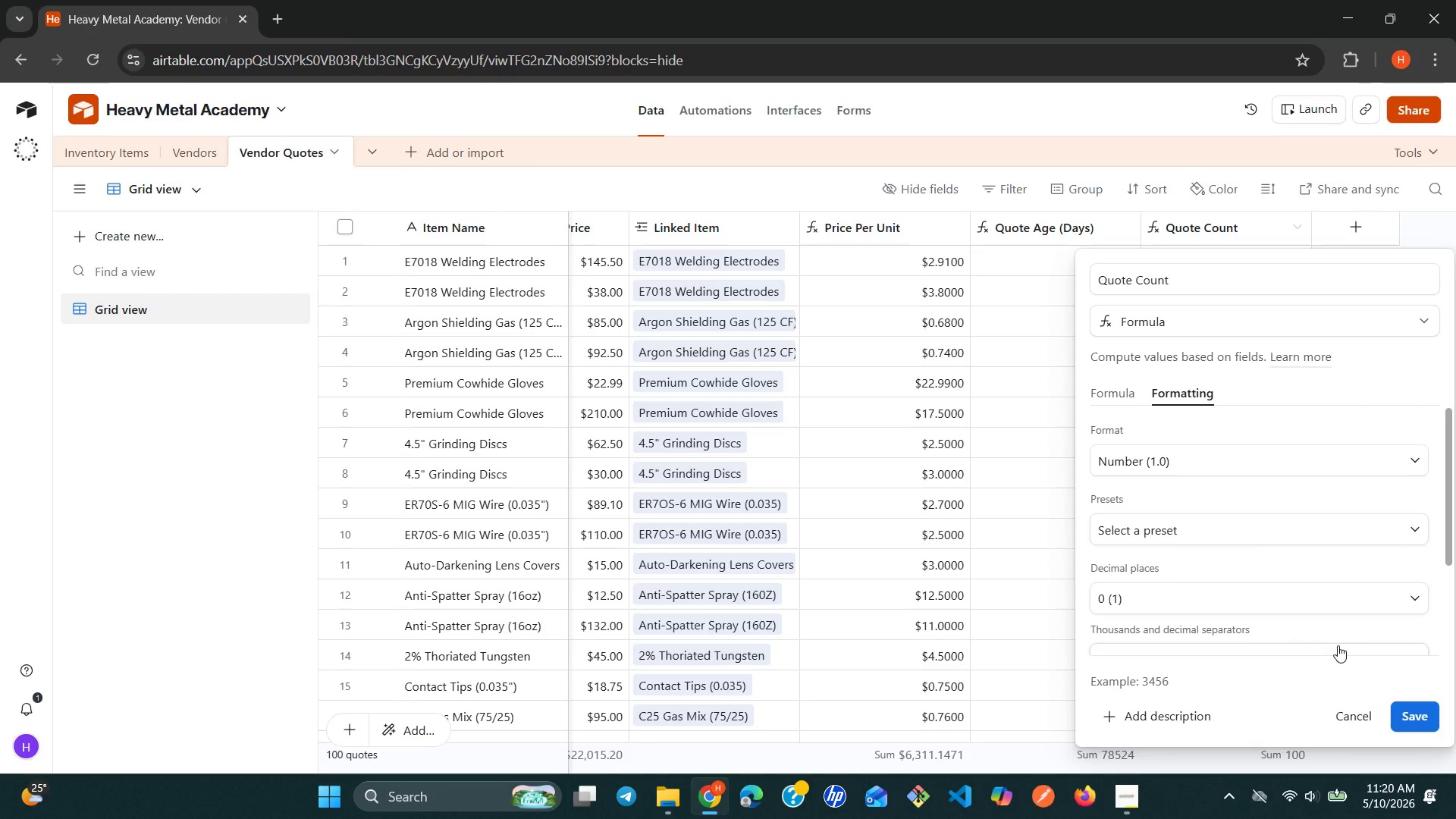 
left_click([1413, 710])
 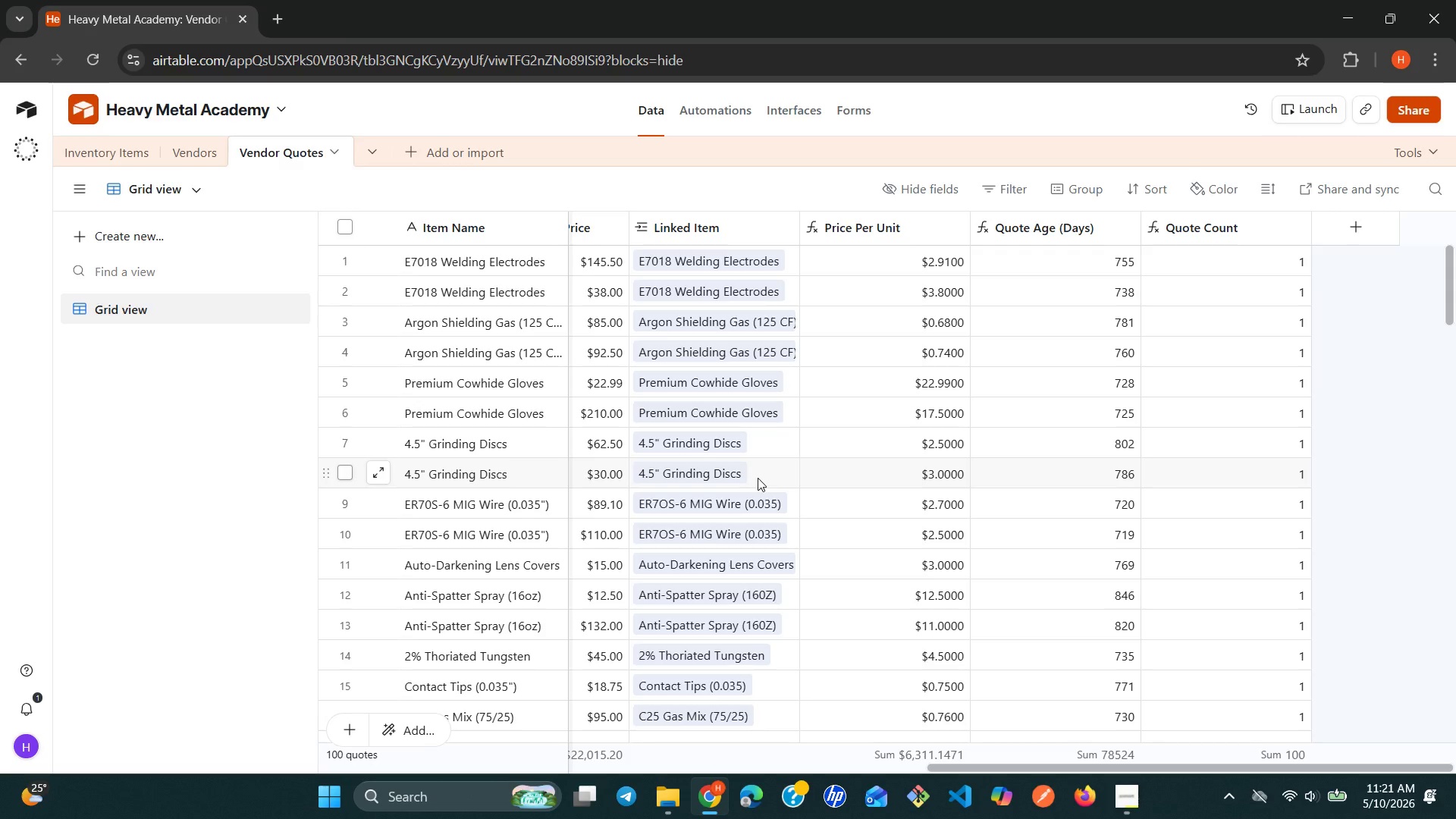 
wait(34.02)
 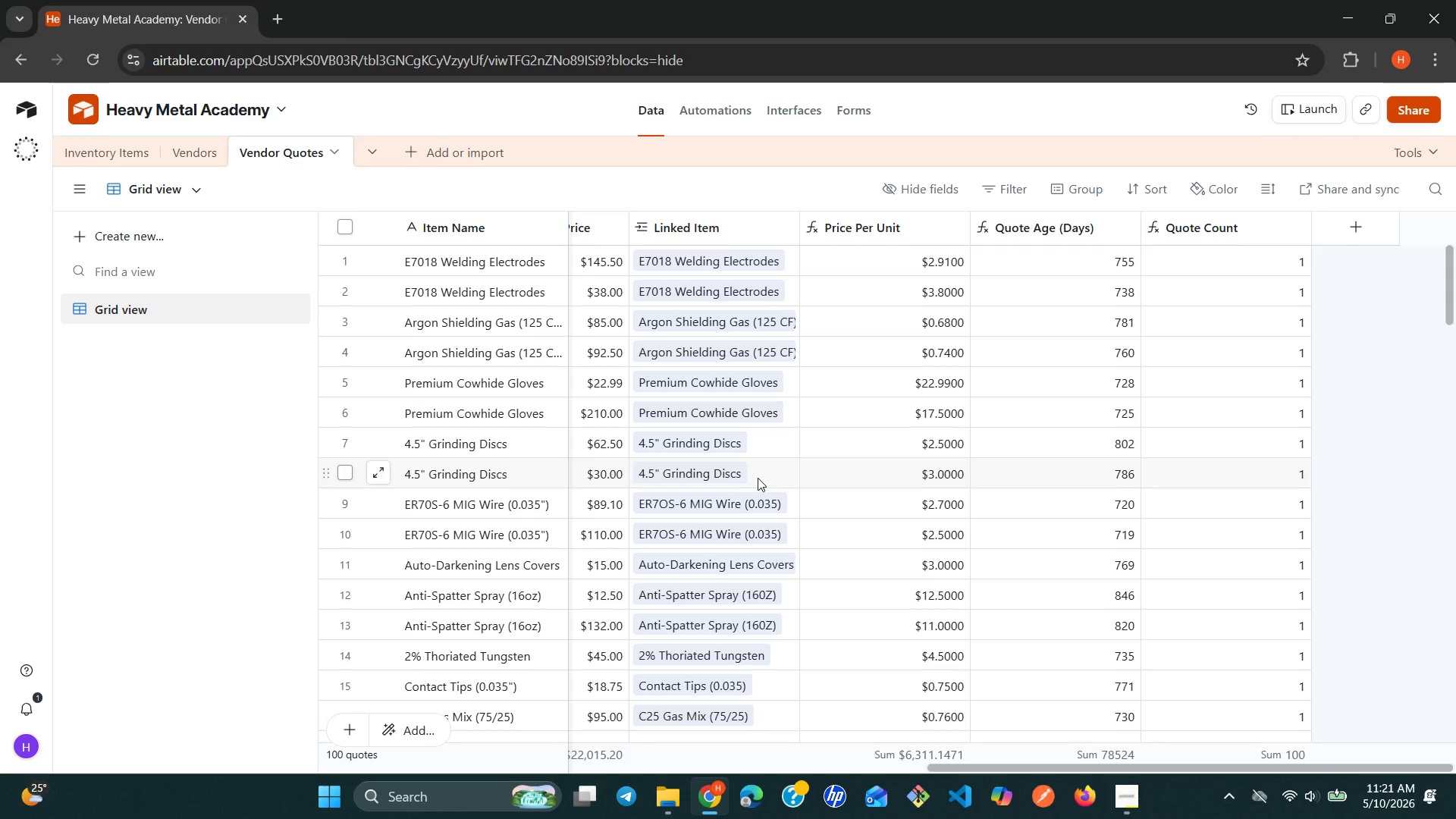 
left_click([121, 149])
 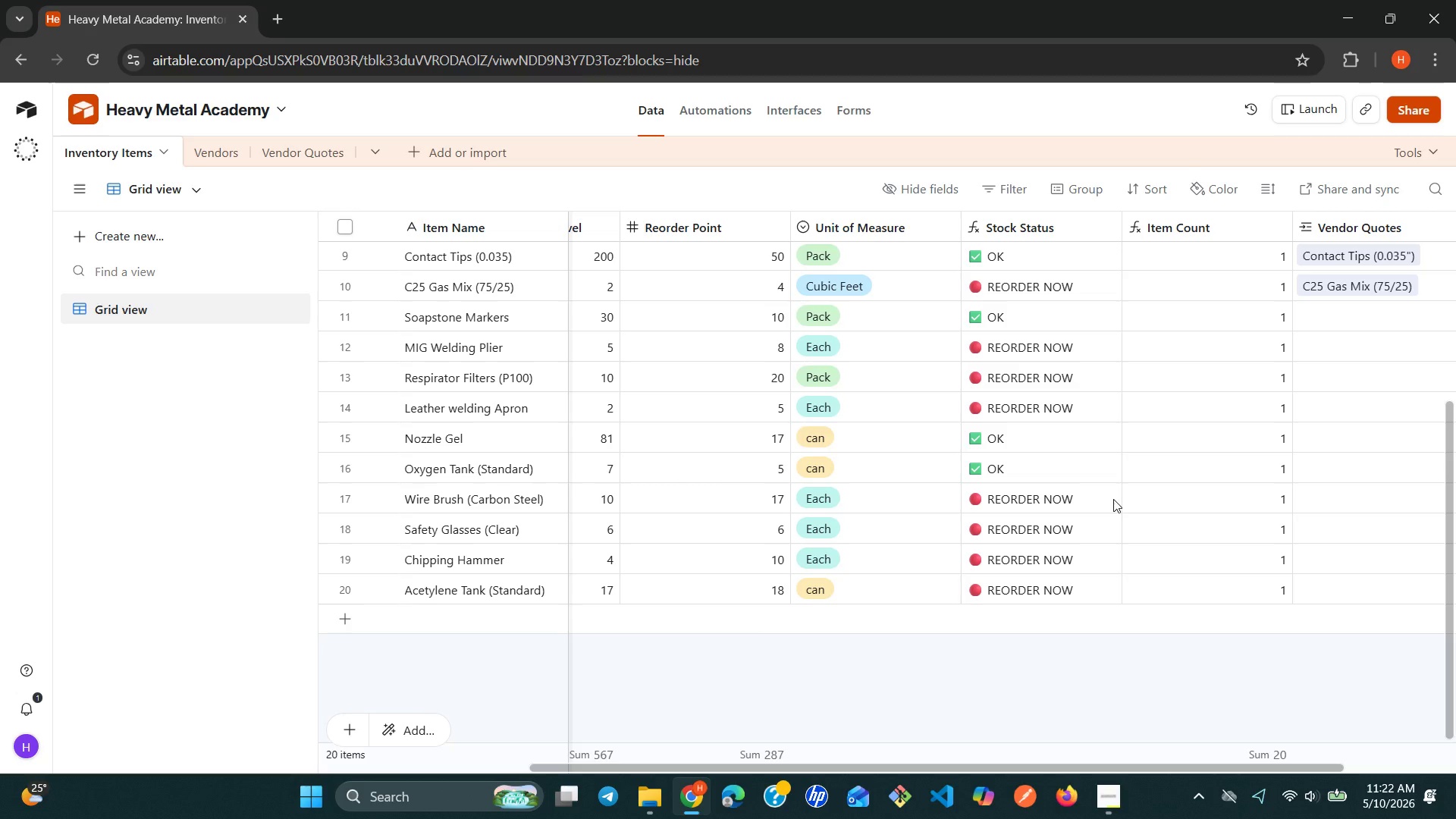 
wait(58.5)
 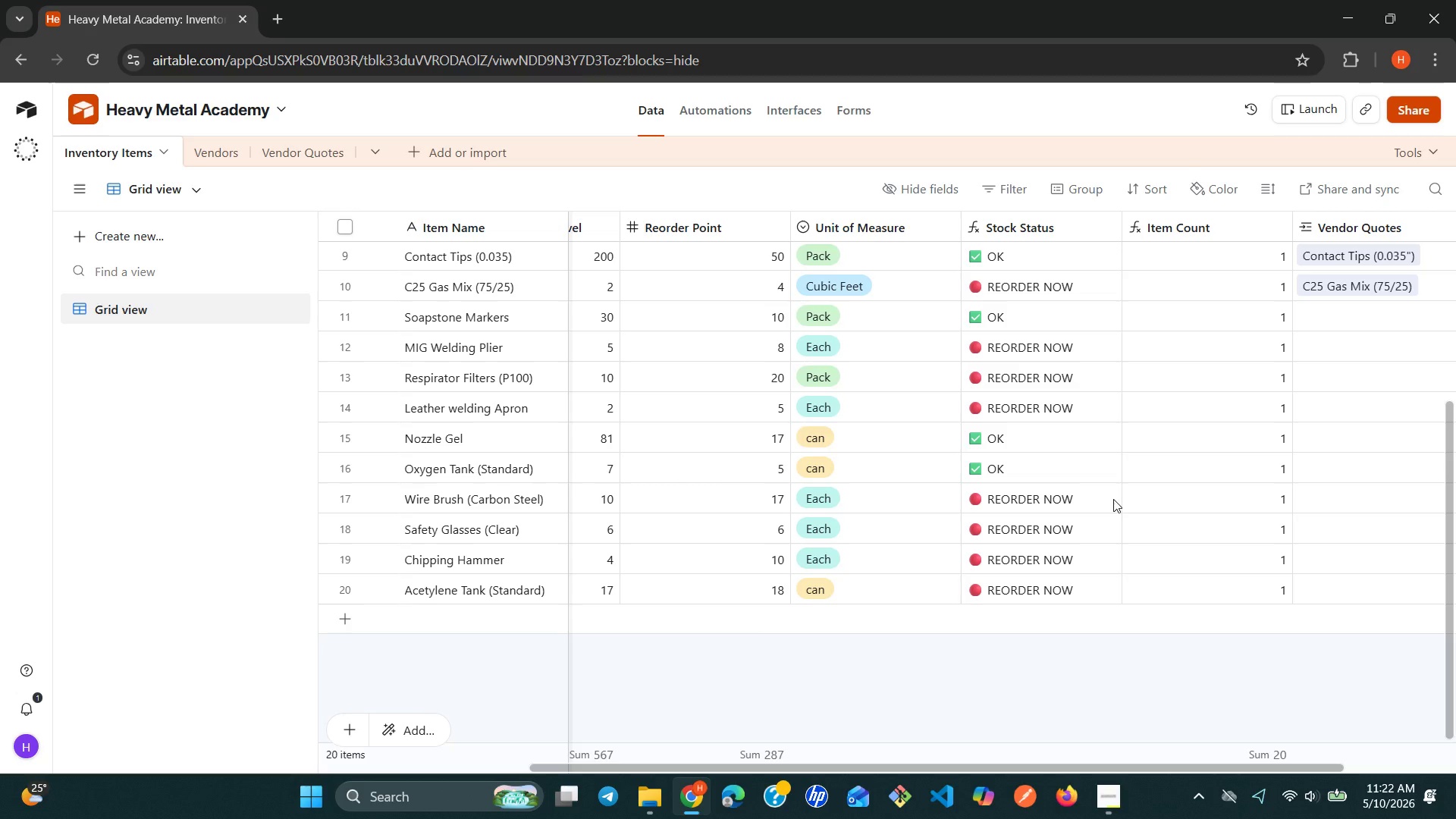 
left_click([1378, 231])
 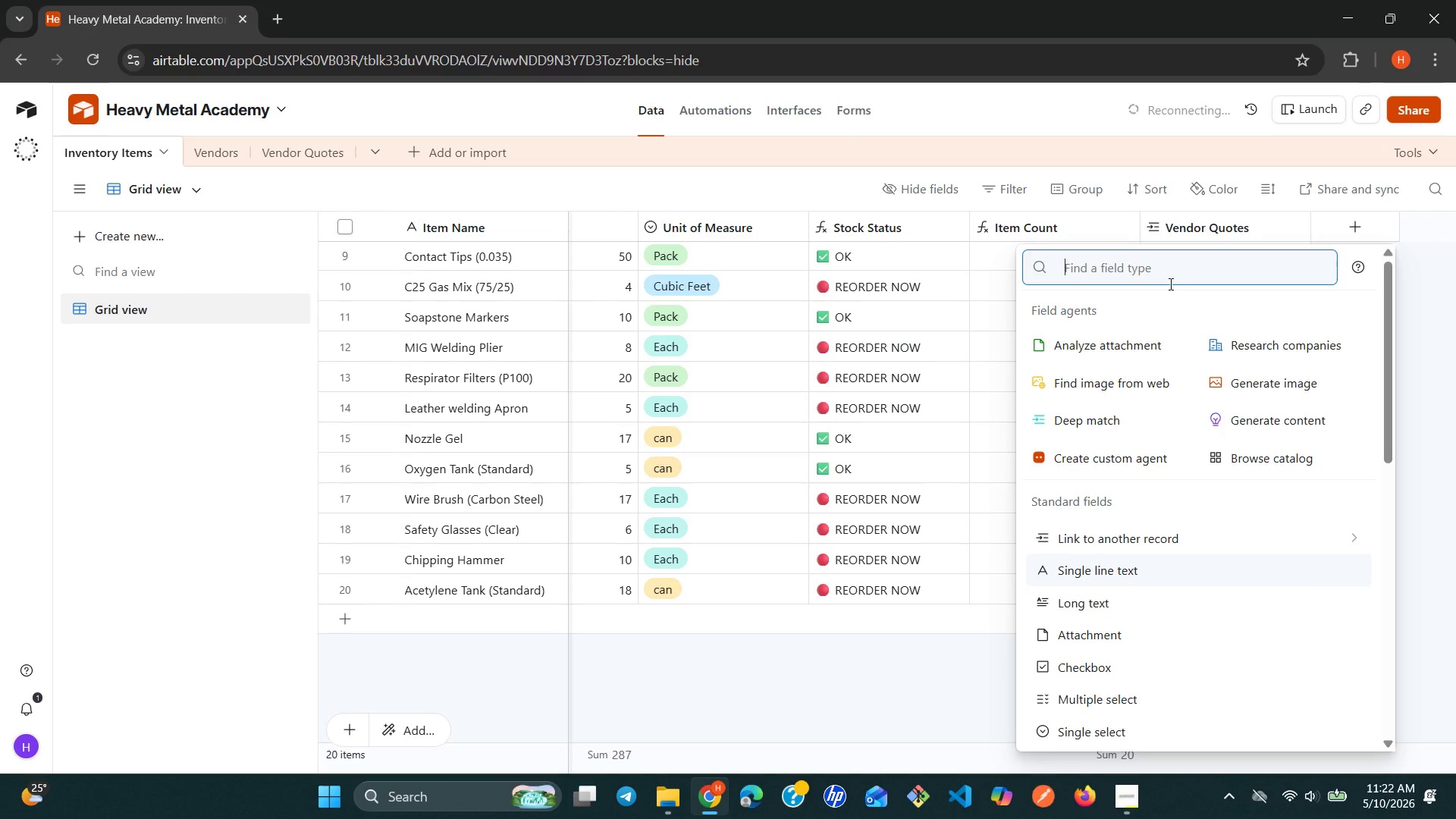 
type(ro)
 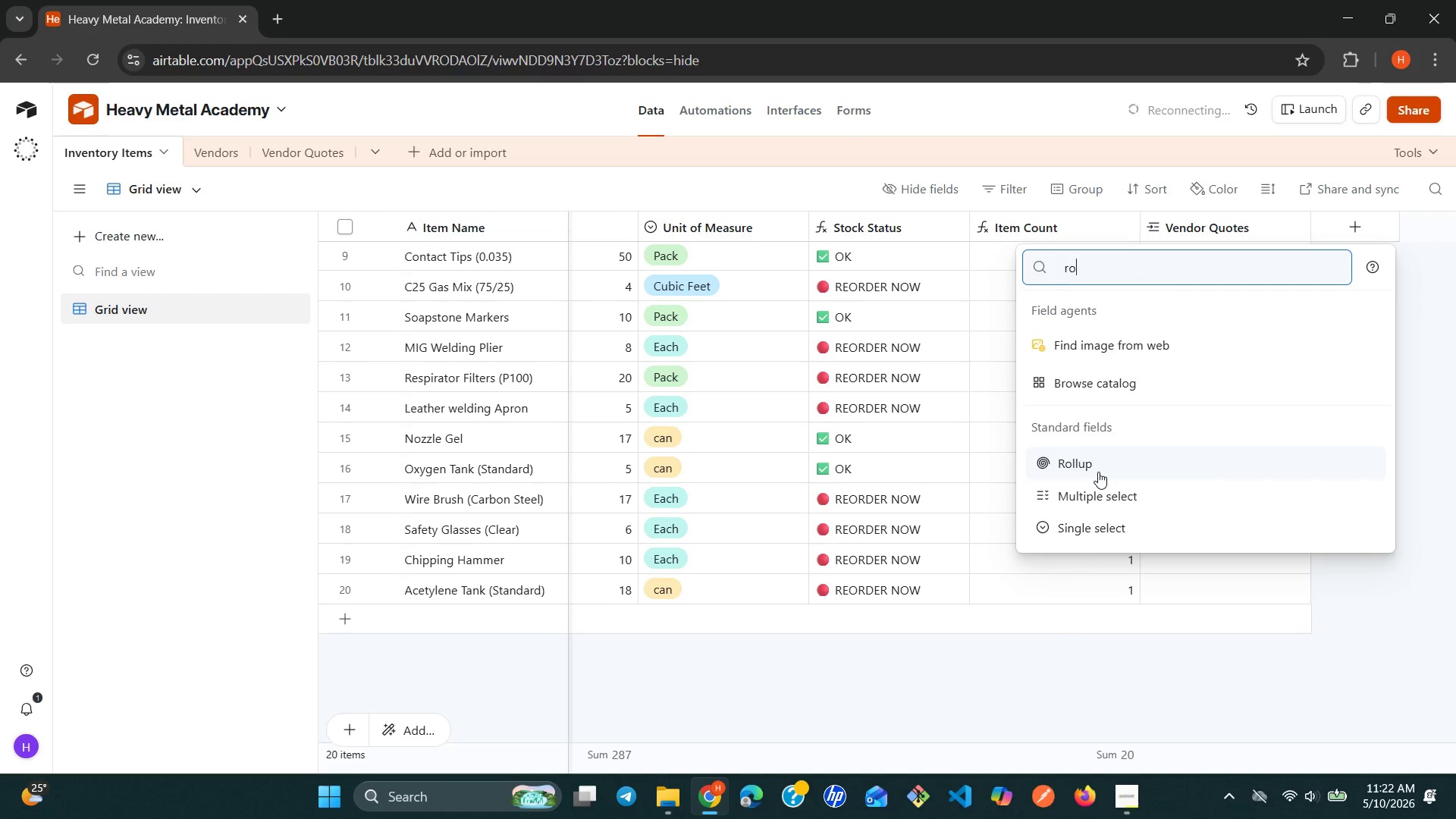 
left_click([1098, 472])
 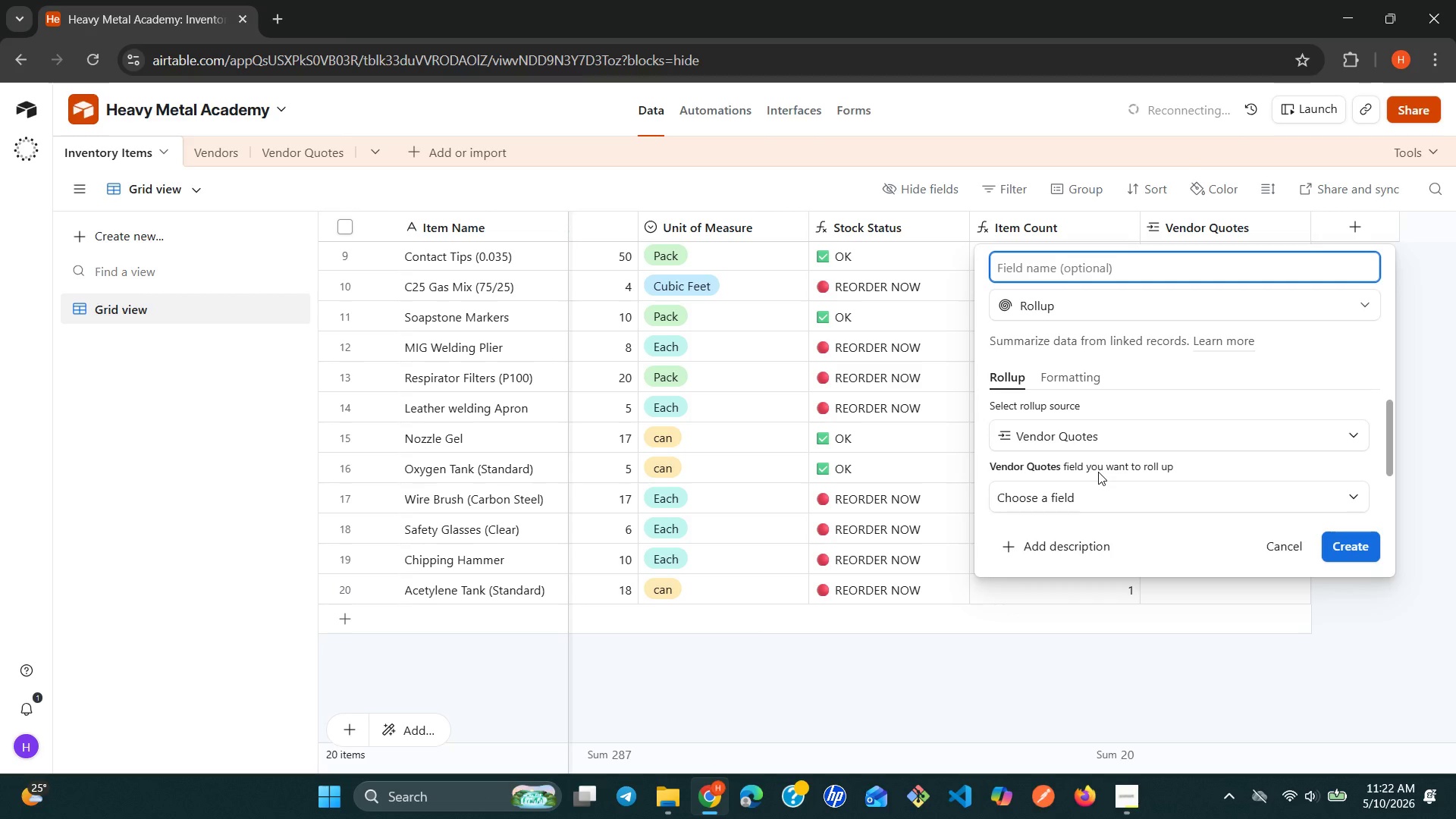 
type(Lowest Price )
 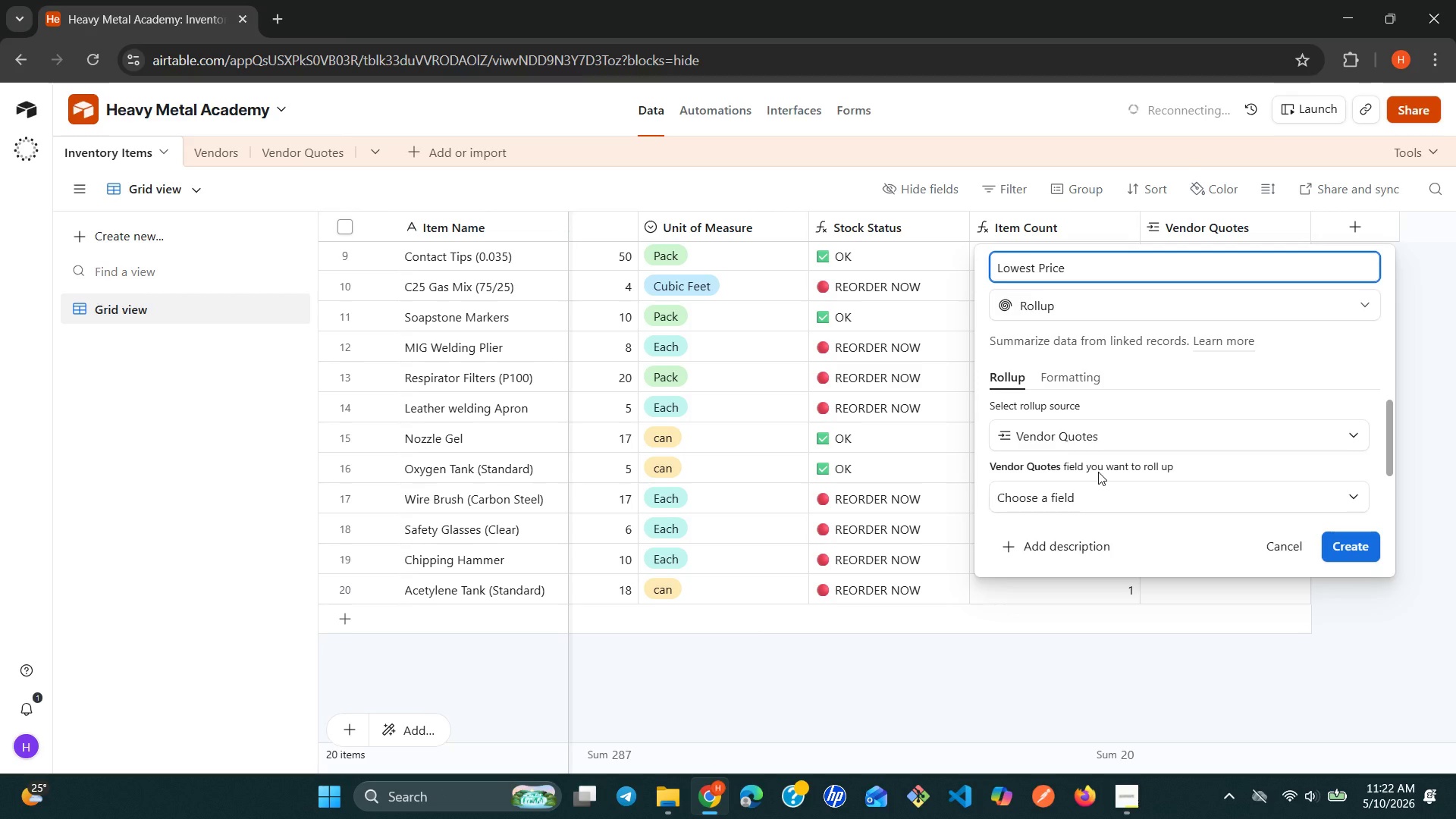 
wait(7.92)
 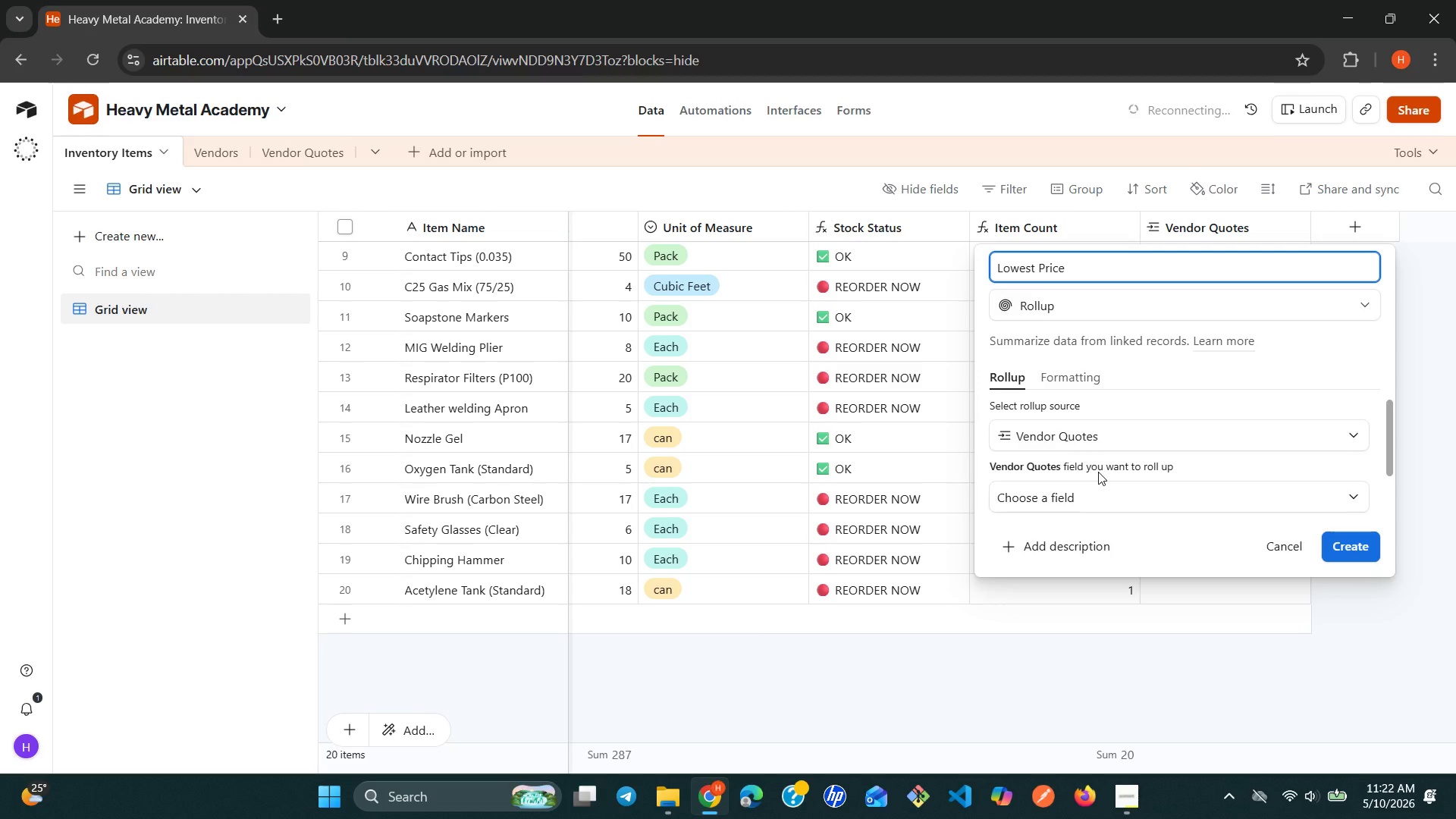 
type(Per Unit)
 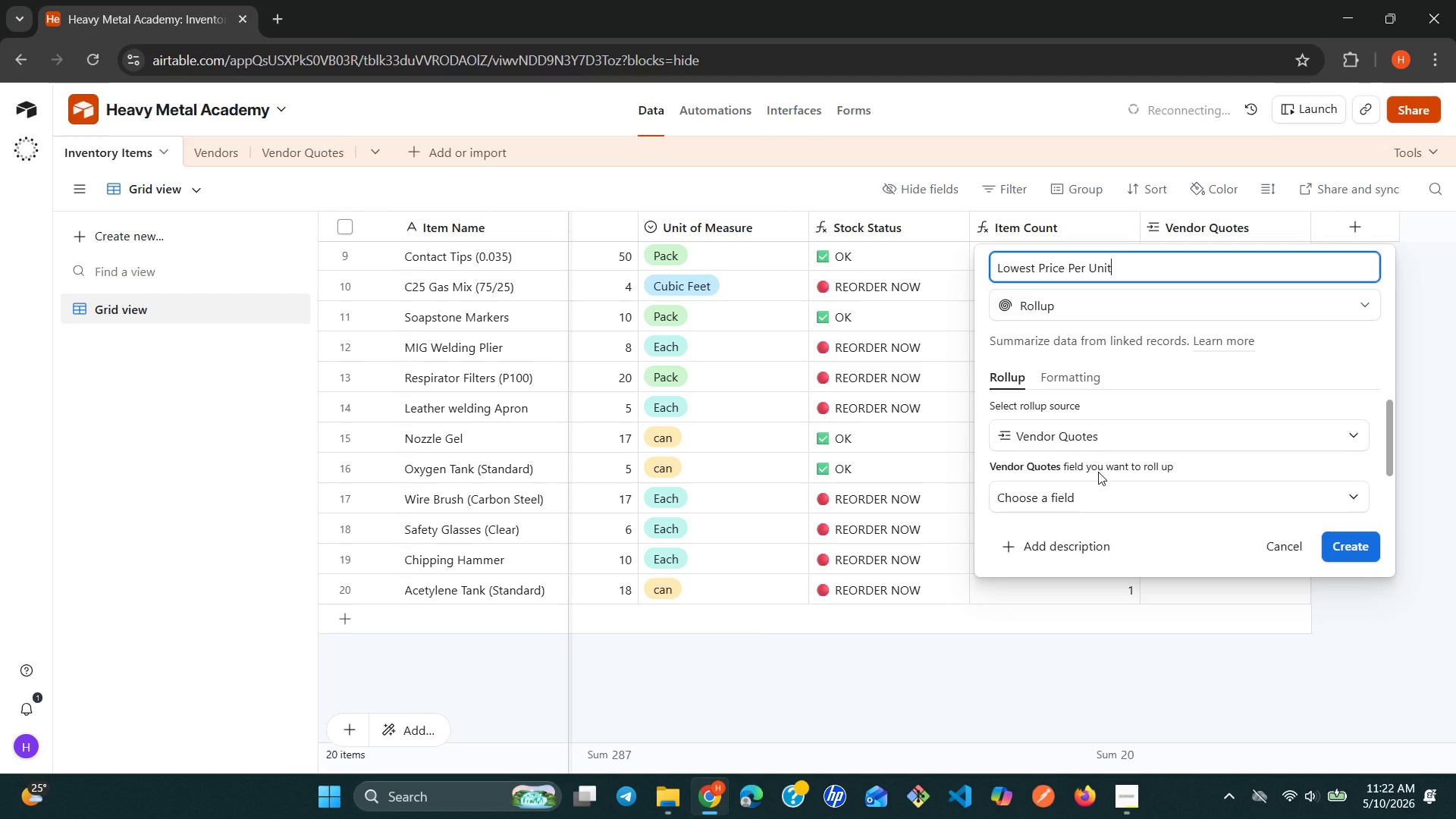 
wait(8.42)
 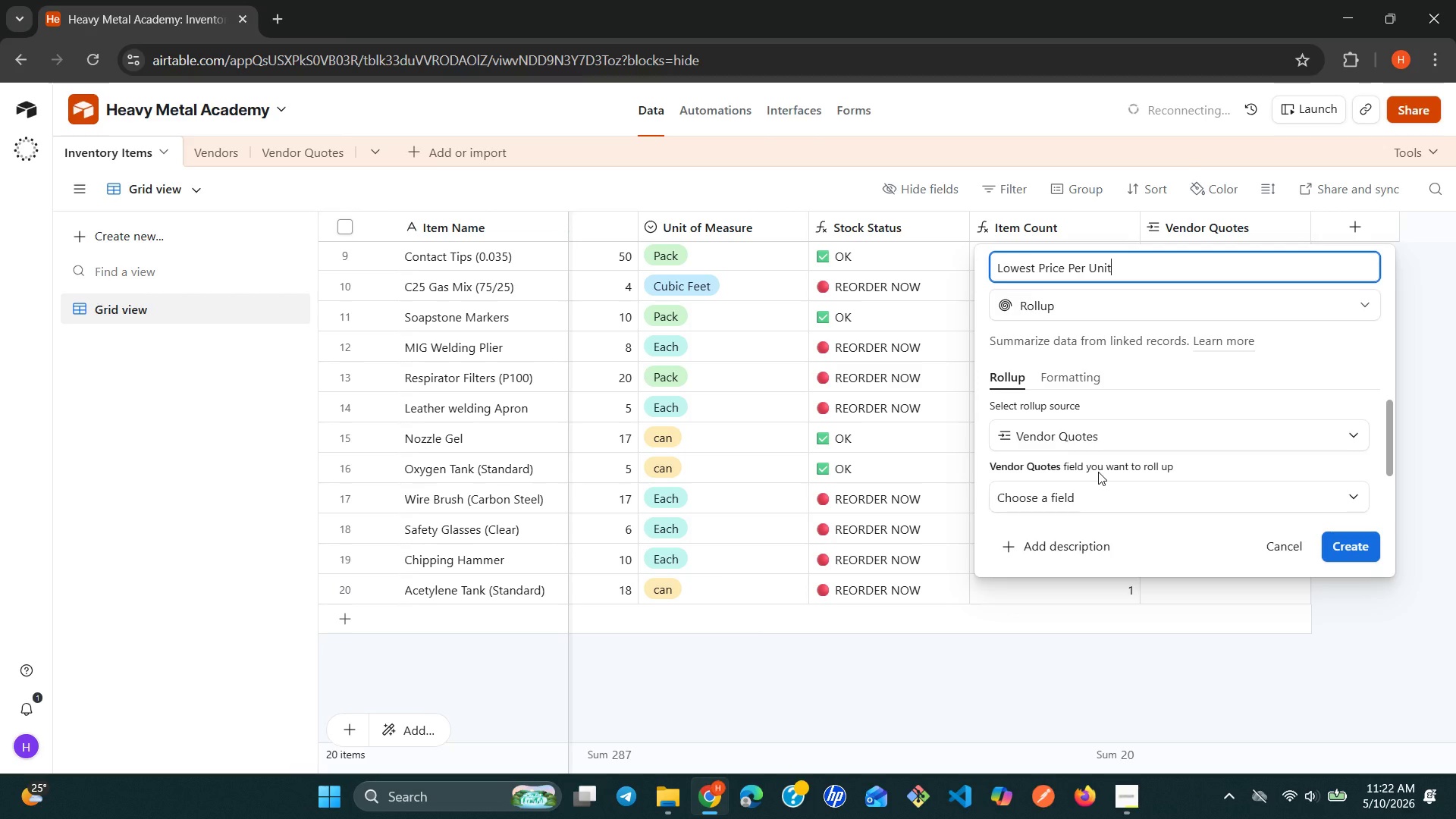 
left_click([1349, 434])
 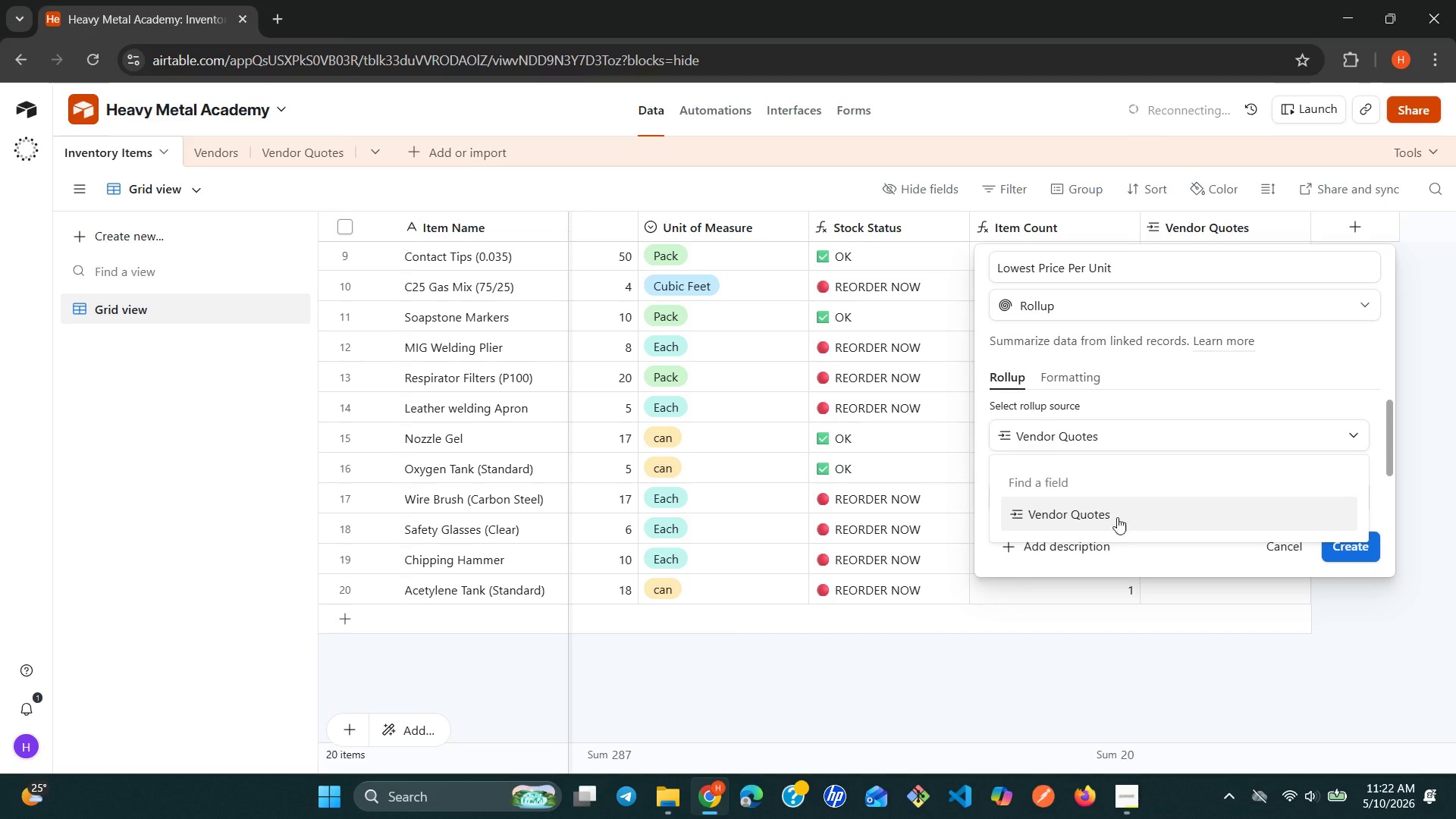 
left_click([1106, 521])
 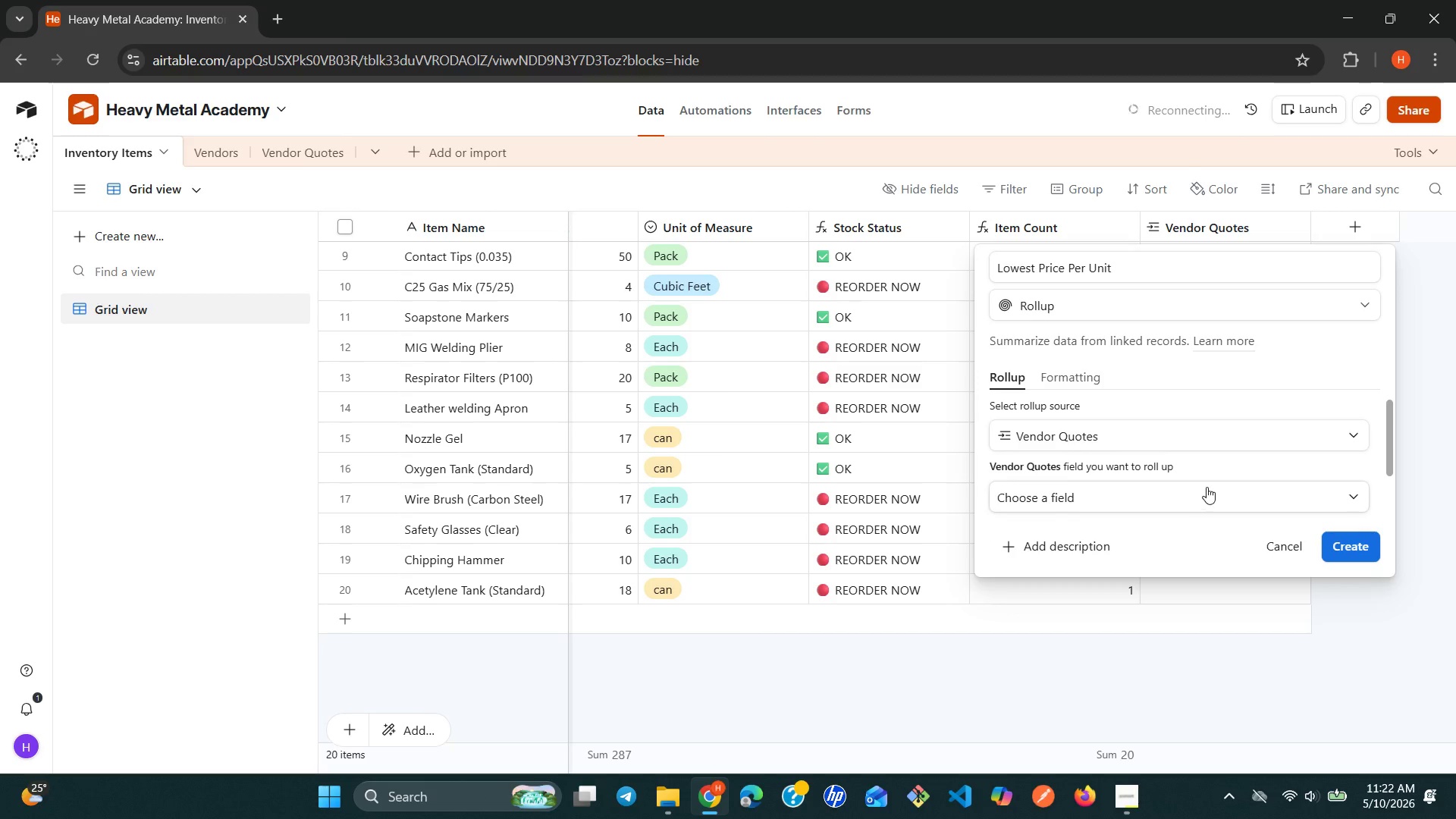 
left_click([1210, 487])
 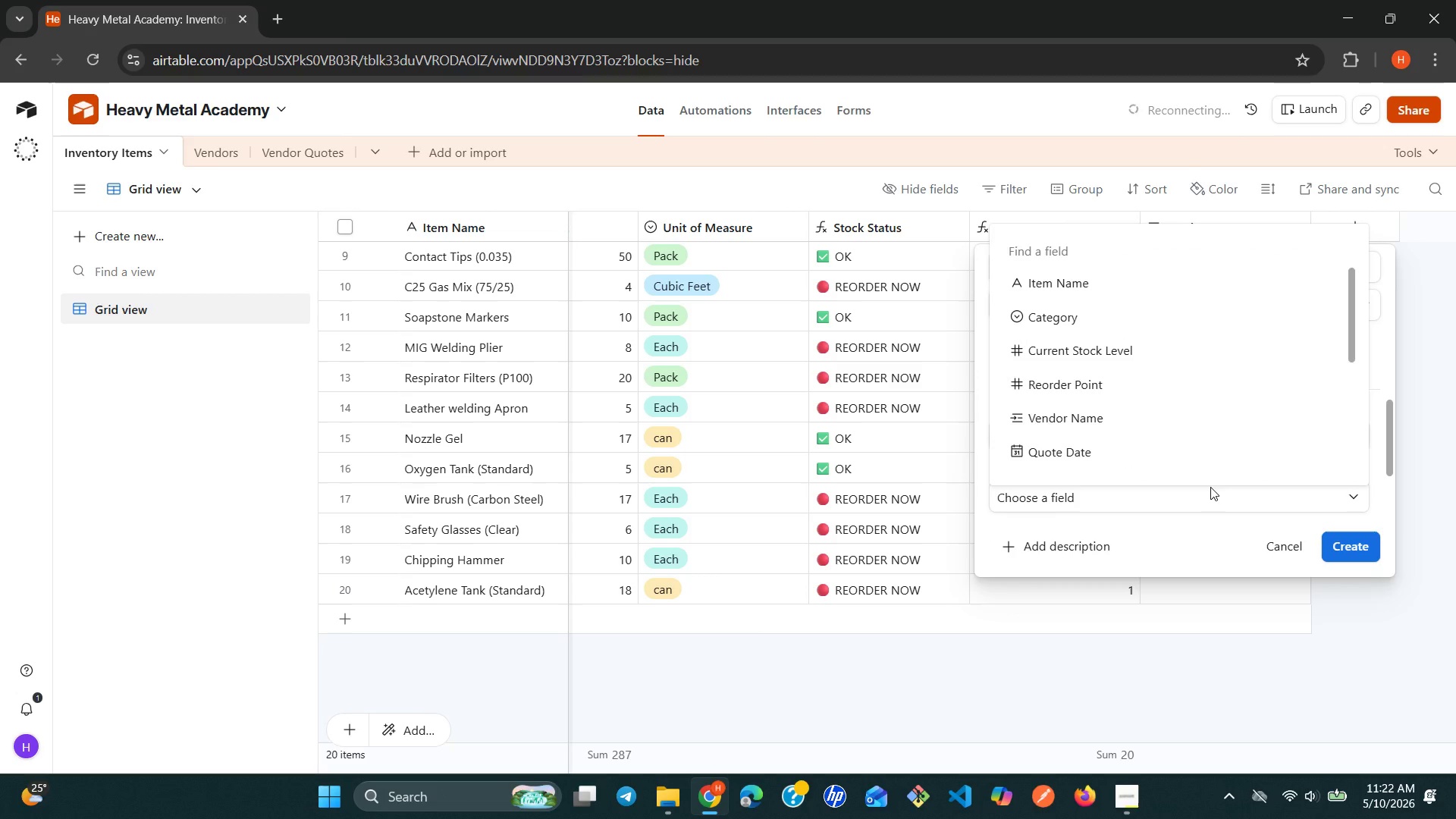 
wait(7.3)
 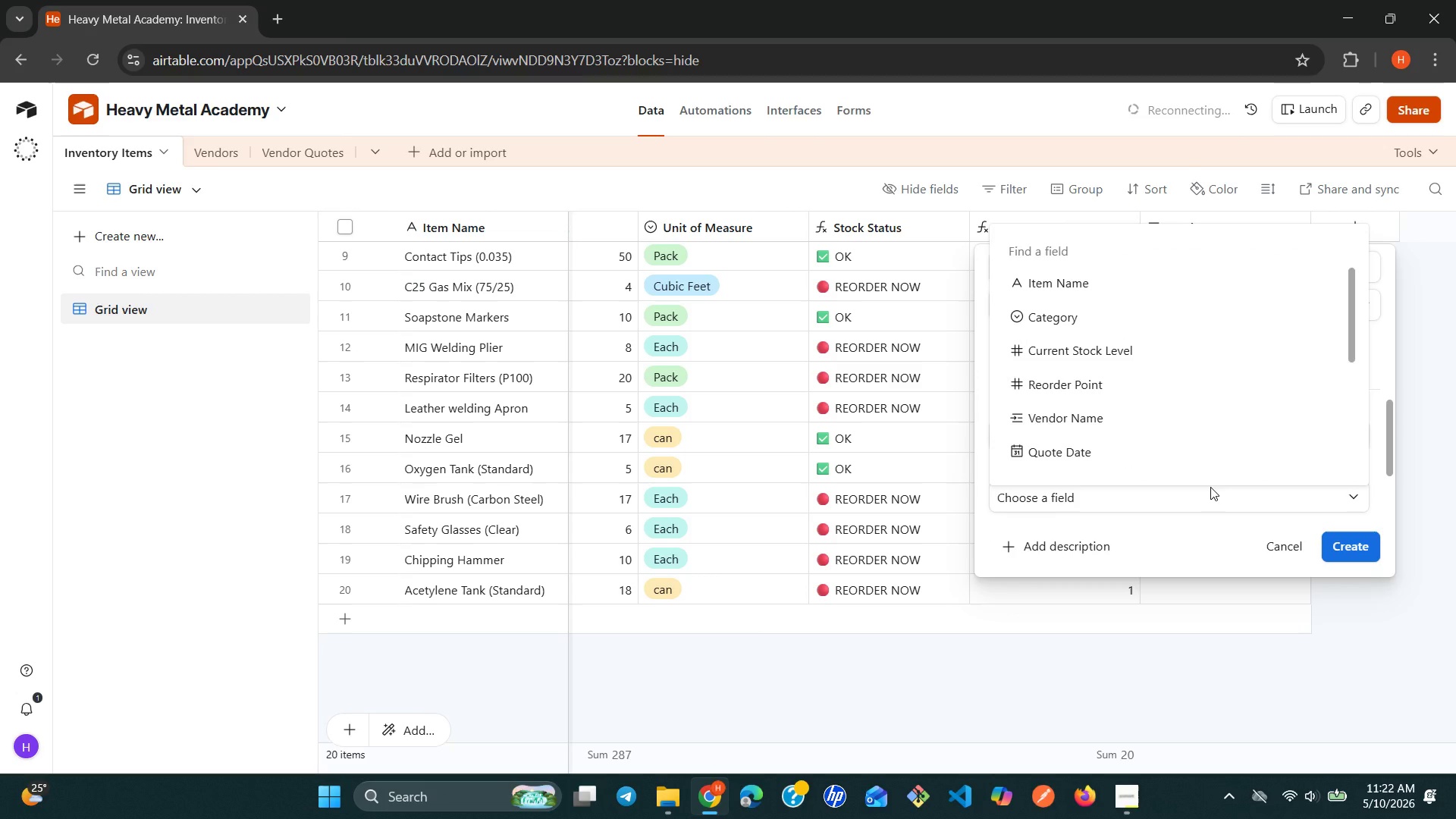 
key(P)
 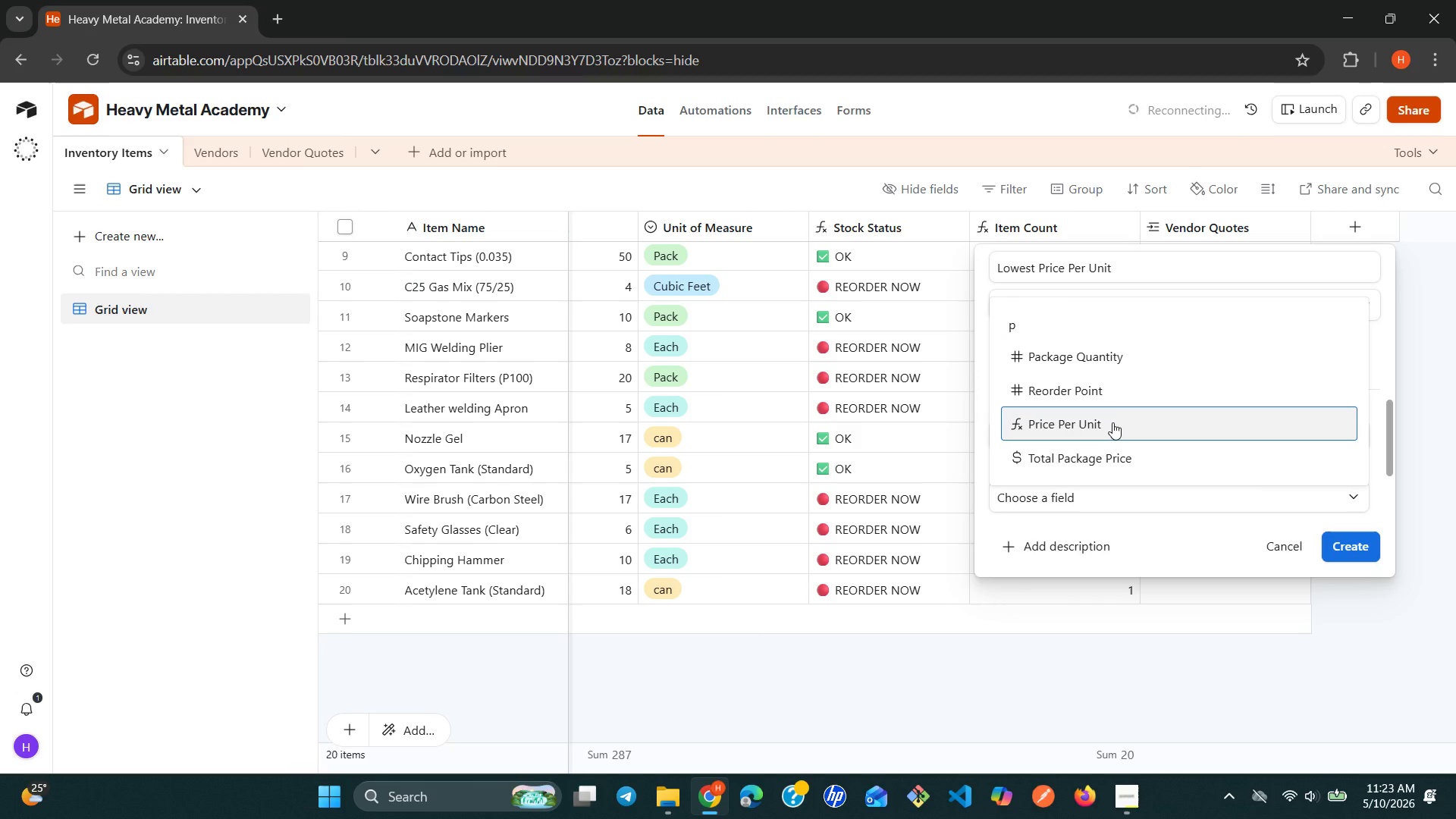 
wait(5.02)
 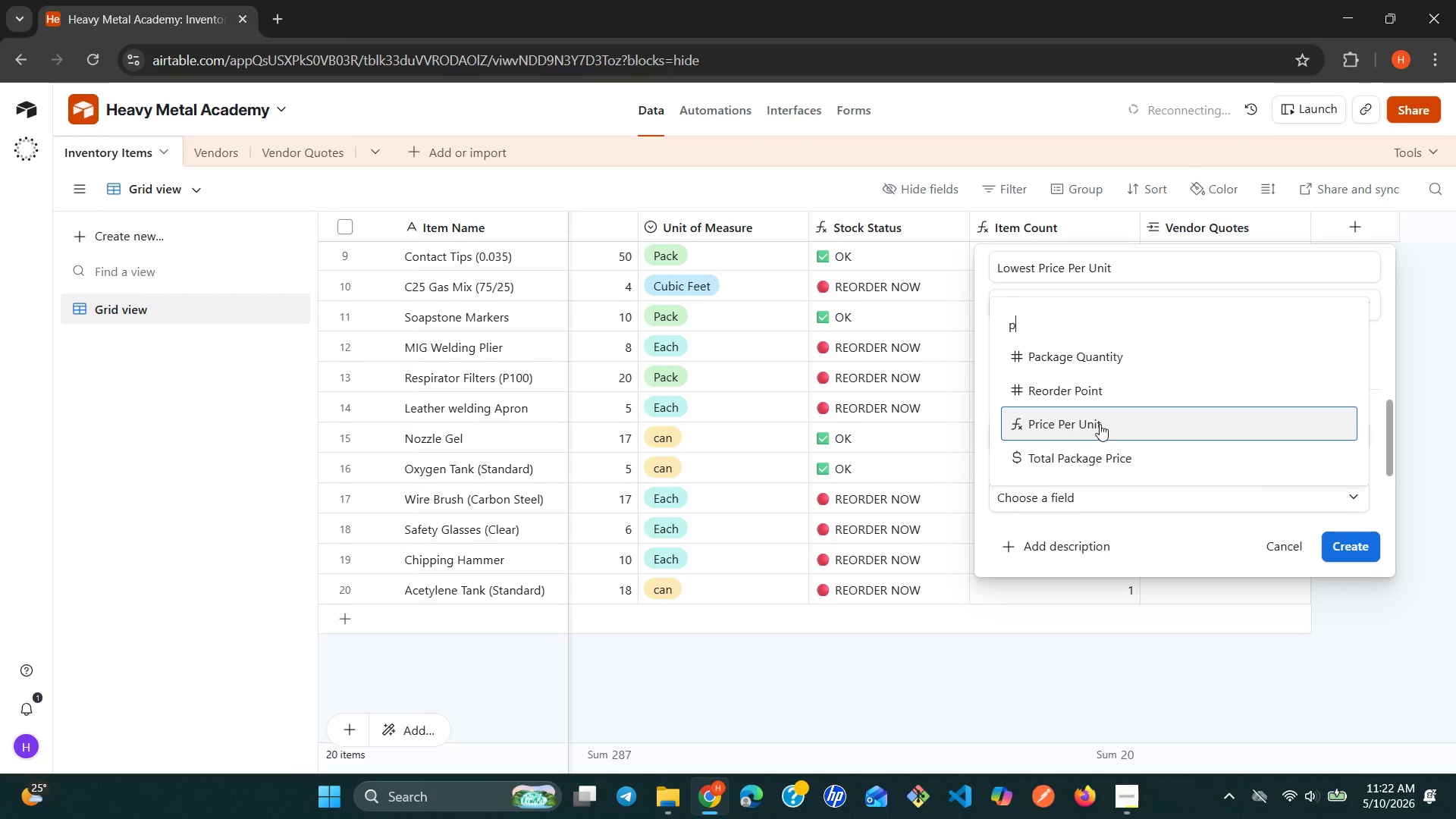 
left_click([1112, 422])
 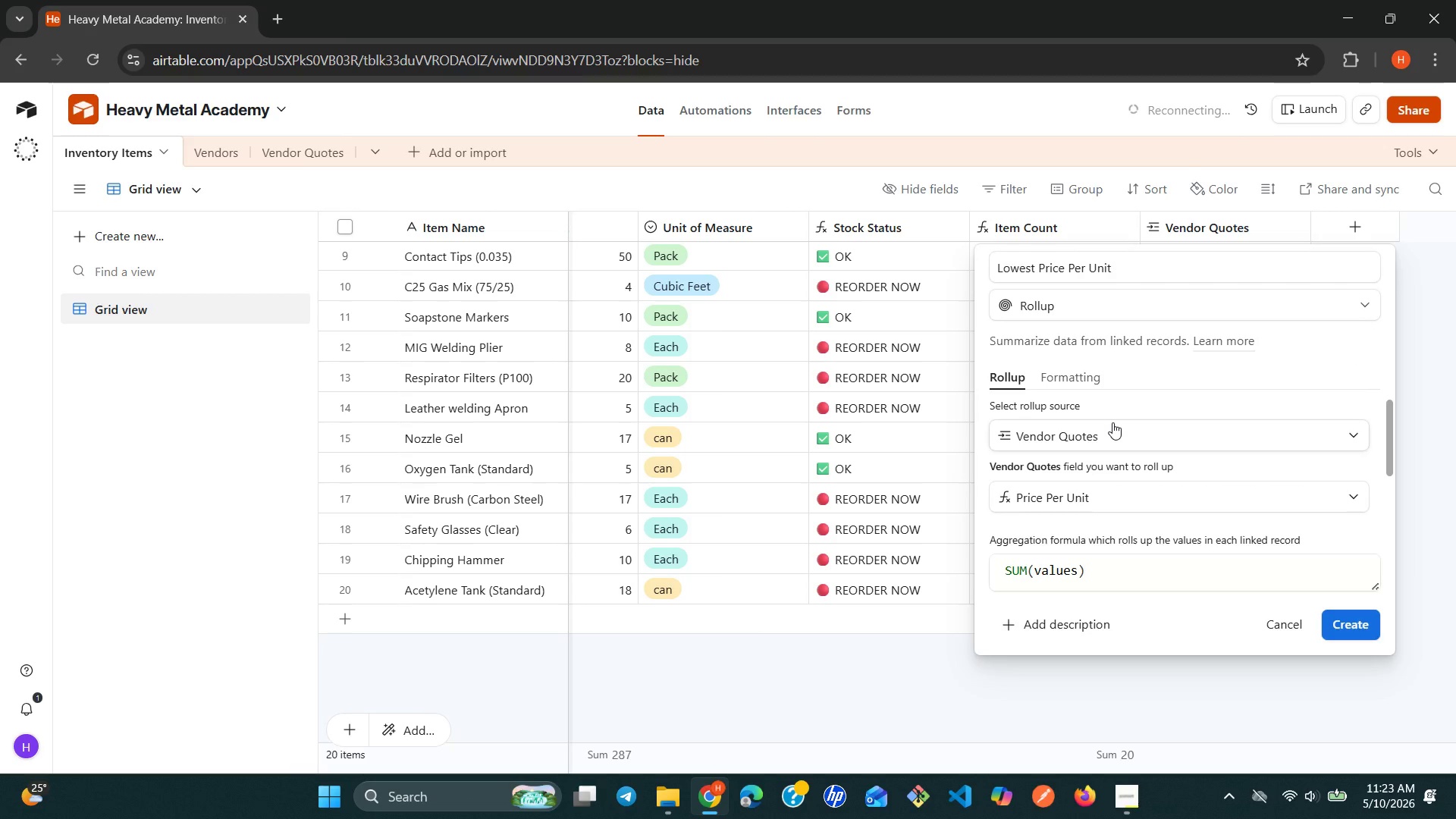 
wait(10.41)
 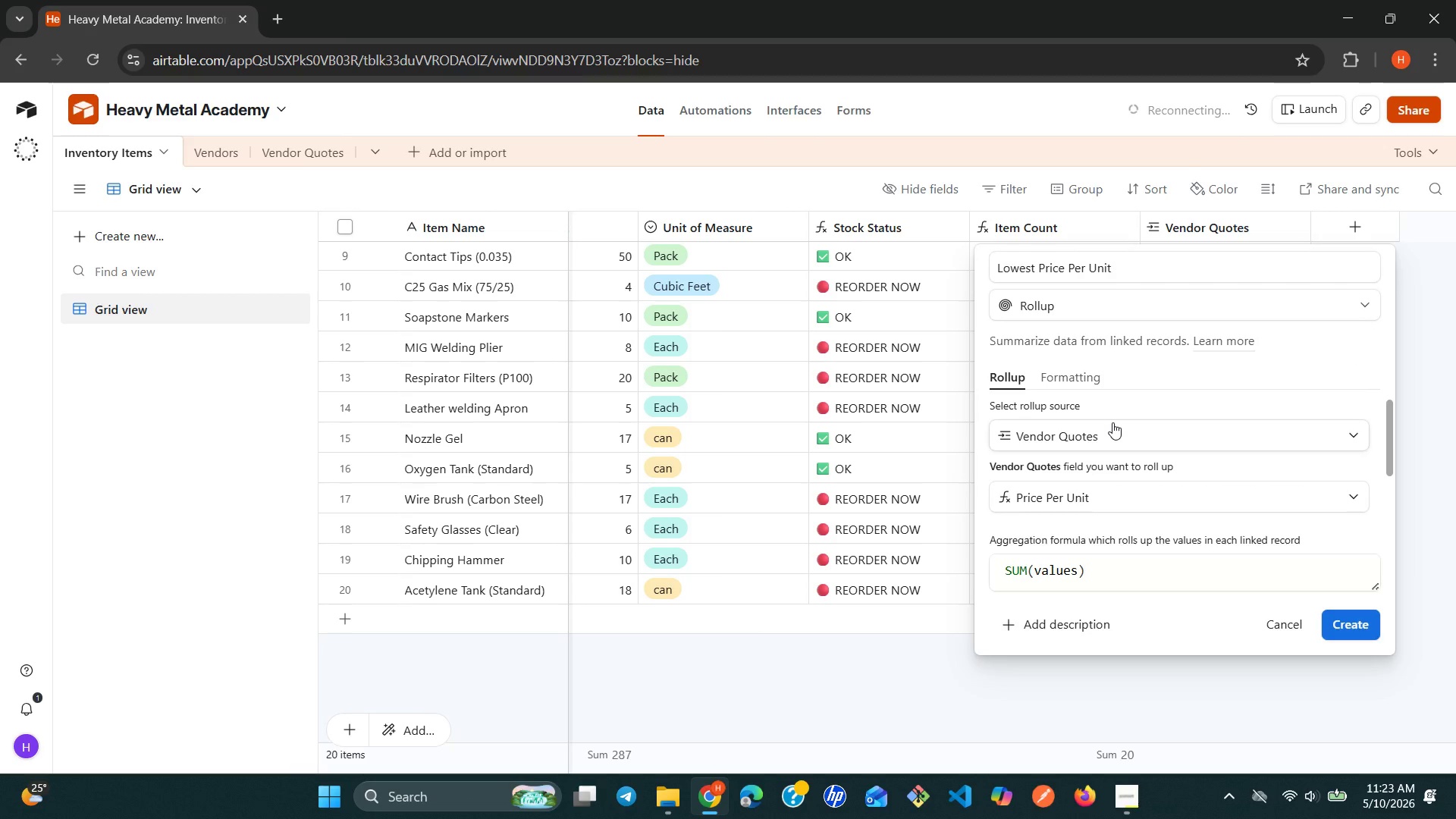 
double_click([1117, 564])
 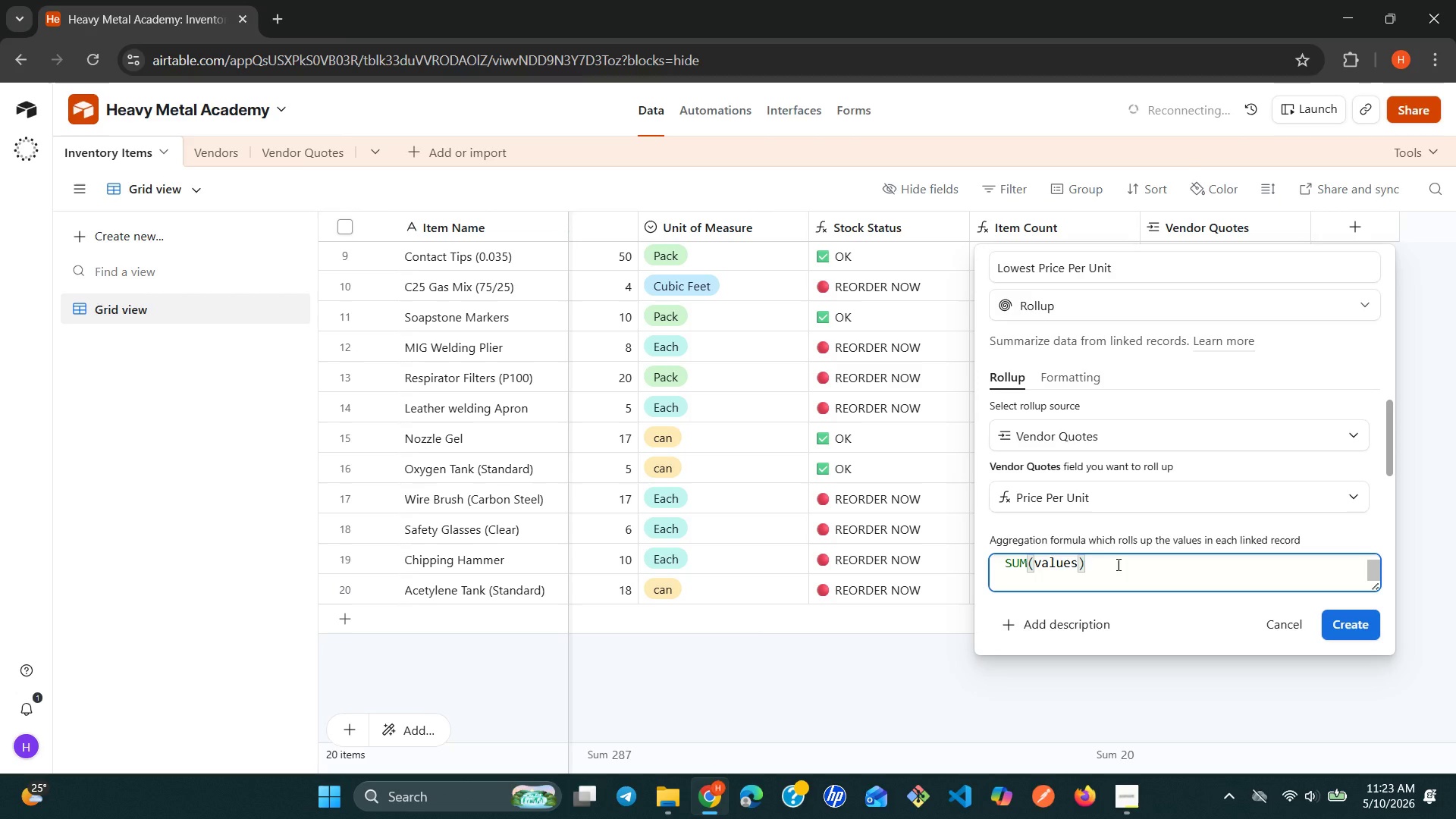 
double_click([1117, 564])
 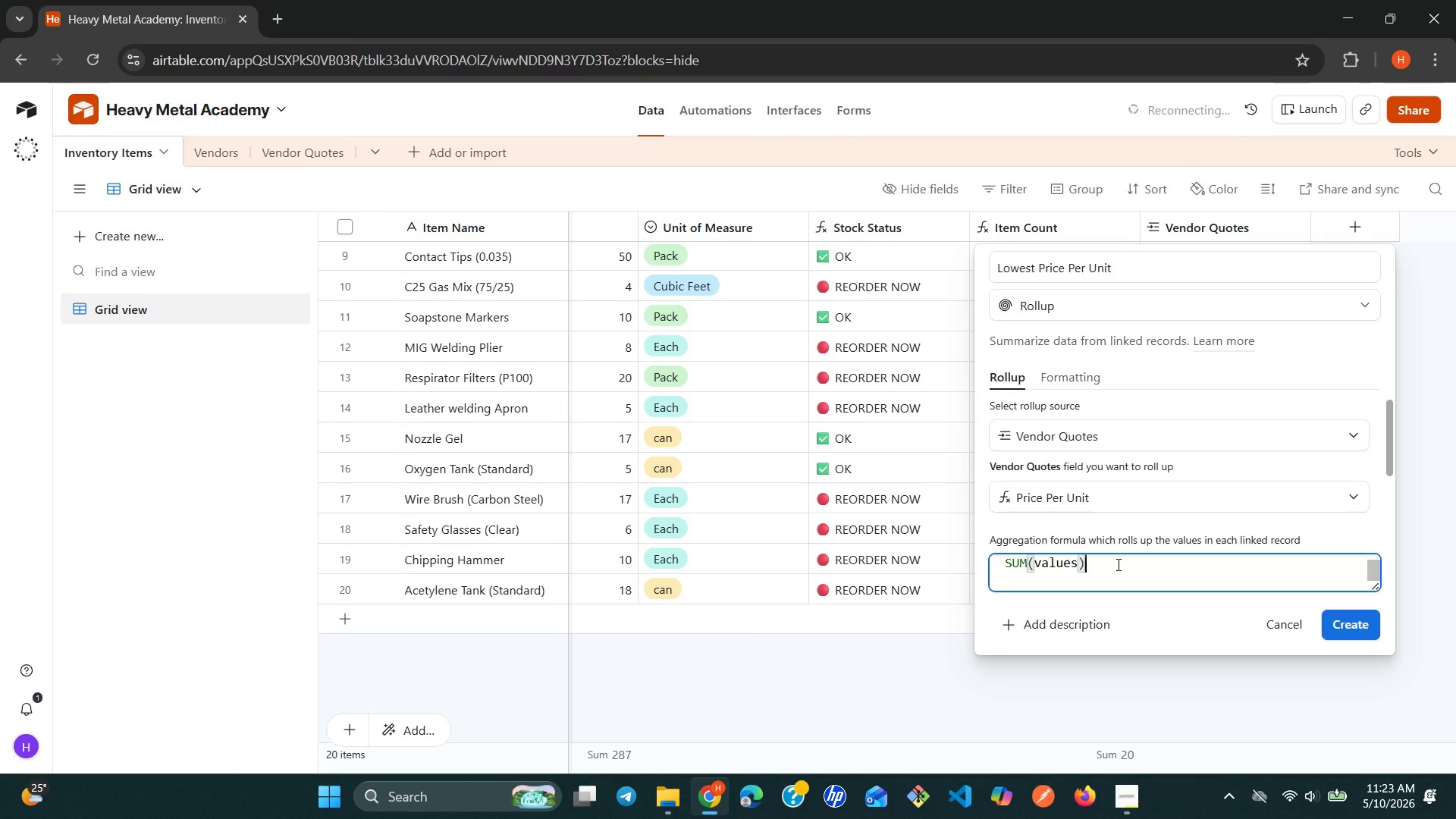 
triple_click([1117, 564])
 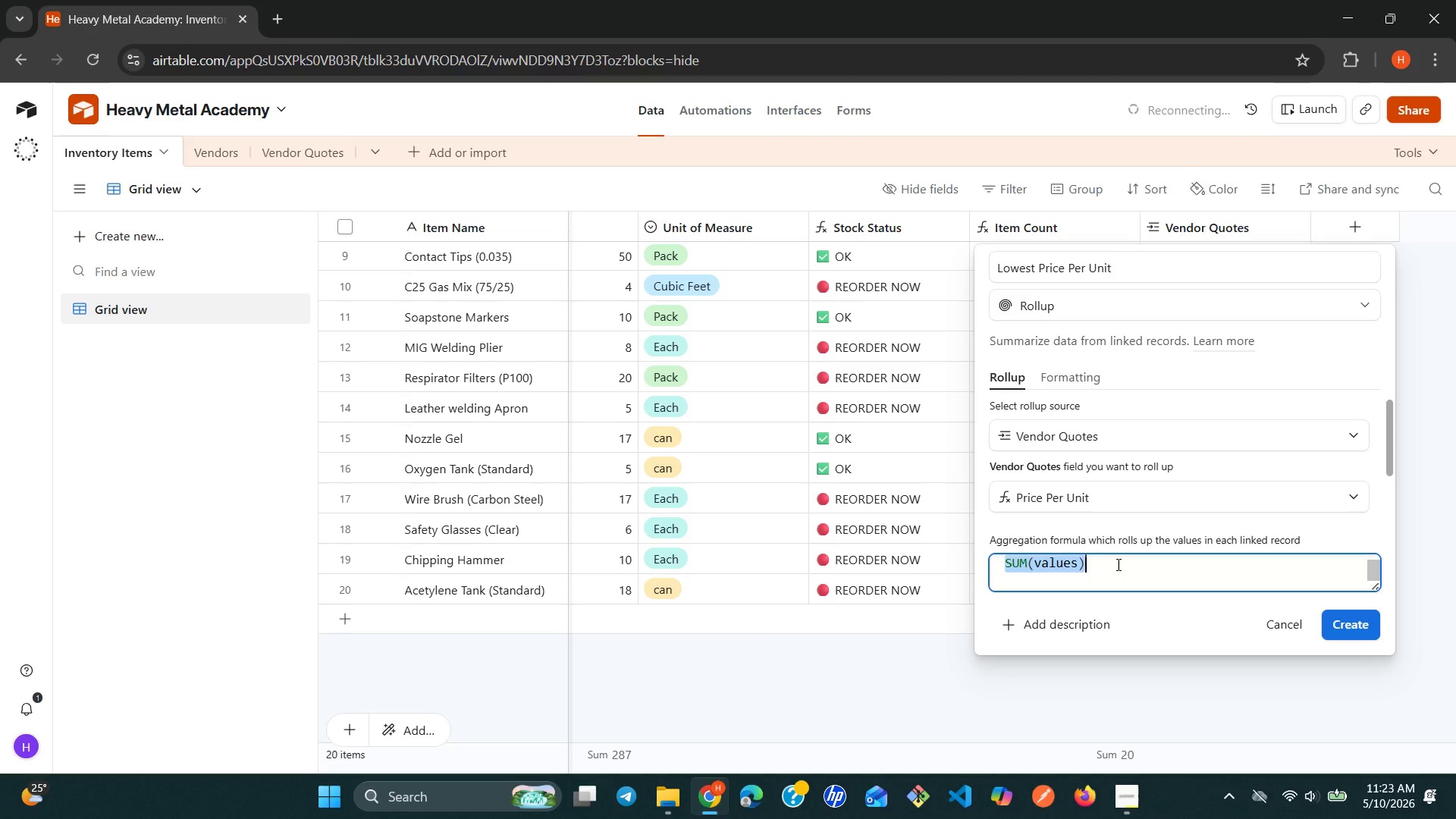 
triple_click([1117, 564])
 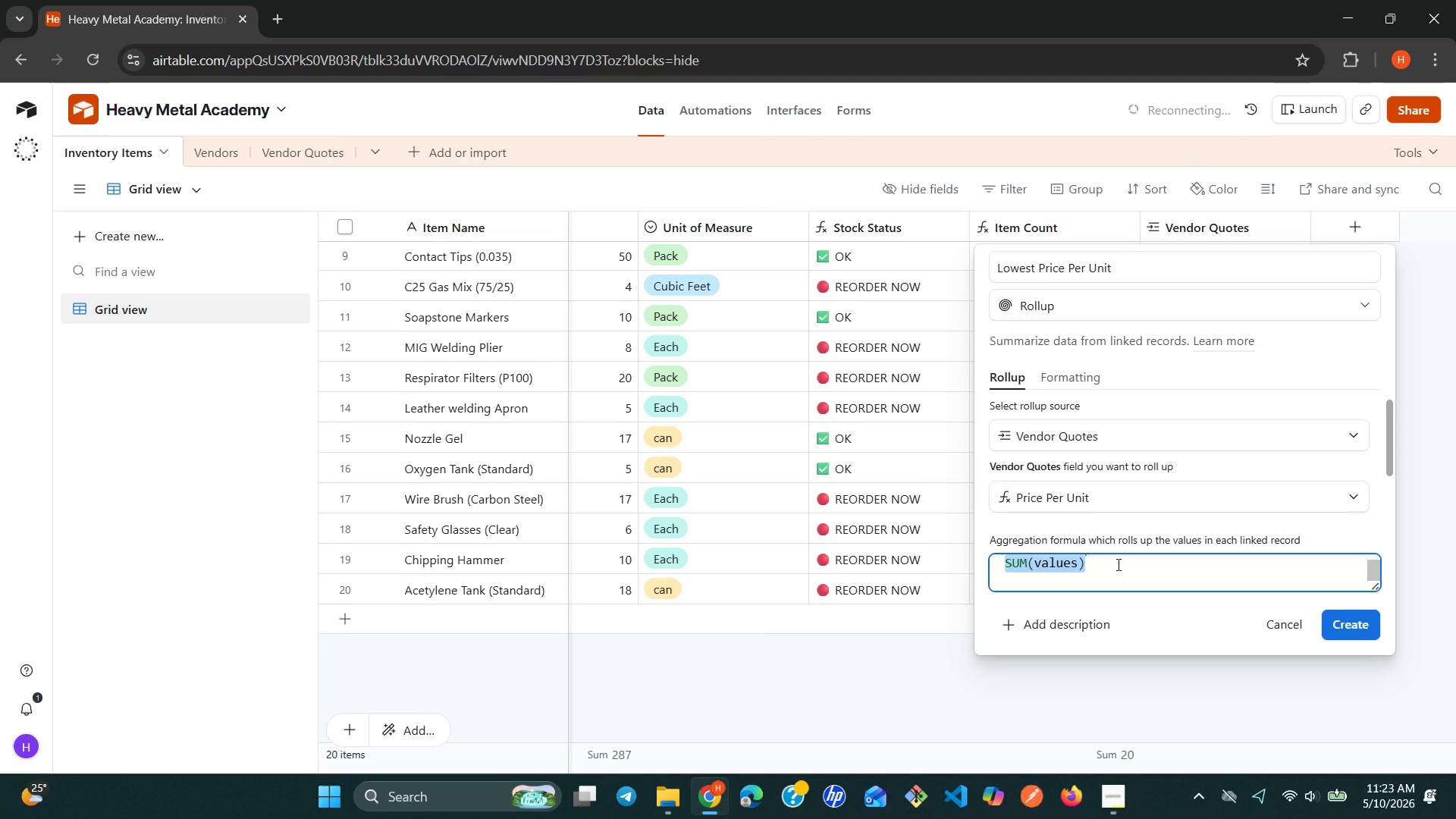 
key(M)
 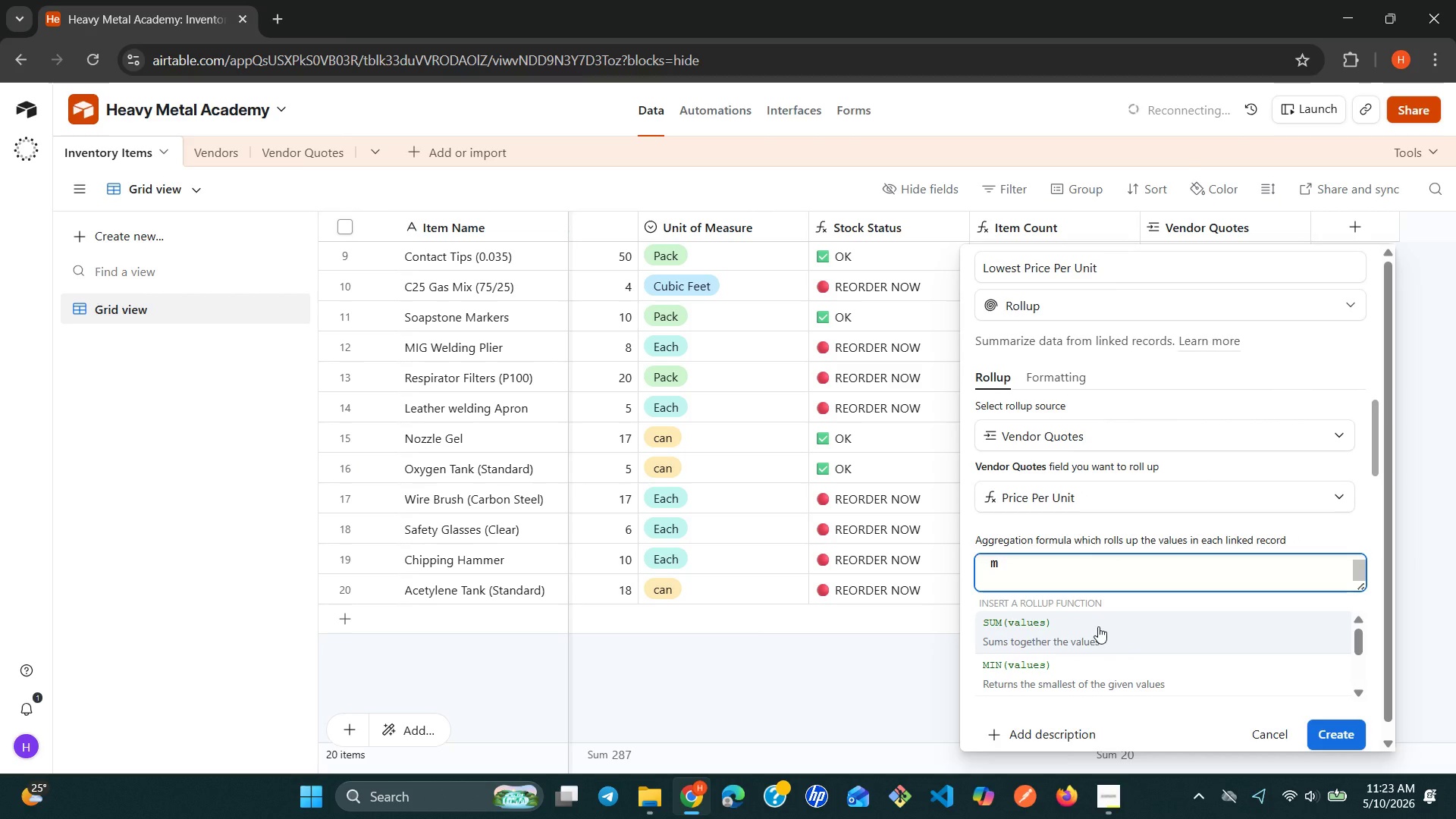 
left_click([1072, 661])
 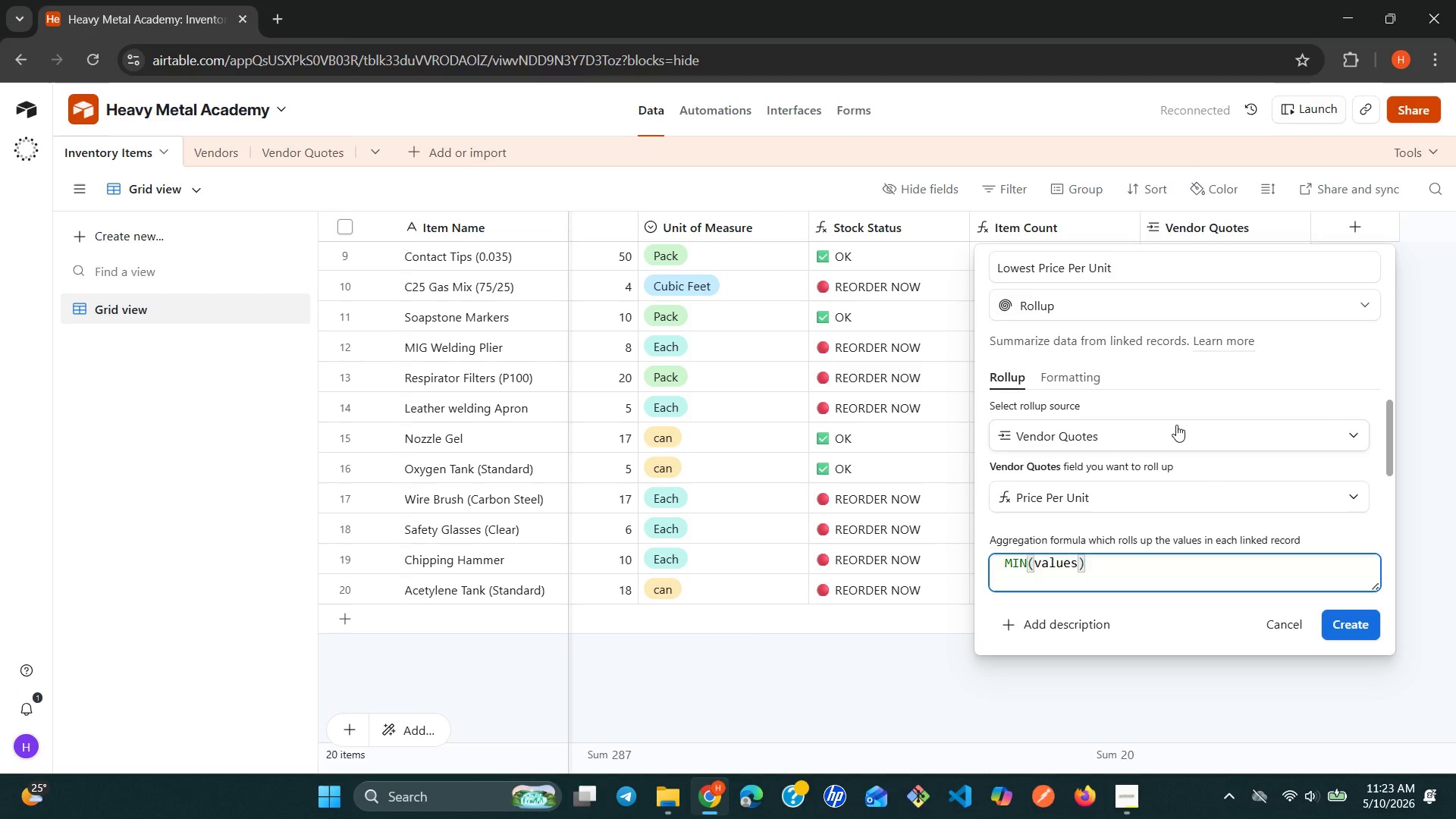 
left_click([1147, 431])
 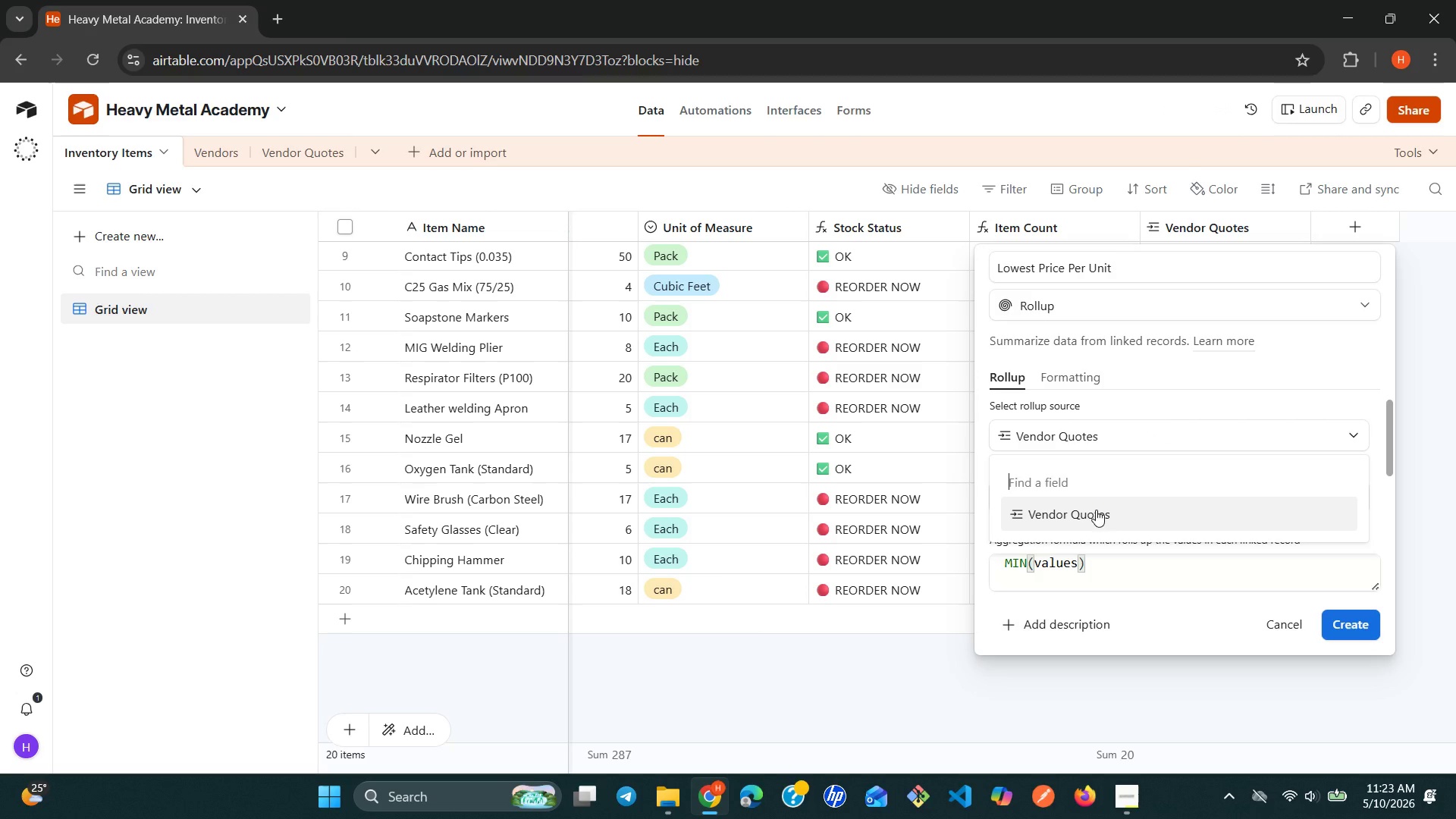 
left_click([1090, 519])
 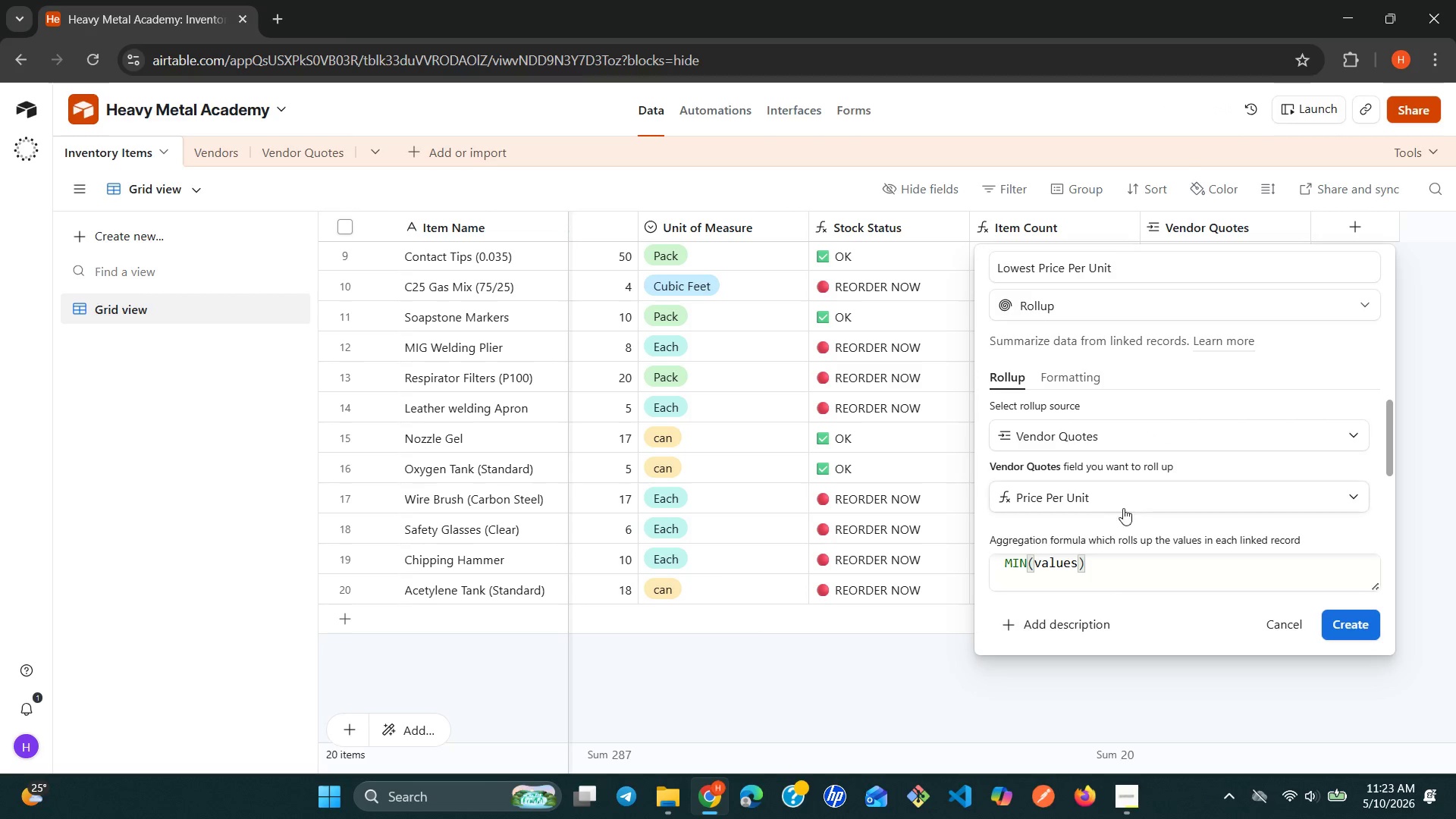 
mouse_move([1112, 491])
 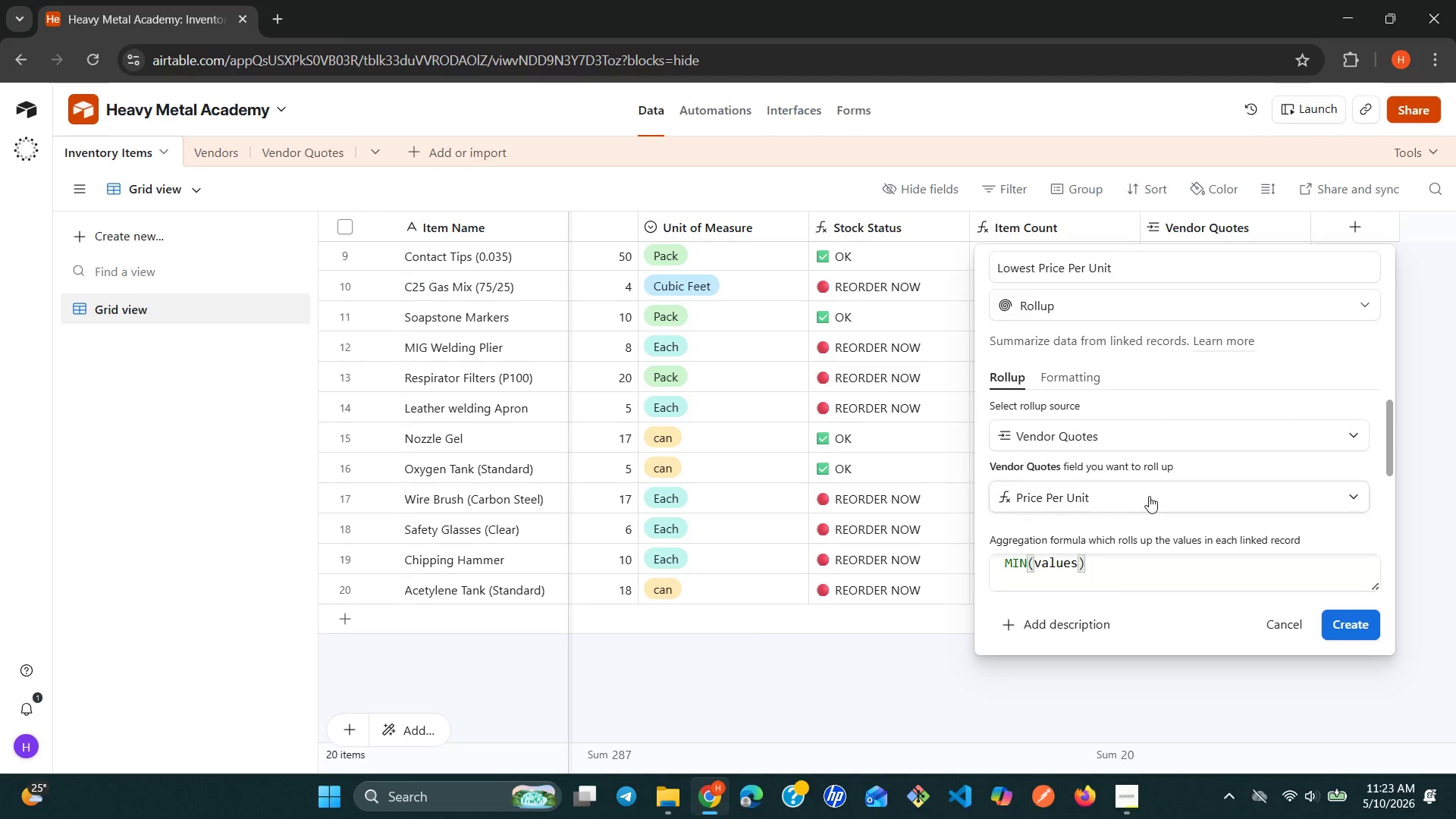 
mouse_move([1116, 505])
 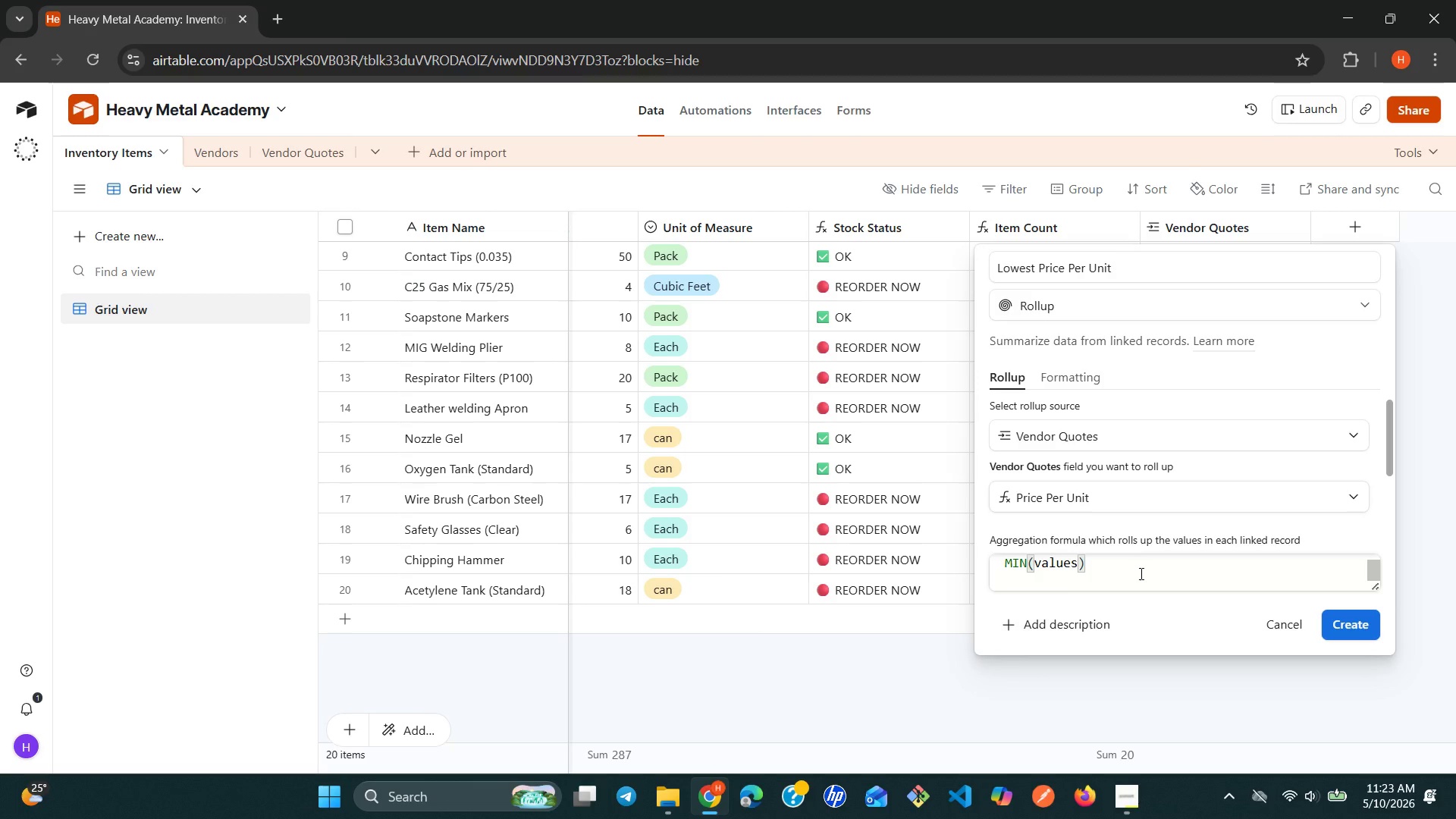 
wait(5.07)
 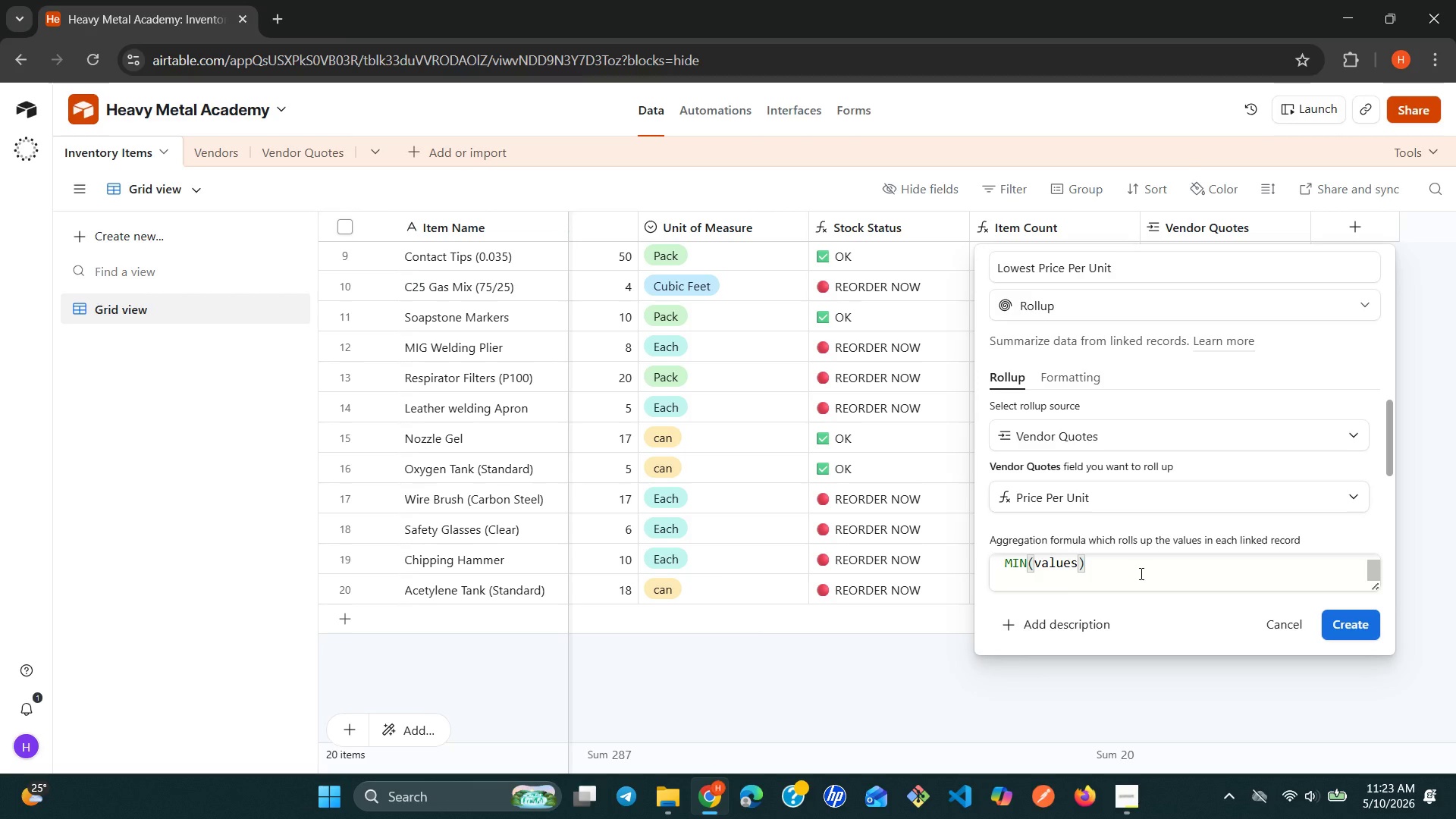 
left_click([1087, 384])
 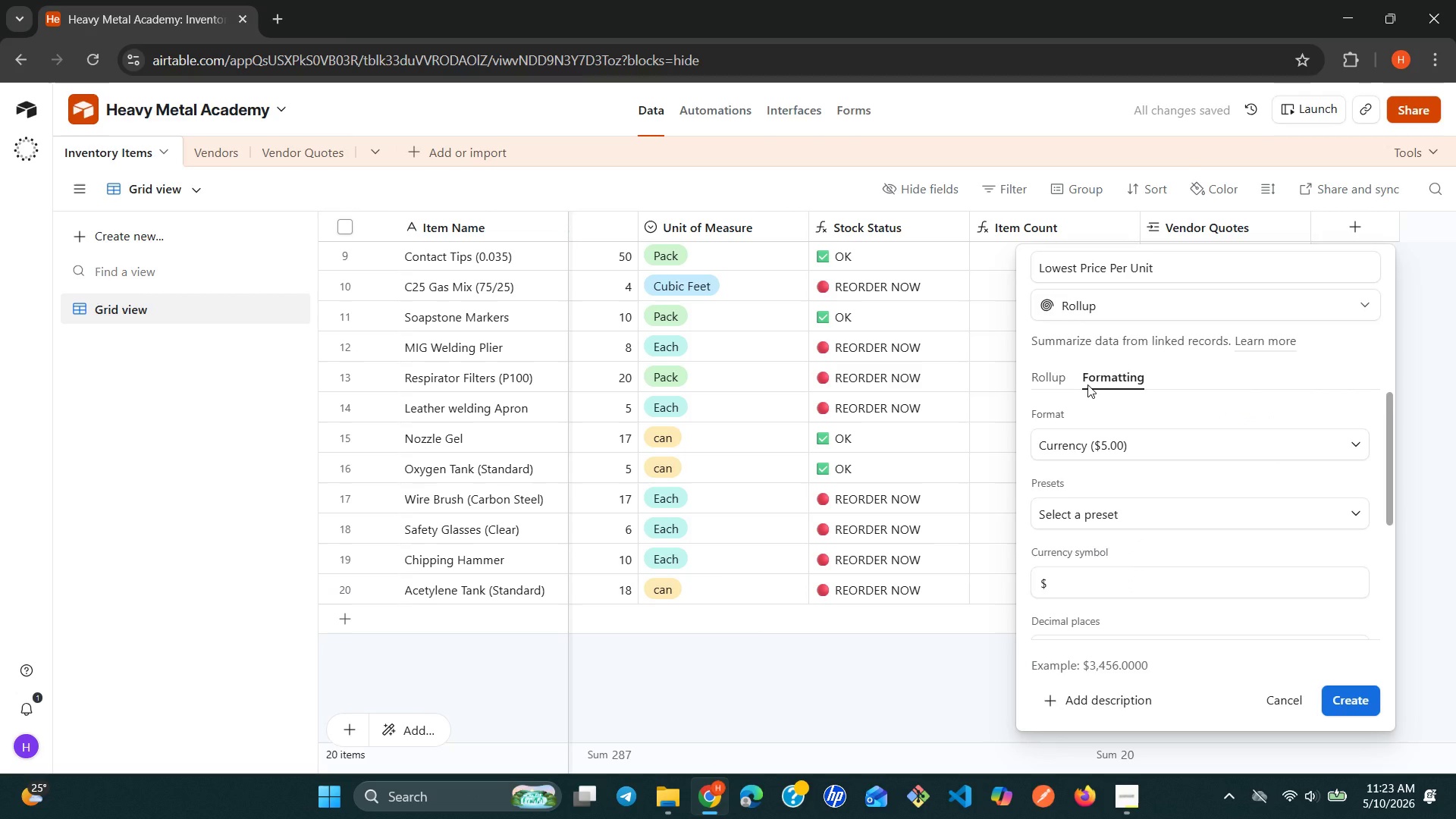 
wait(10.62)
 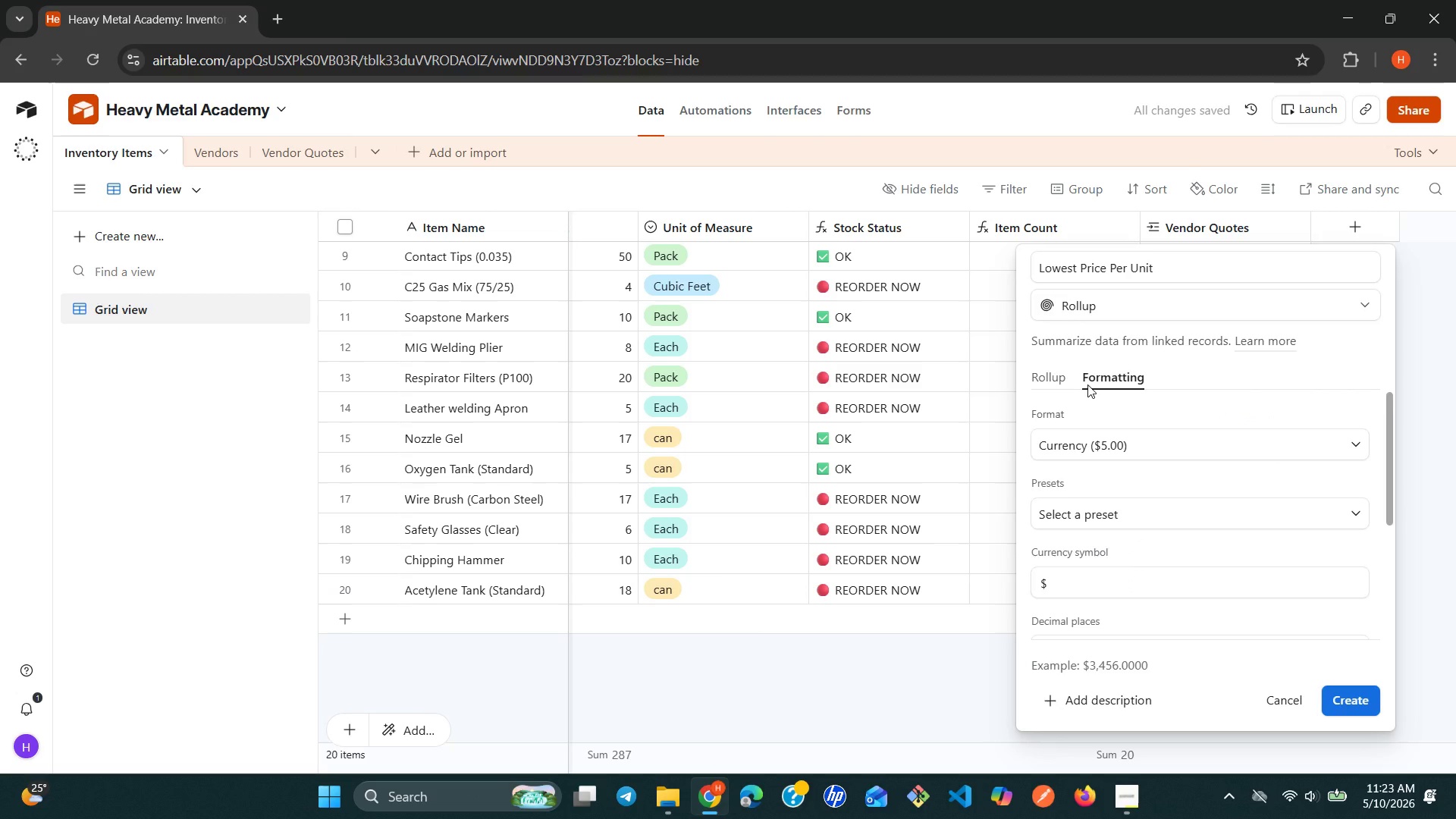 
left_click([1166, 518])
 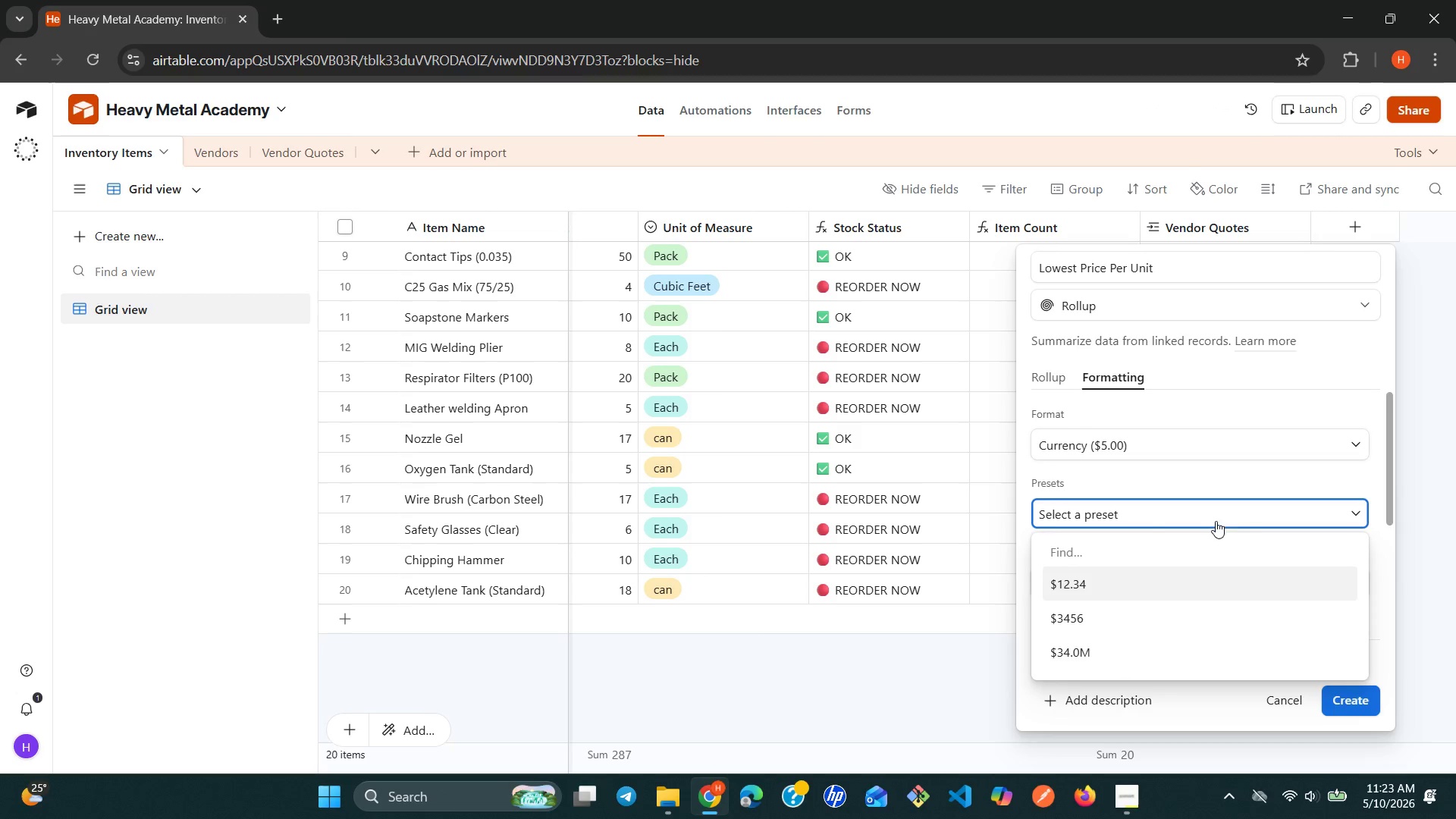 
left_click([1254, 528])
 